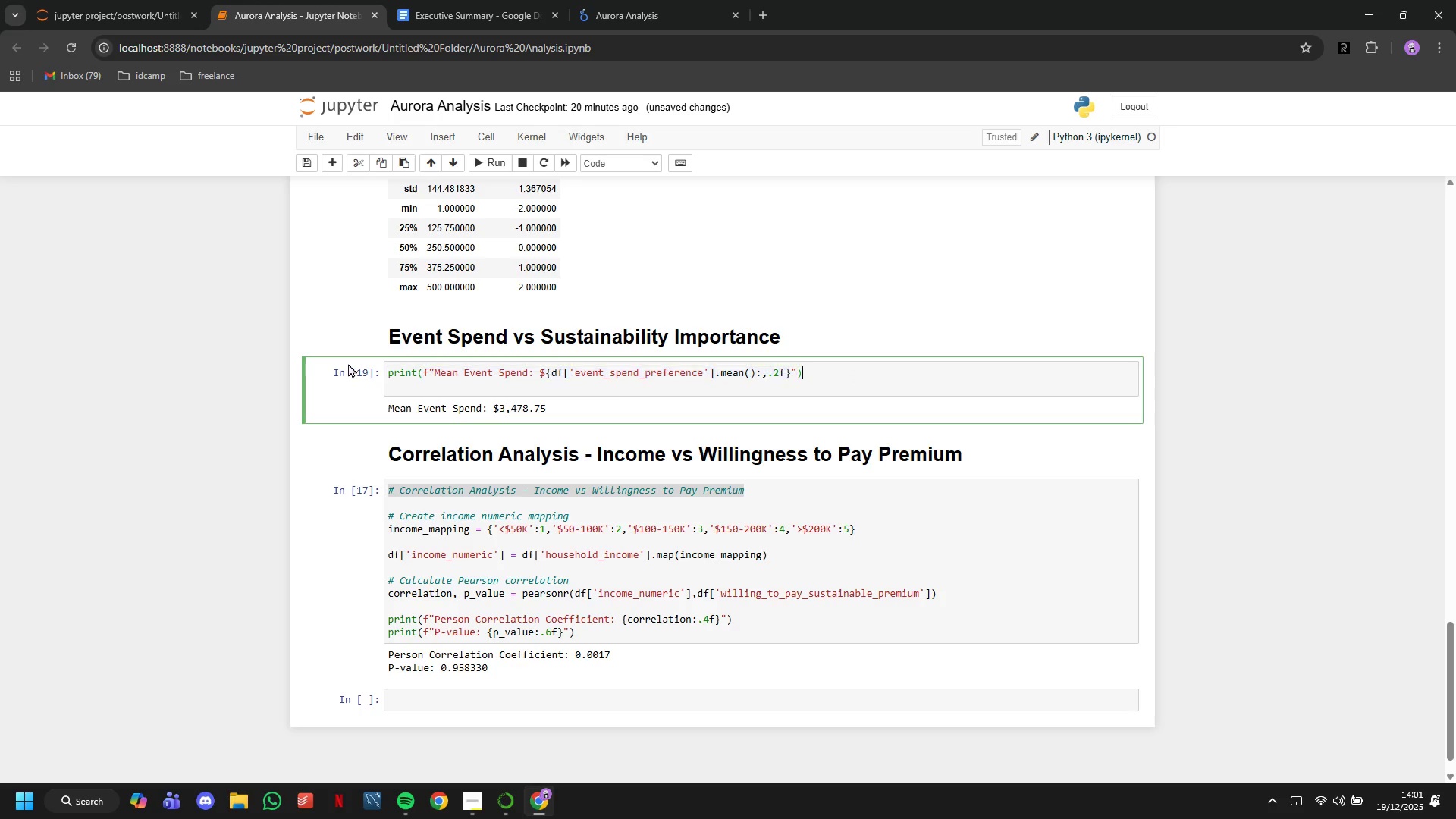 
key(ArrowRight)
 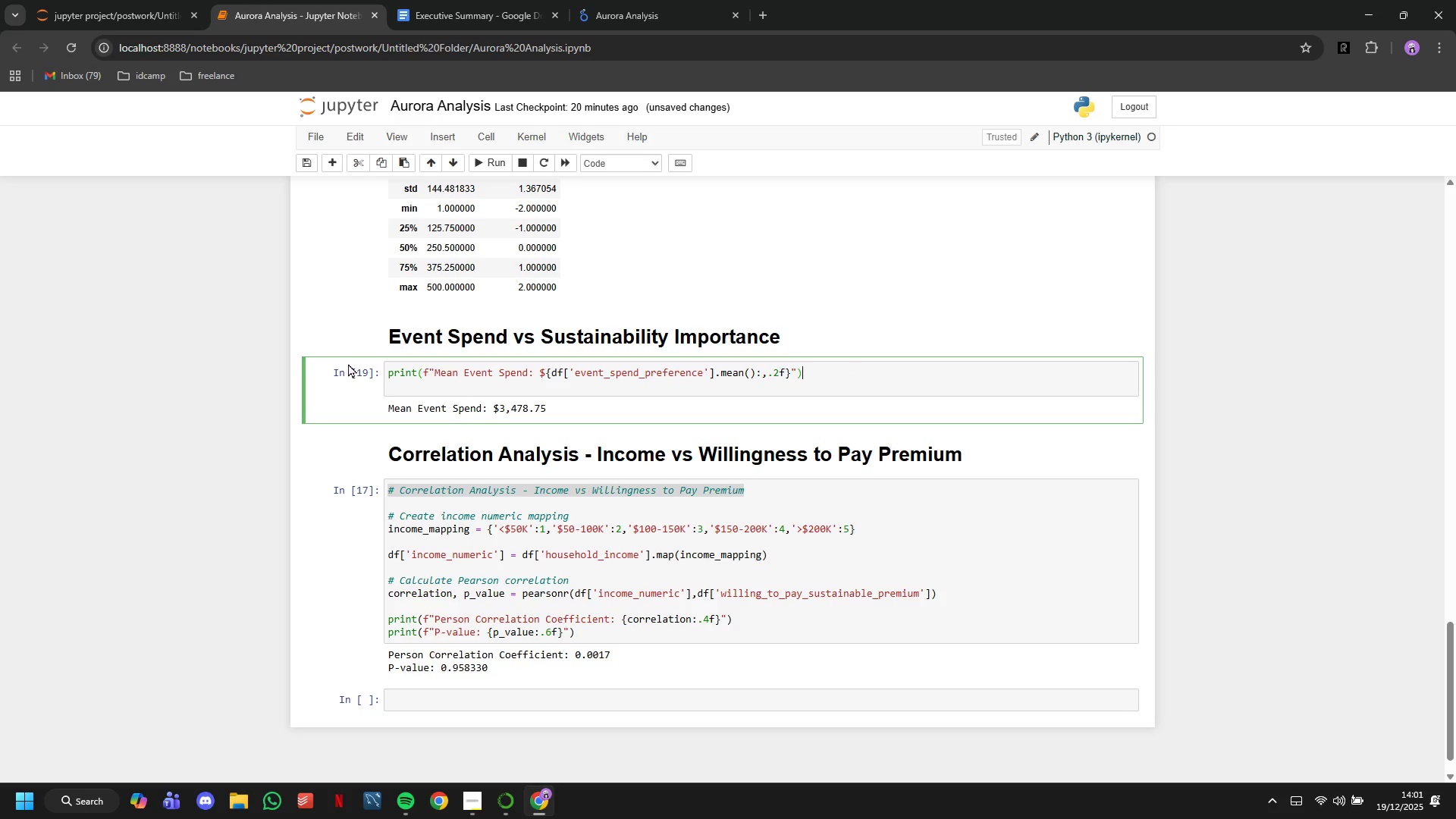 
key(Control+ControlLeft)
 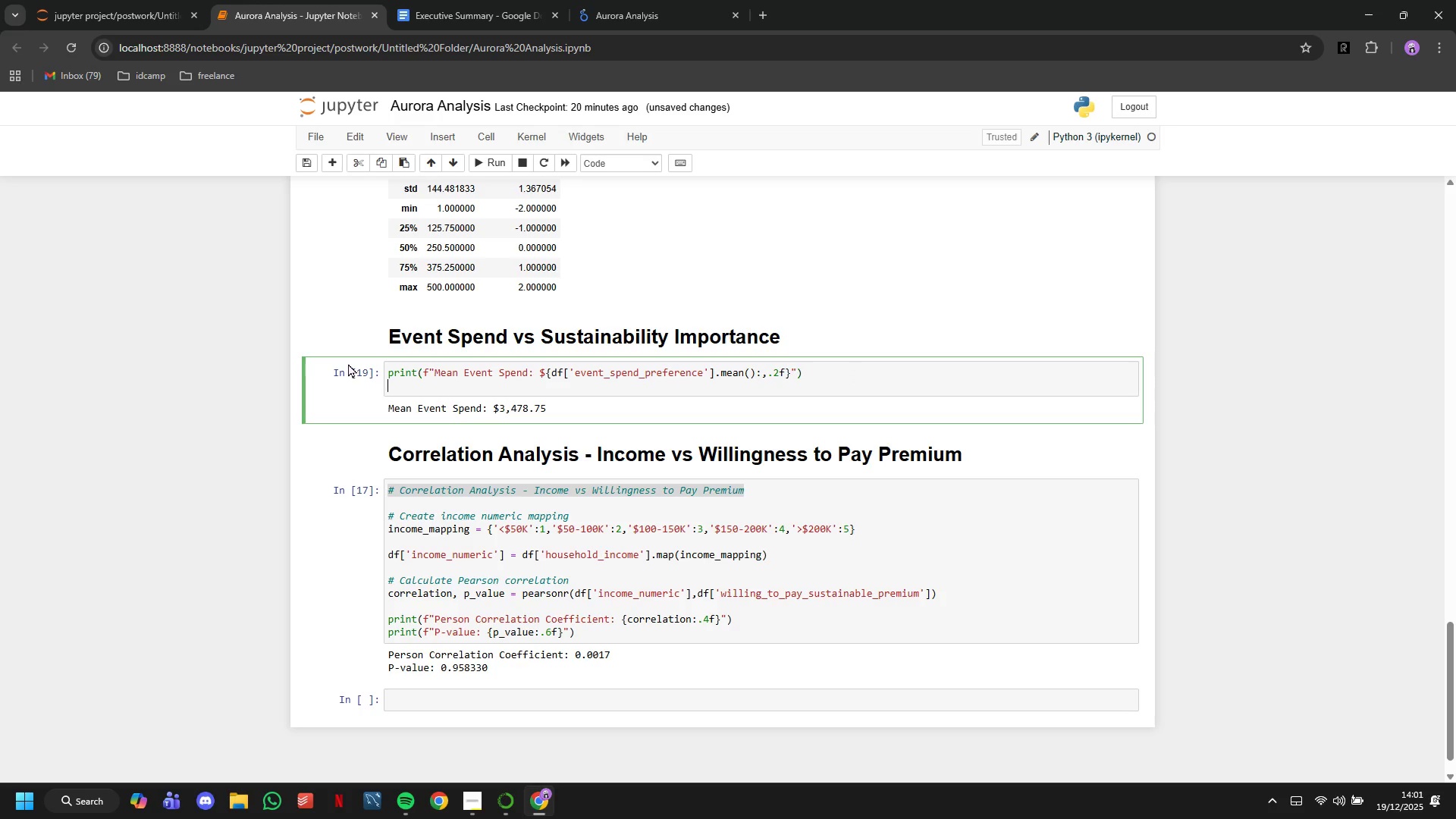 
key(ArrowRight)
 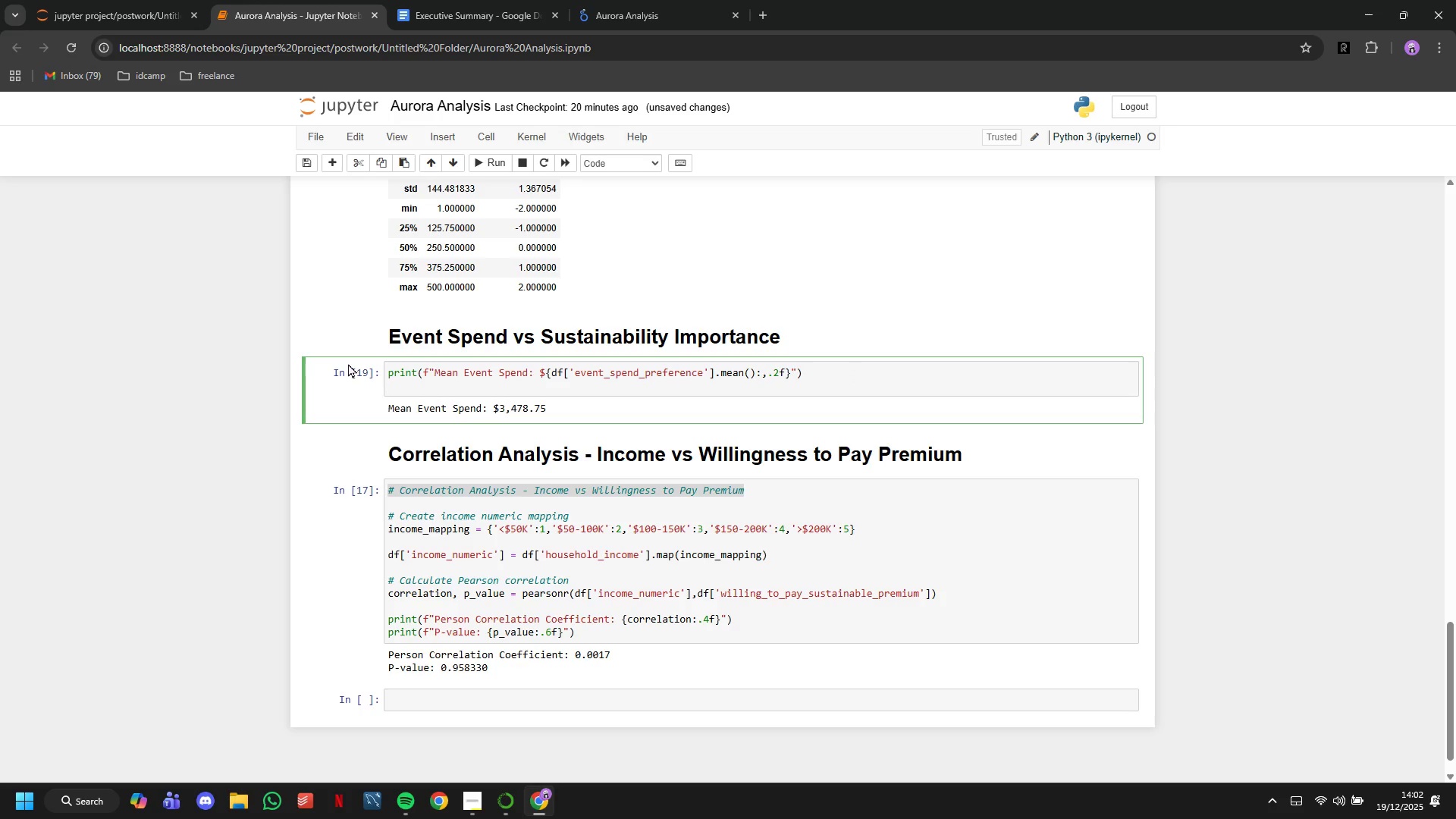 
key(Control+V)
 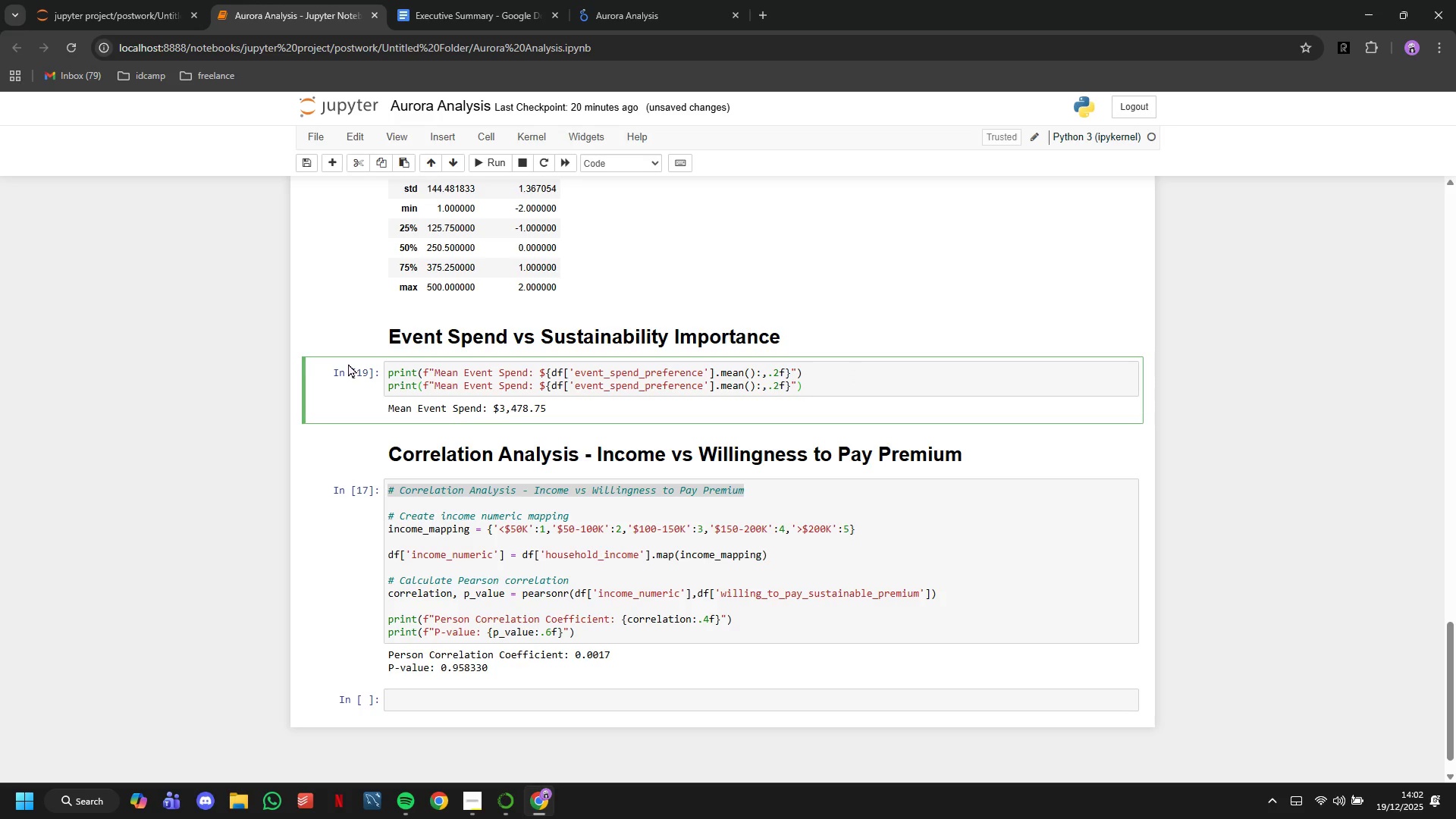 
hold_key(key=ArrowLeft, duration=1.5)
 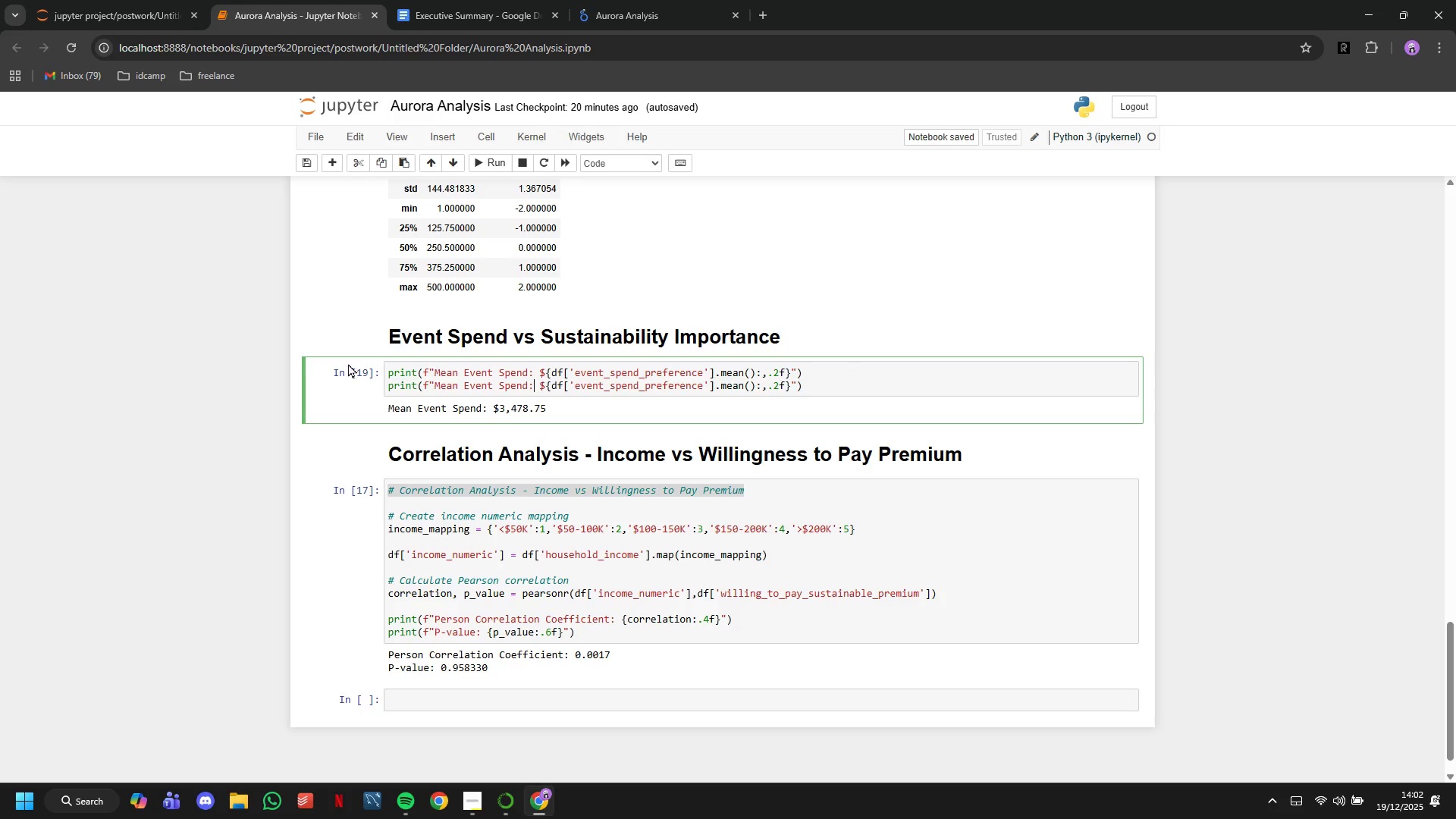 
hold_key(key=ArrowLeft, duration=0.31)
 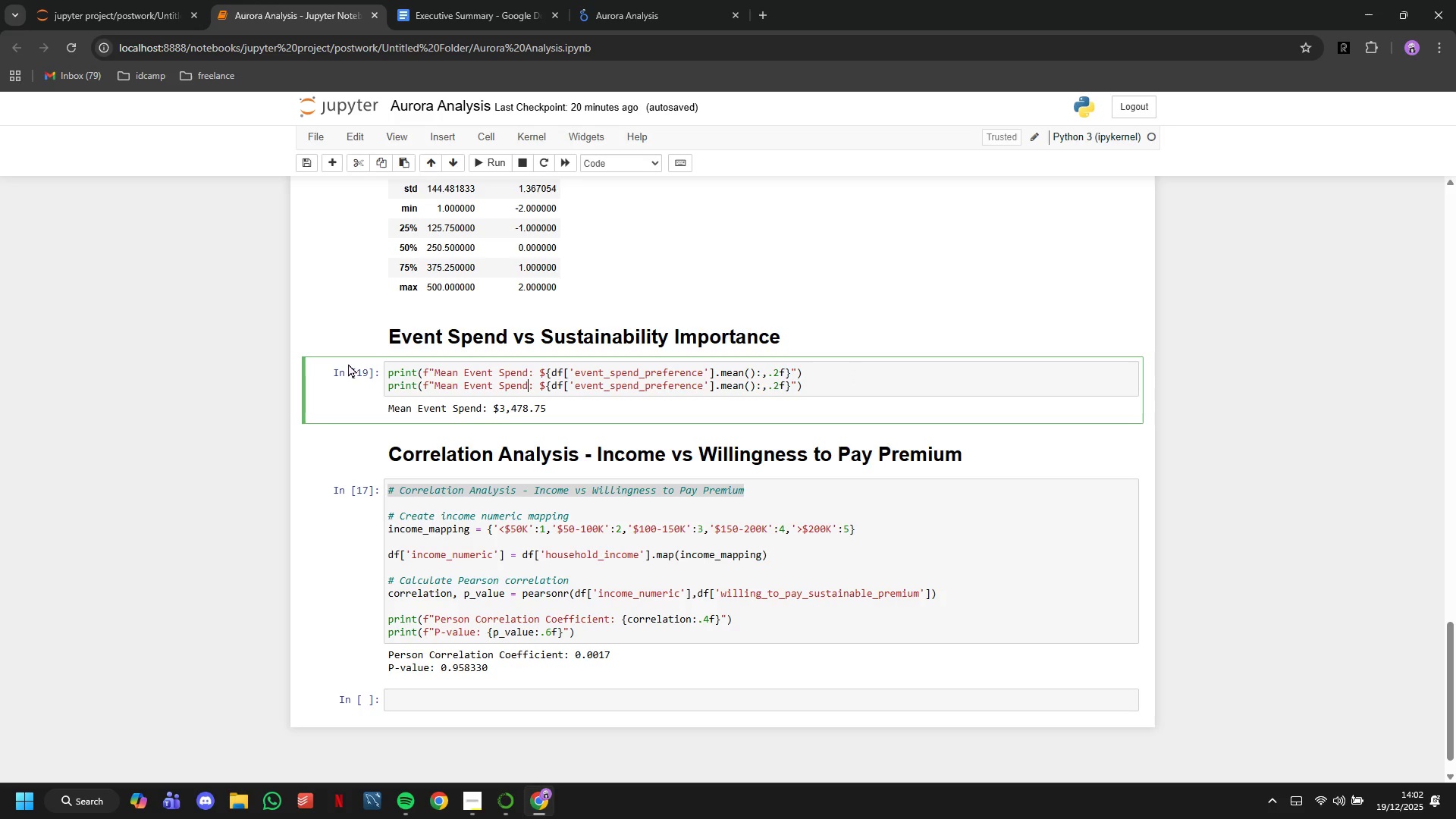 
hold_key(key=ArrowLeft, duration=0.36)
 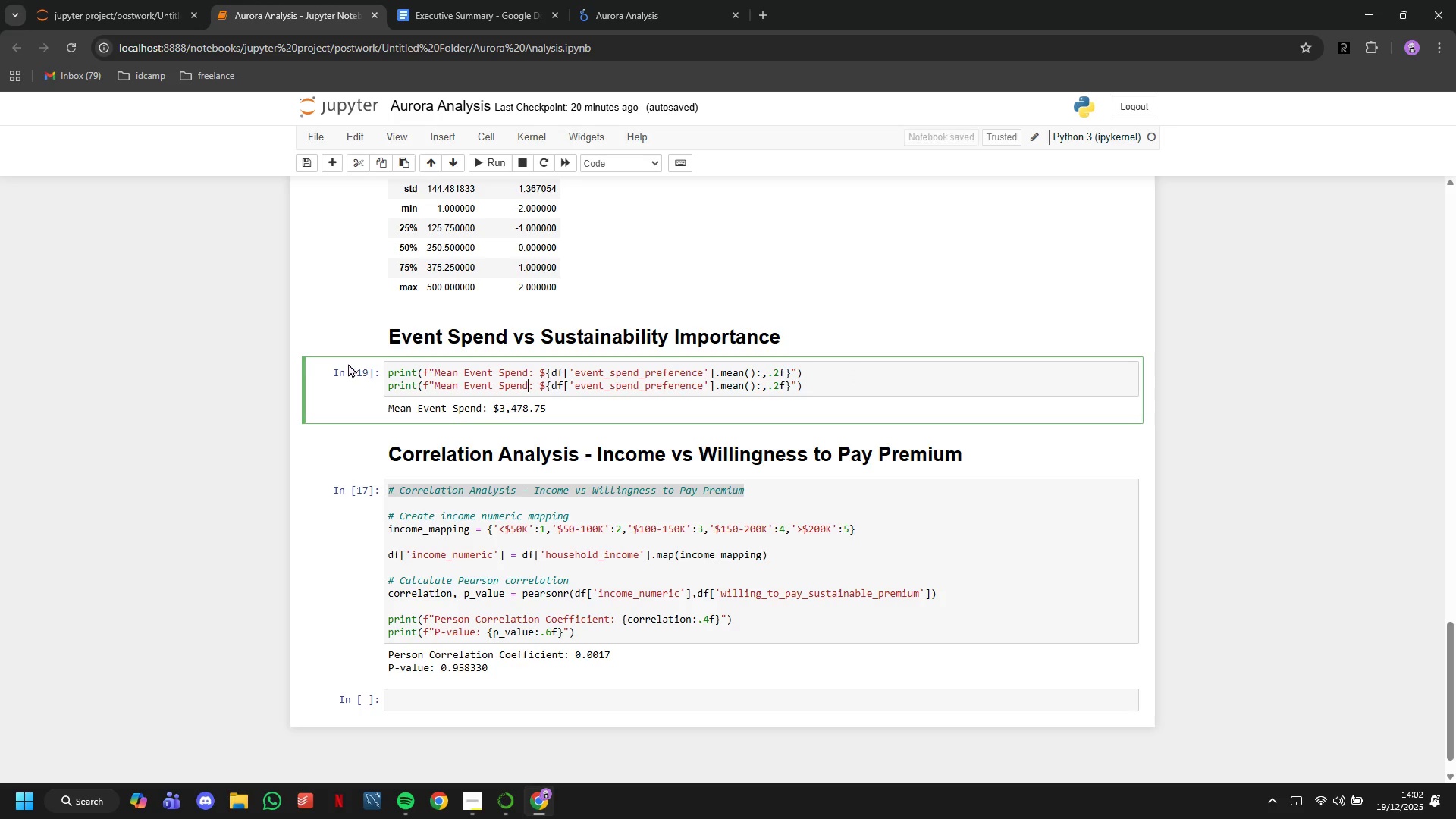 
key(ArrowLeft)
 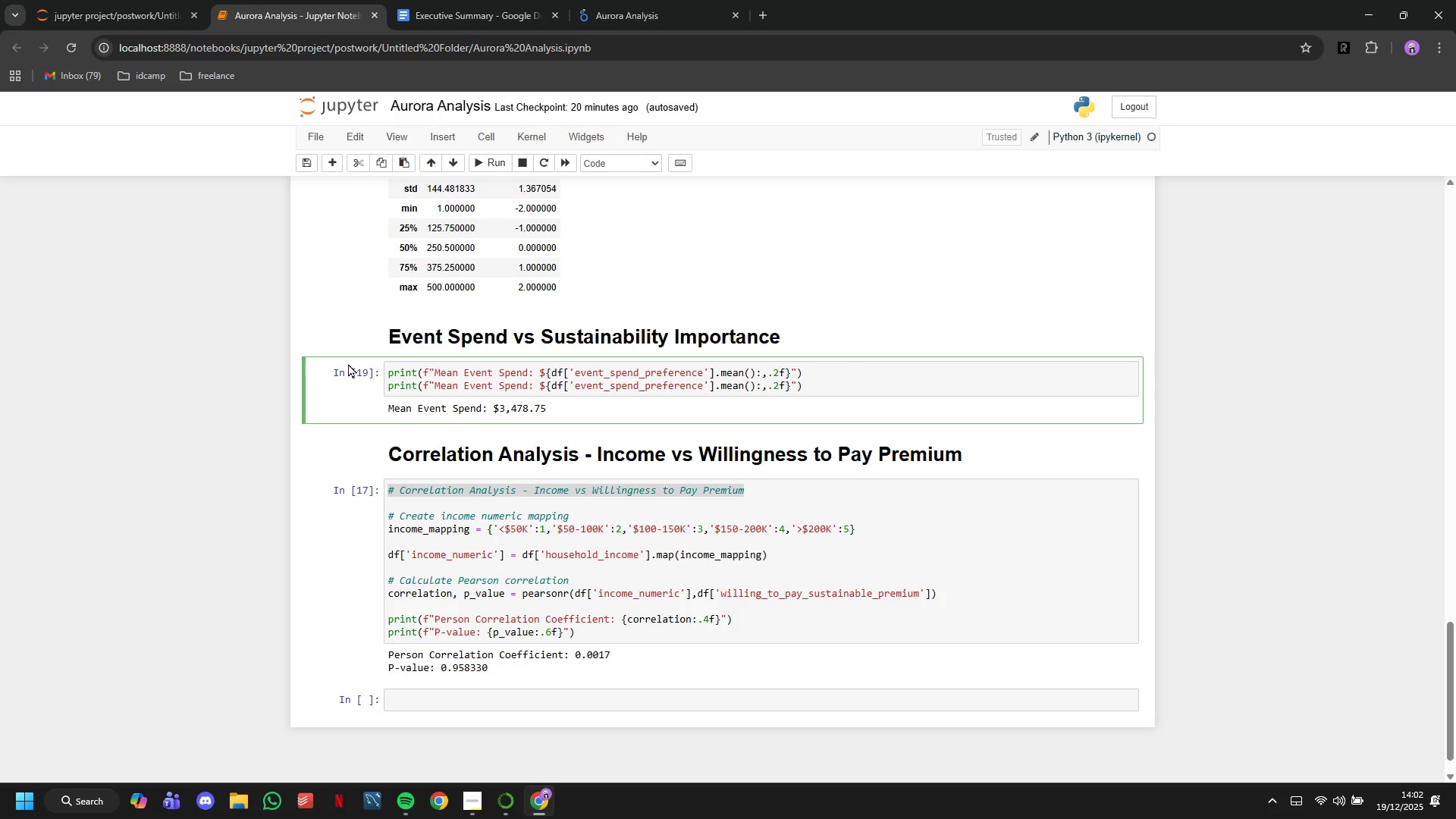 
hold_key(key=Backspace, duration=0.72)
 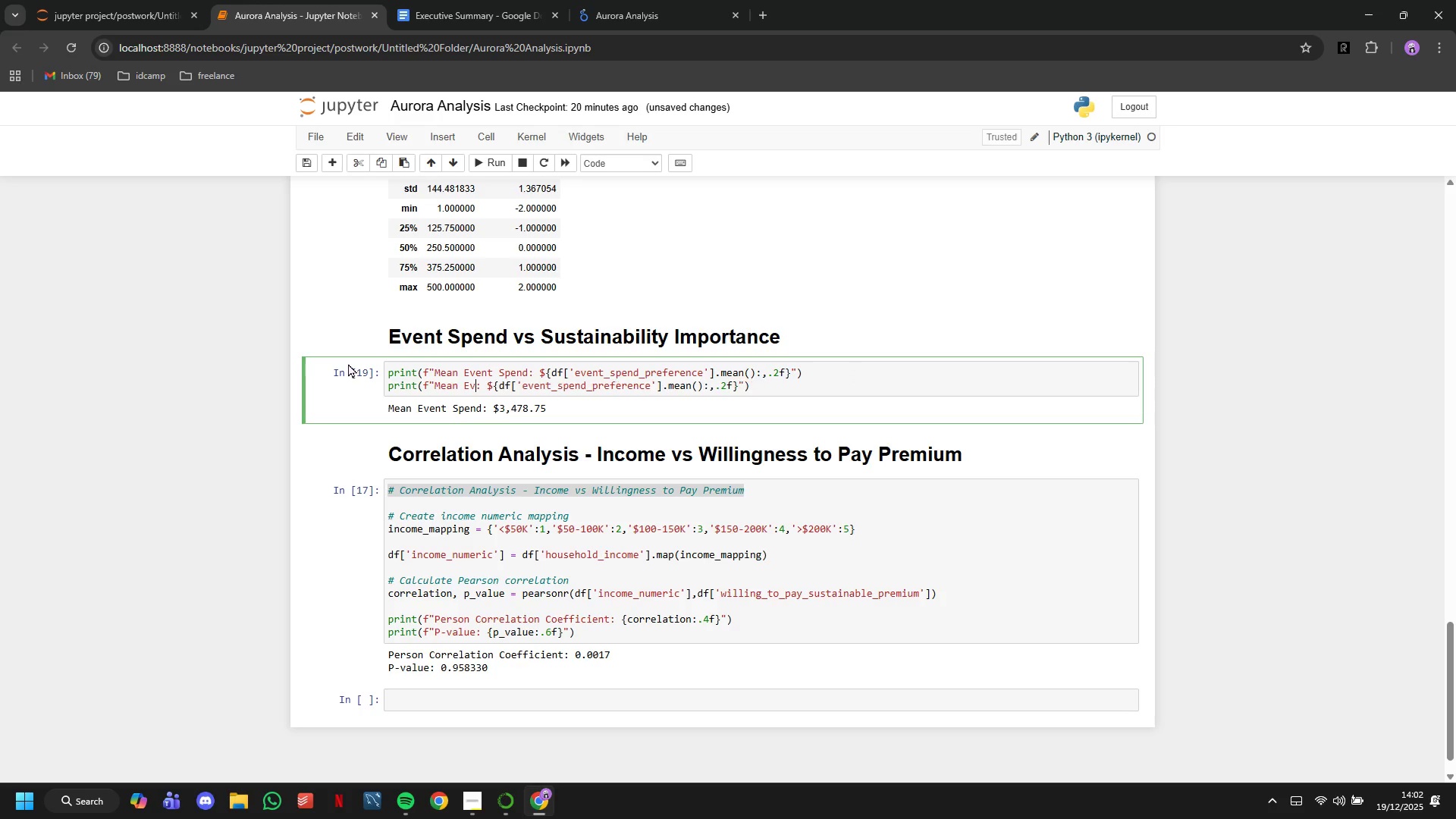 
key(Backspace)
key(Backspace)
key(Backspace)
type(Sustainabili)
 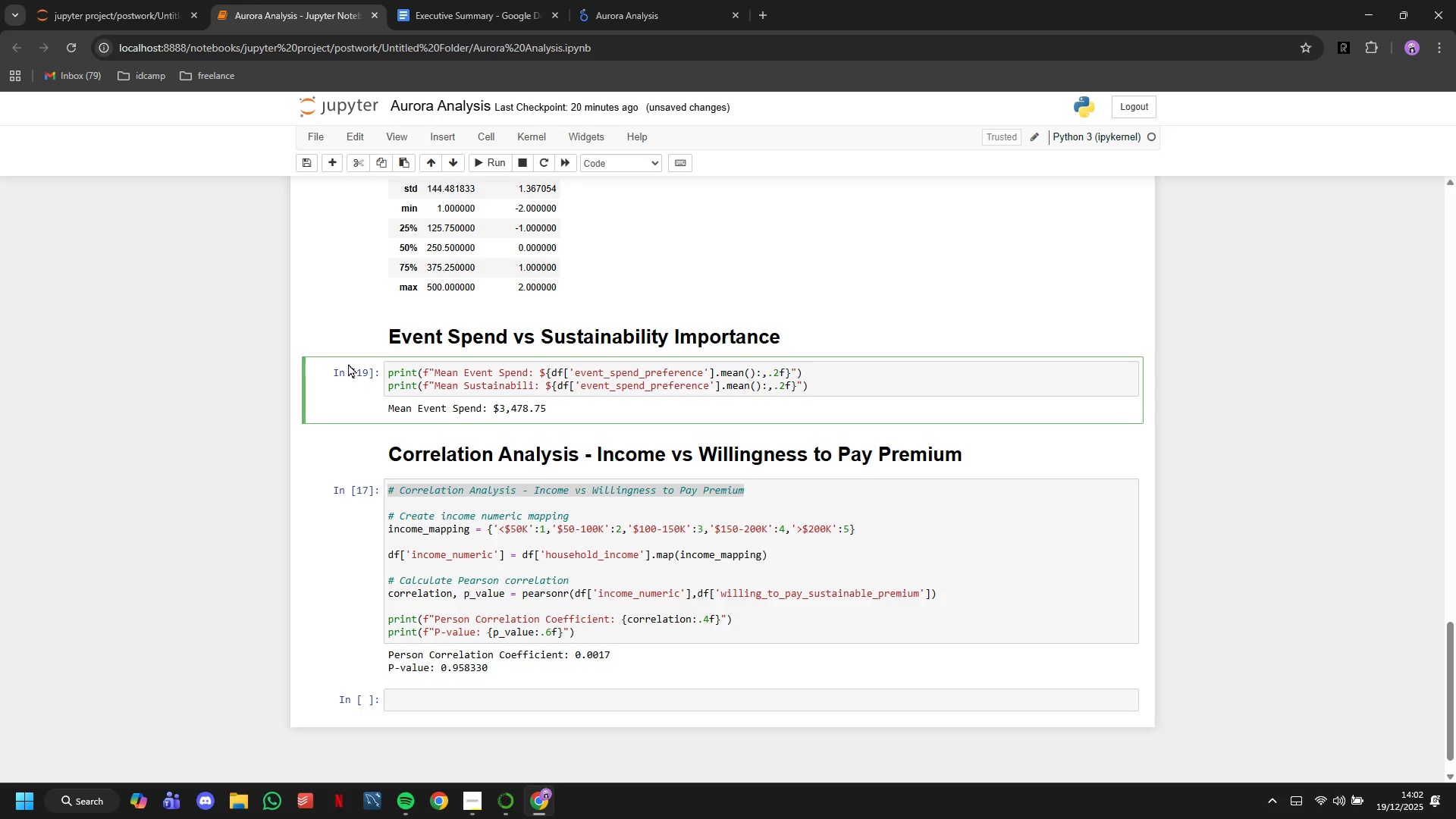 
type(ty Importance)
 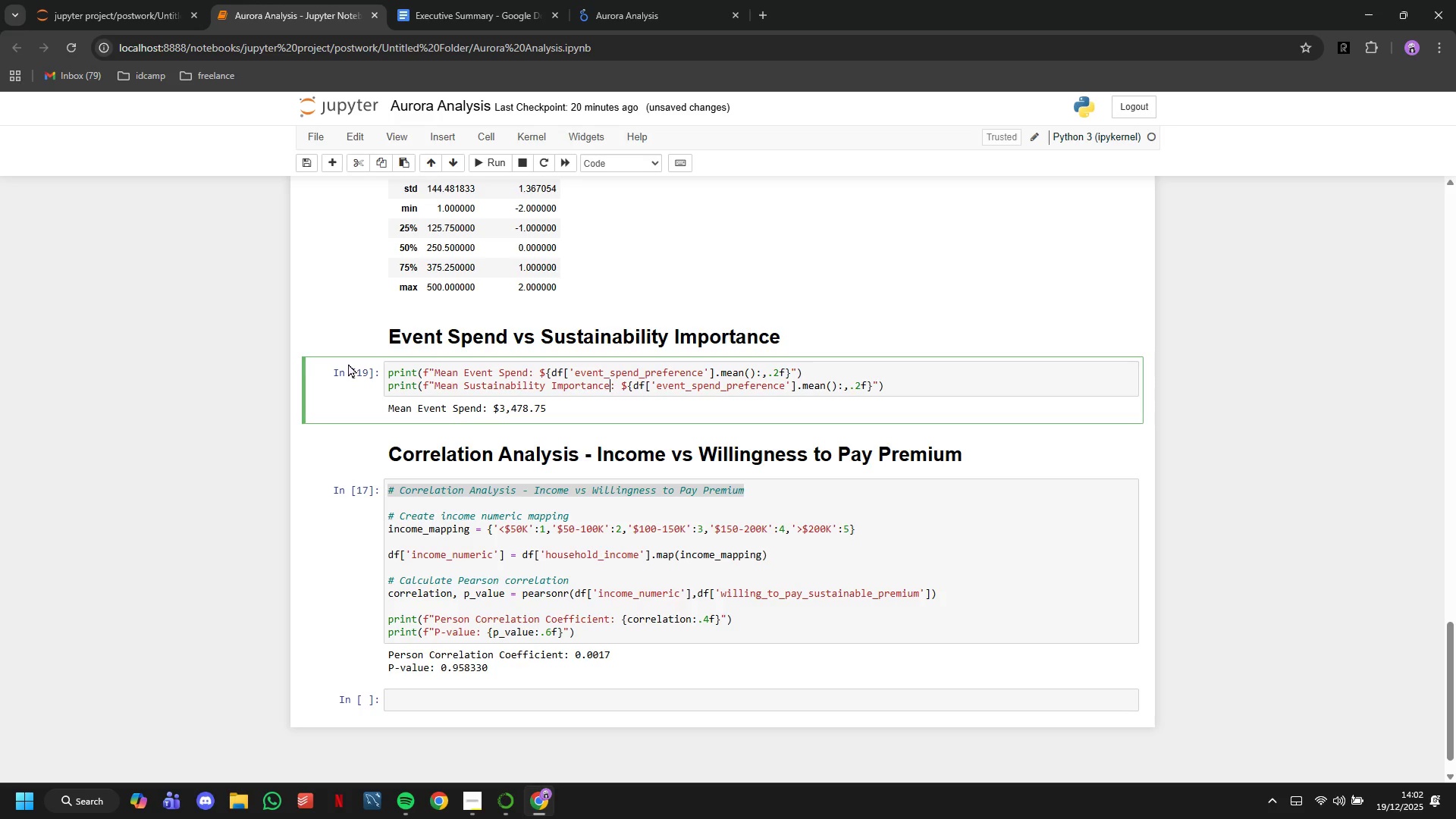 
type( (1-5)
 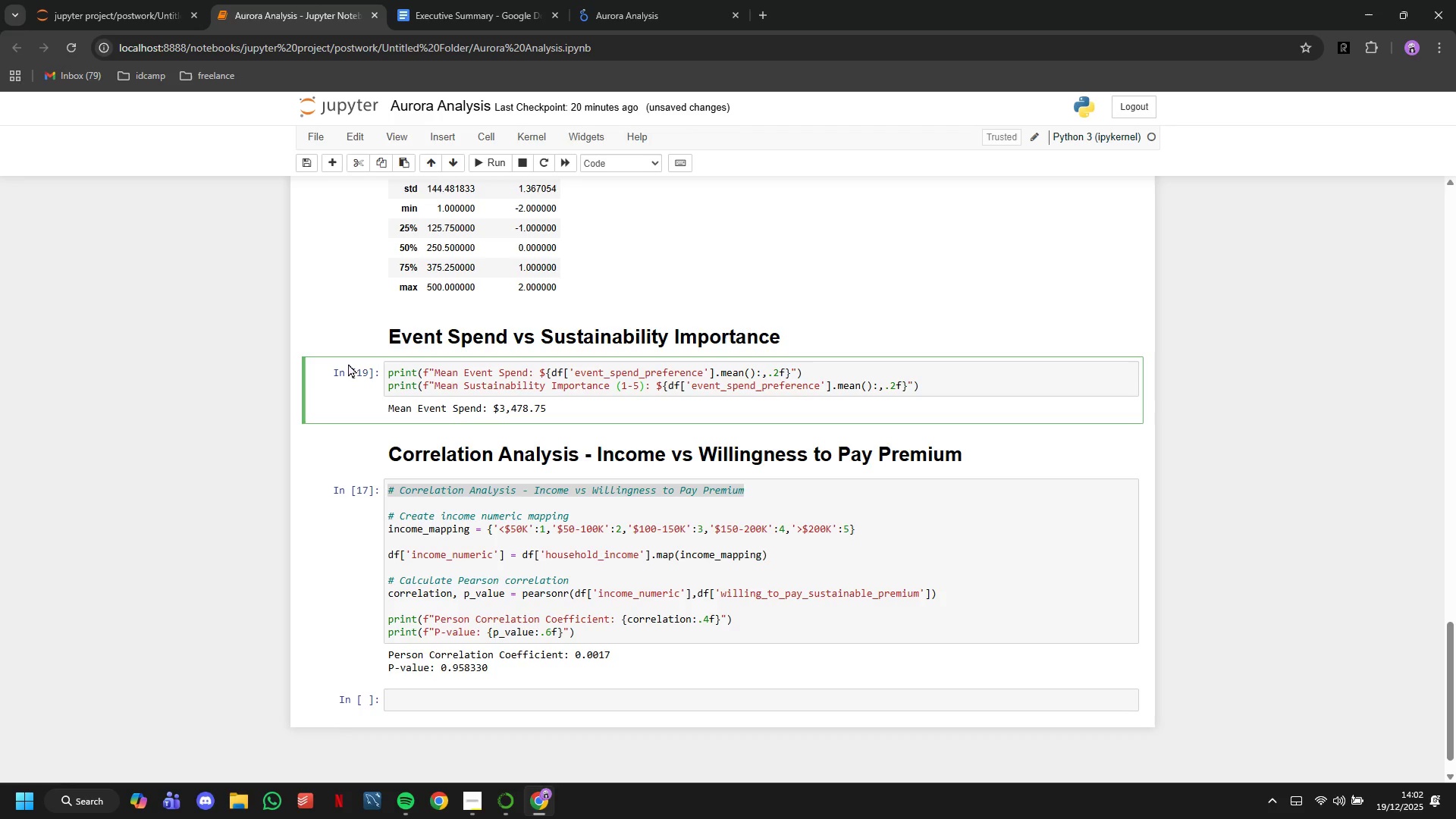 
hold_key(key=ArrowRight, duration=0.77)
 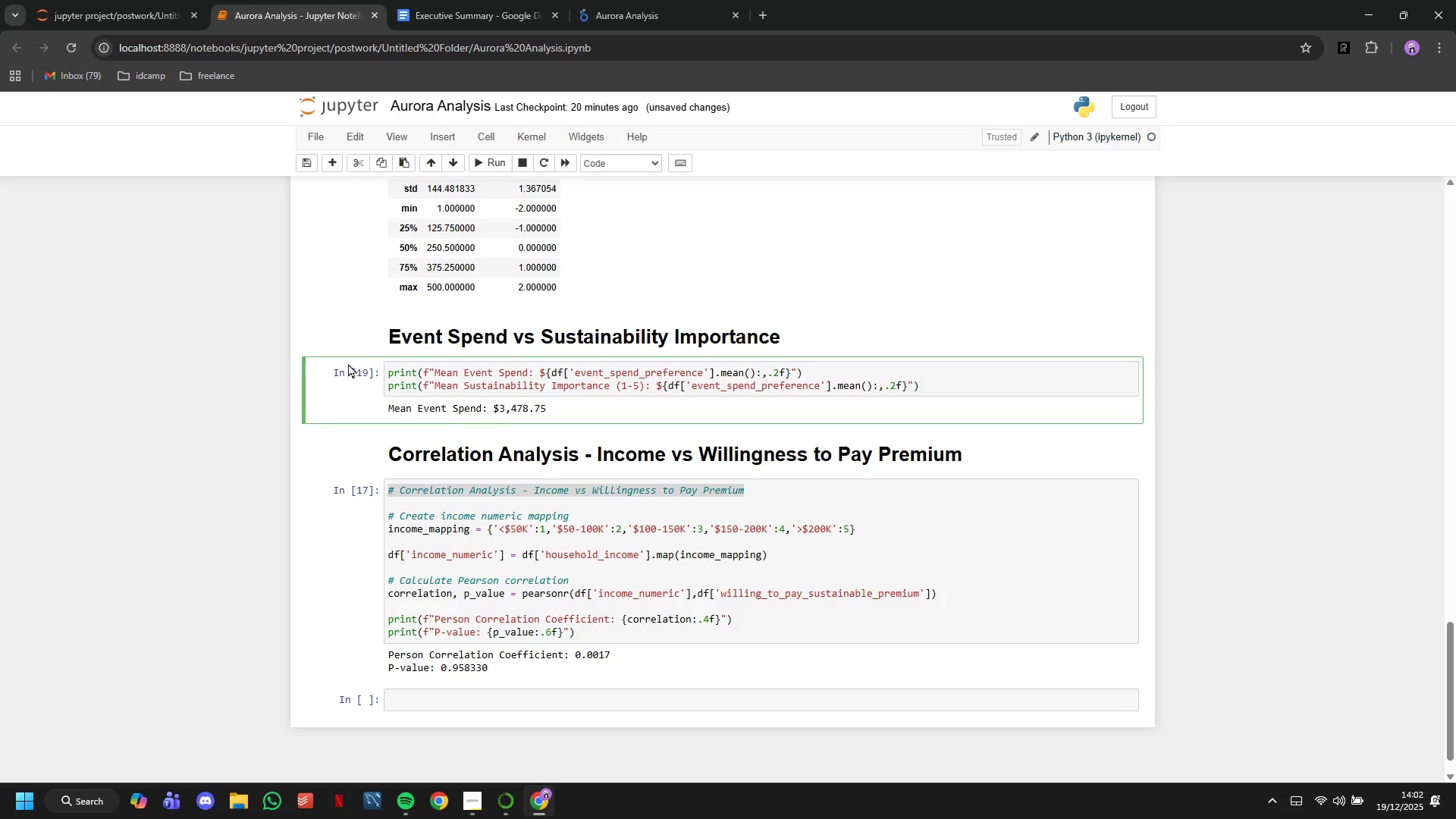 
hold_key(key=ArrowRight, duration=1.03)
 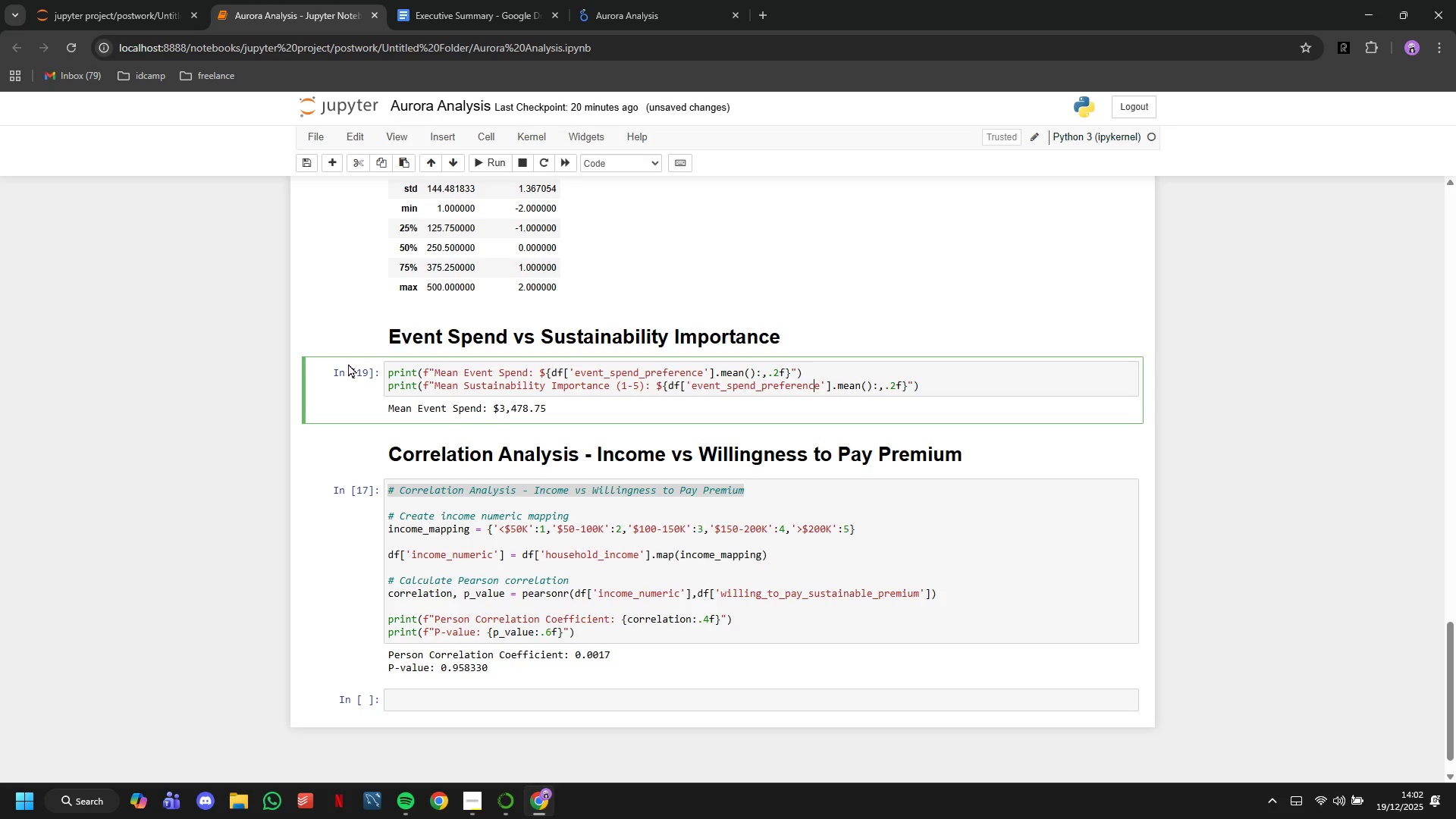 
key(ArrowRight)
 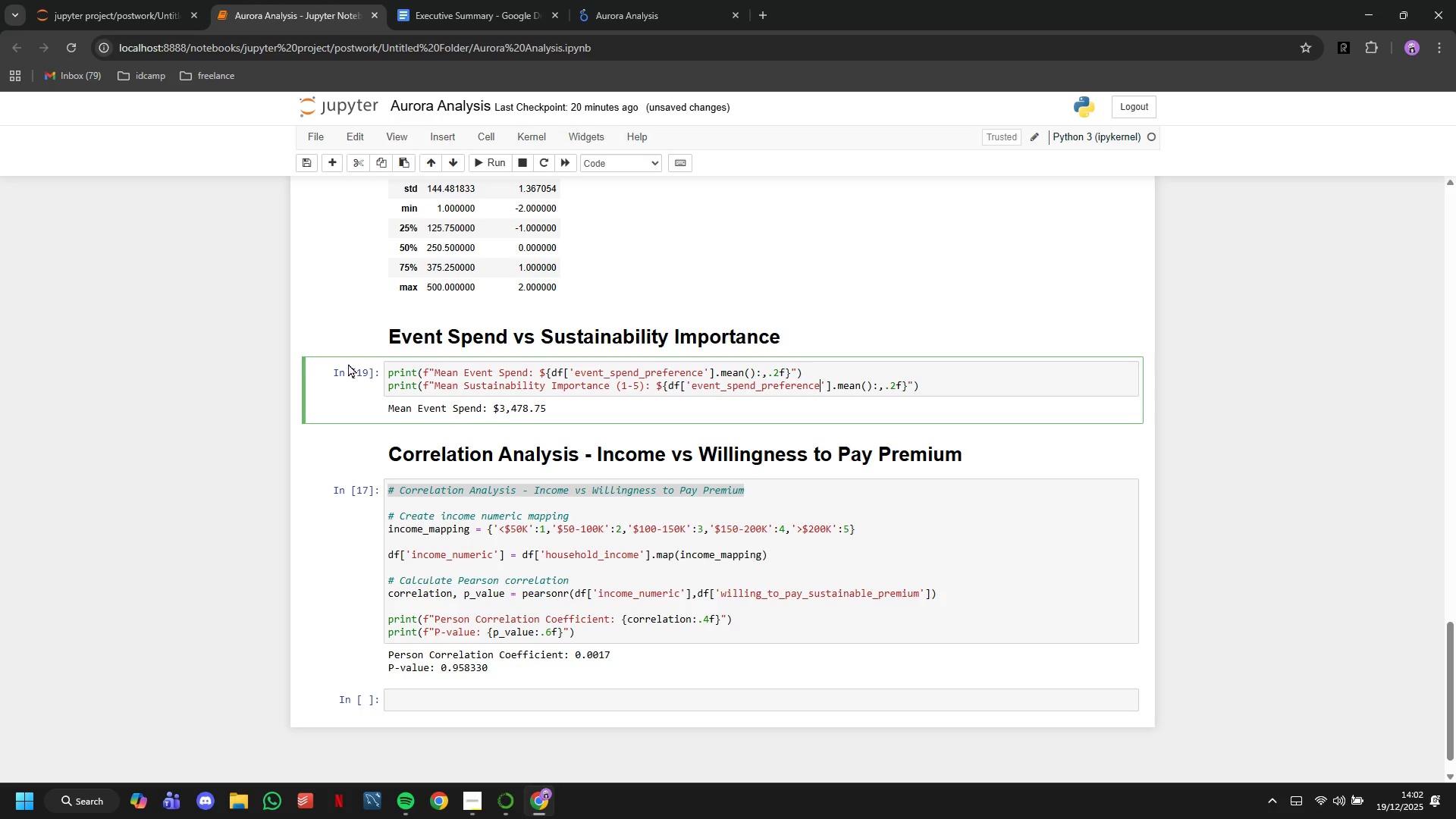 
key(ArrowRight)
 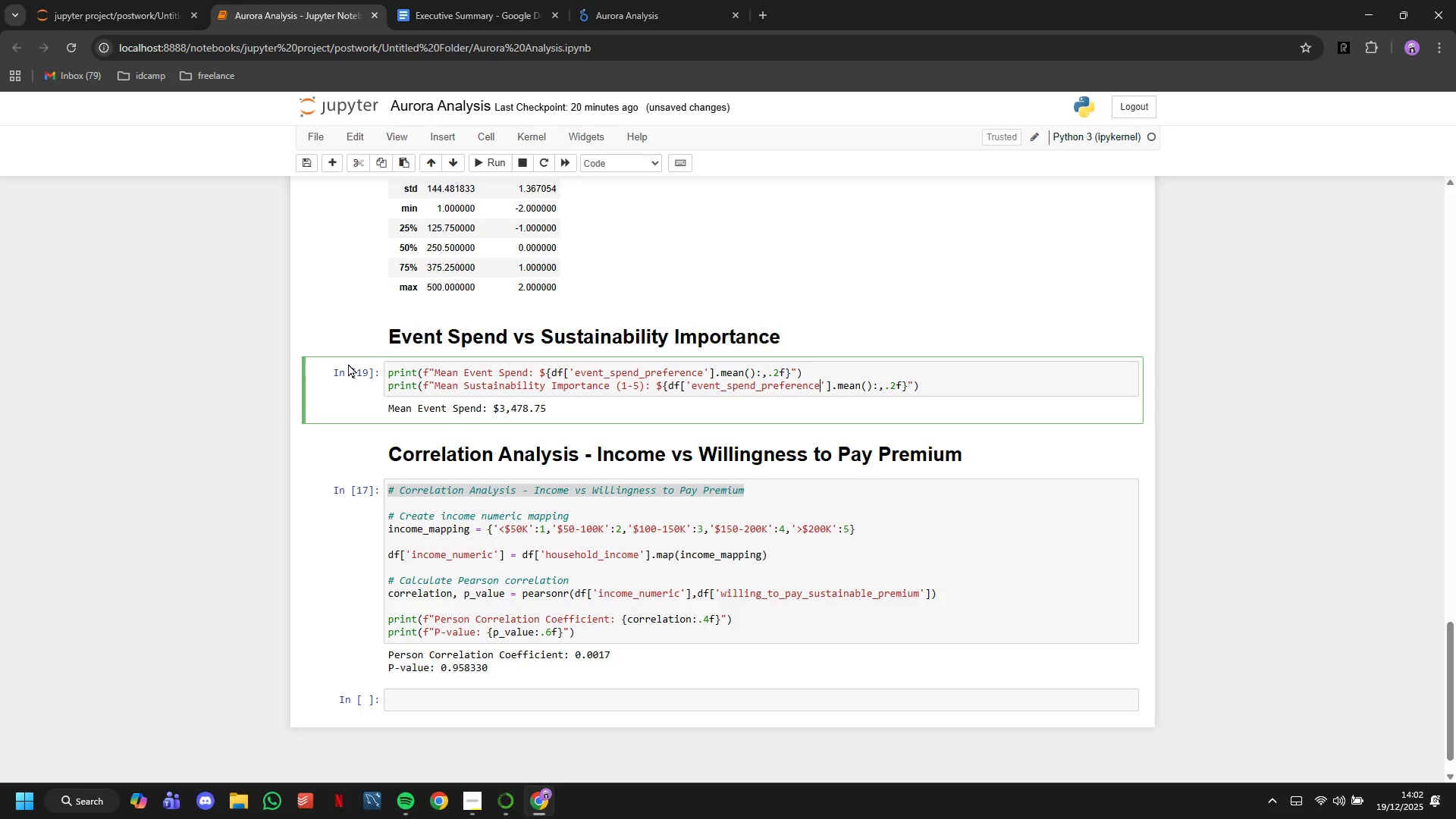 
hold_key(key=Backspace, duration=1.02)
 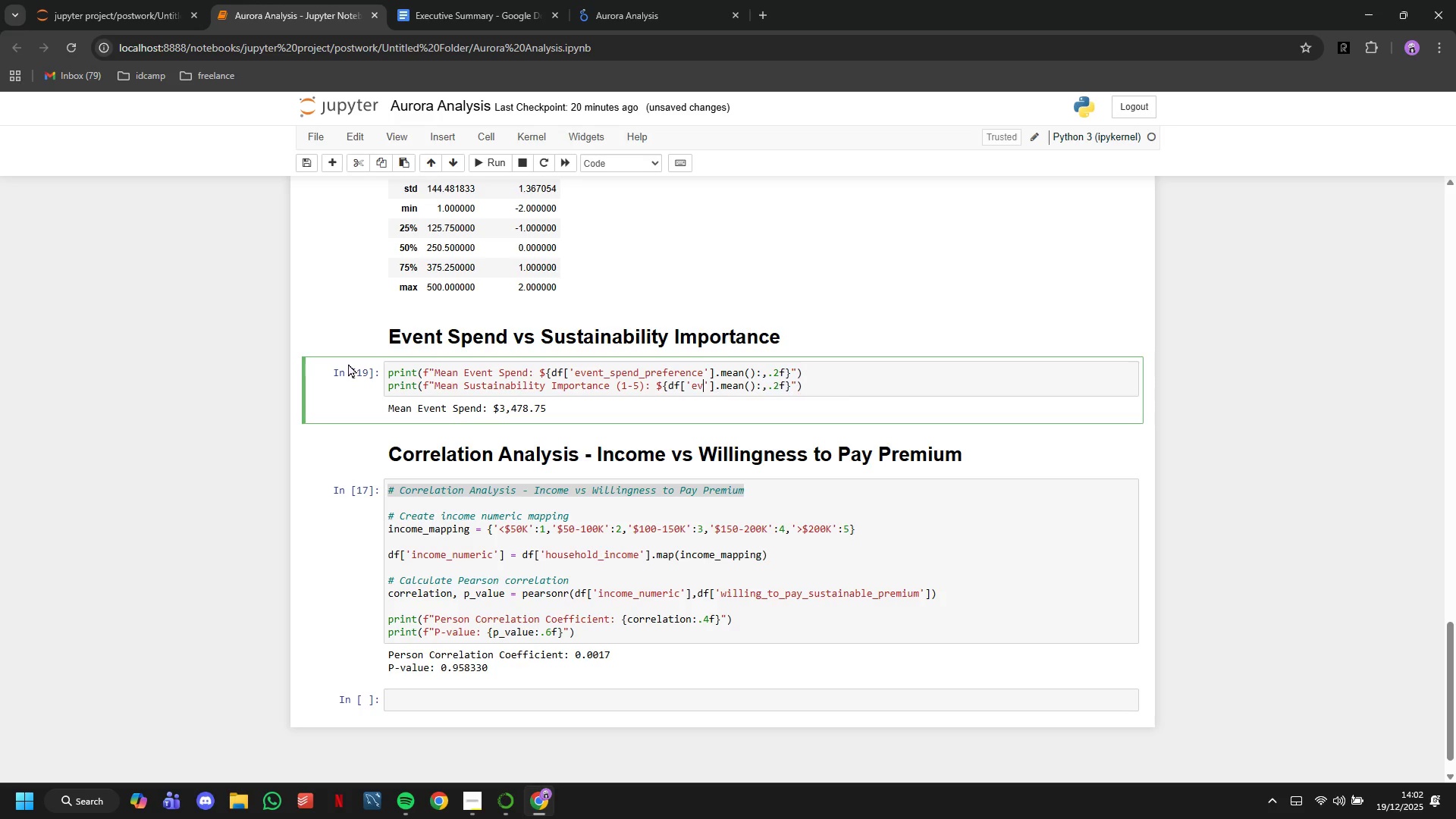 
key(Backspace)
key(Backspace)
key(Backspace)
type(sustainability_importance)
 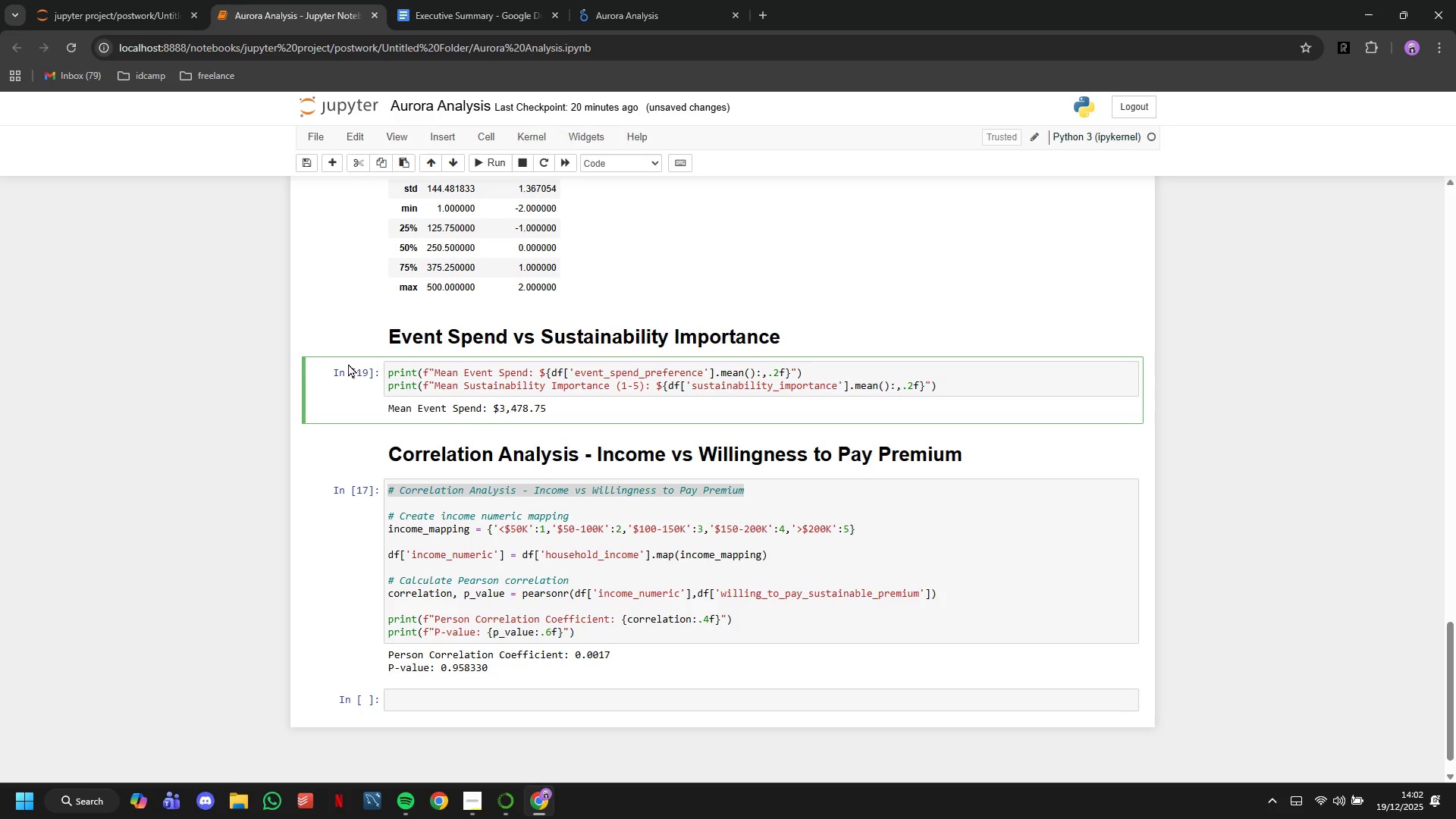 
hold_key(key=ArrowRight, duration=0.84)
 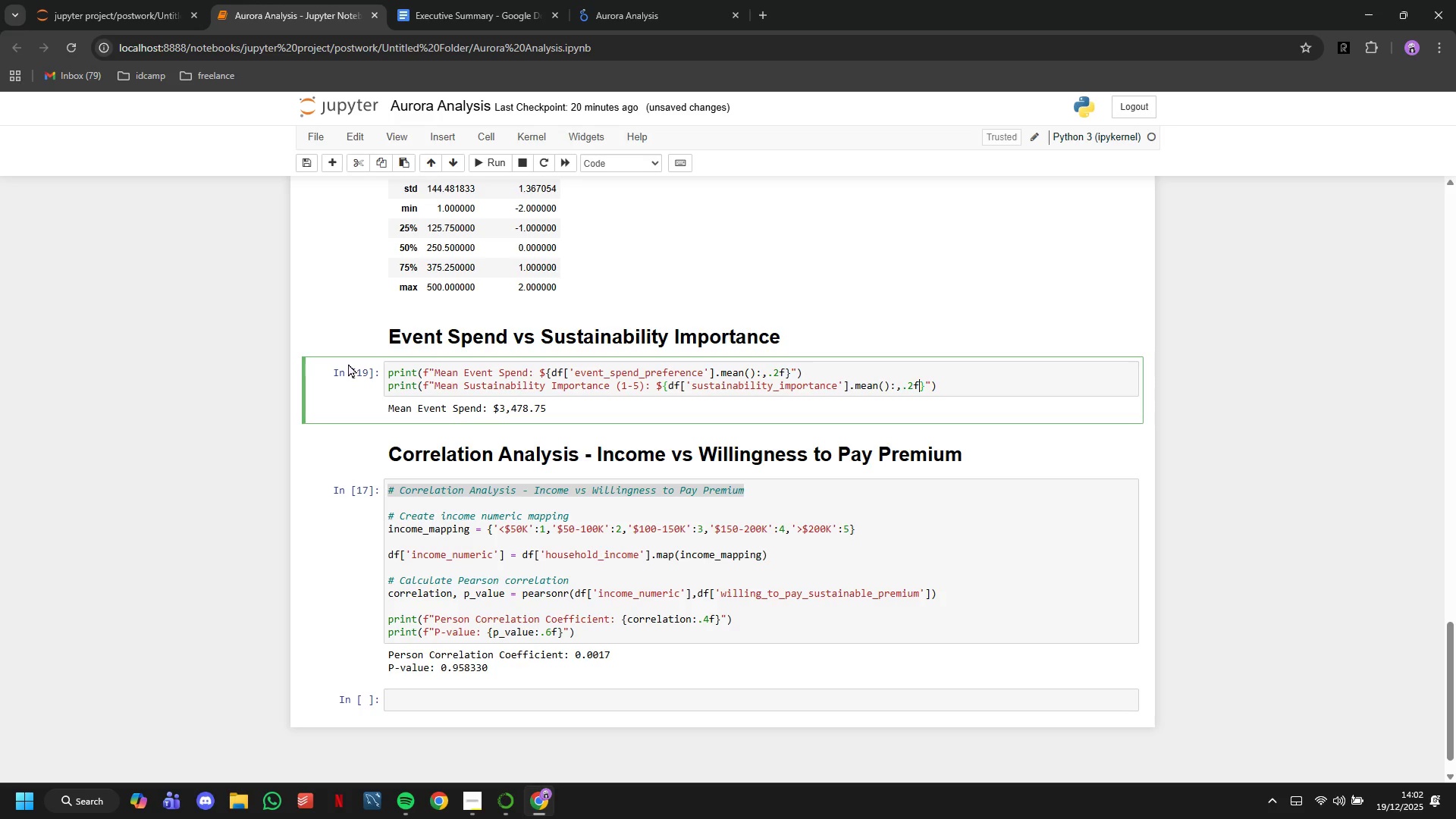 
hold_key(key=ArrowRight, duration=0.36)
 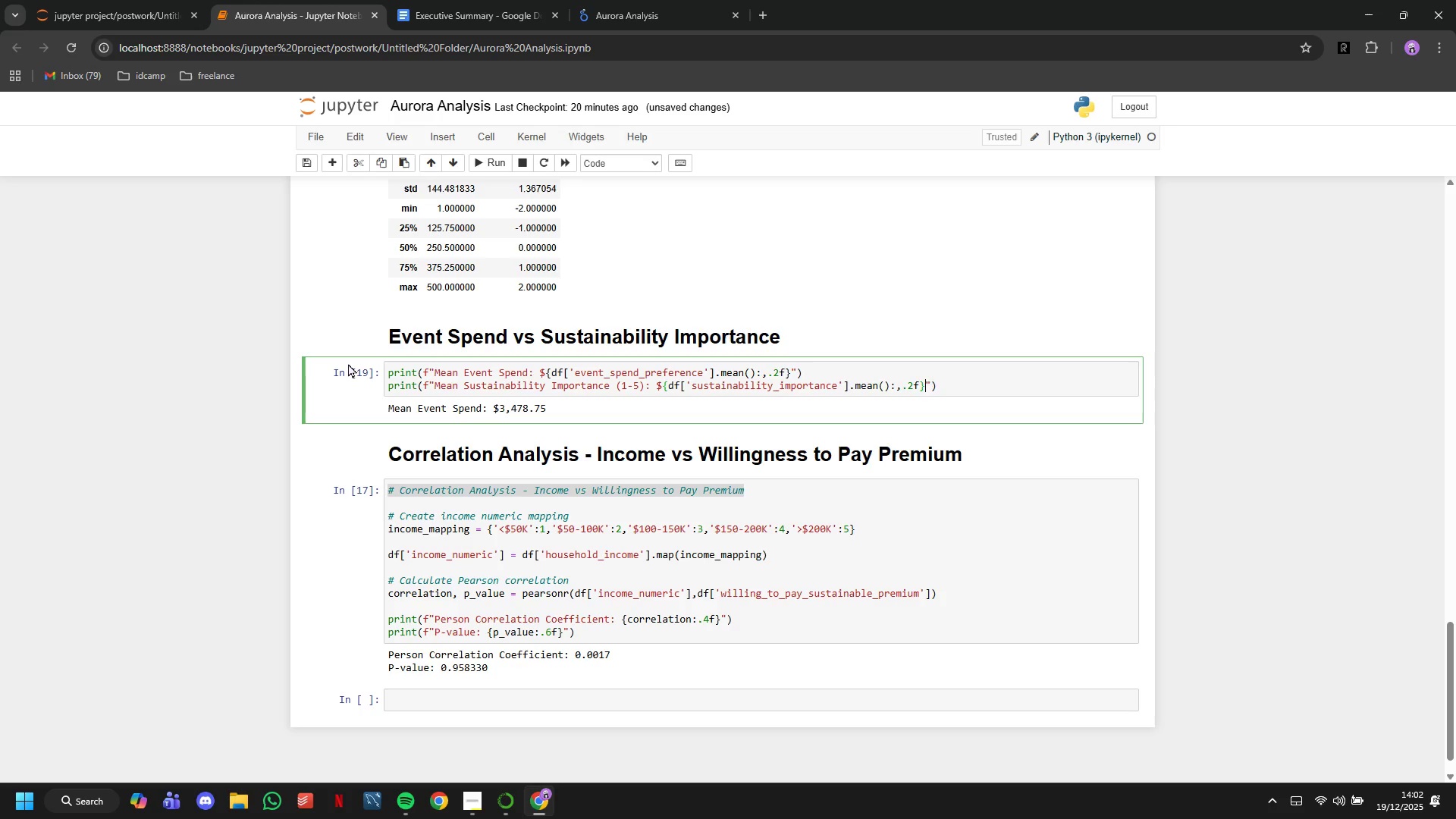 
key(ArrowRight)
 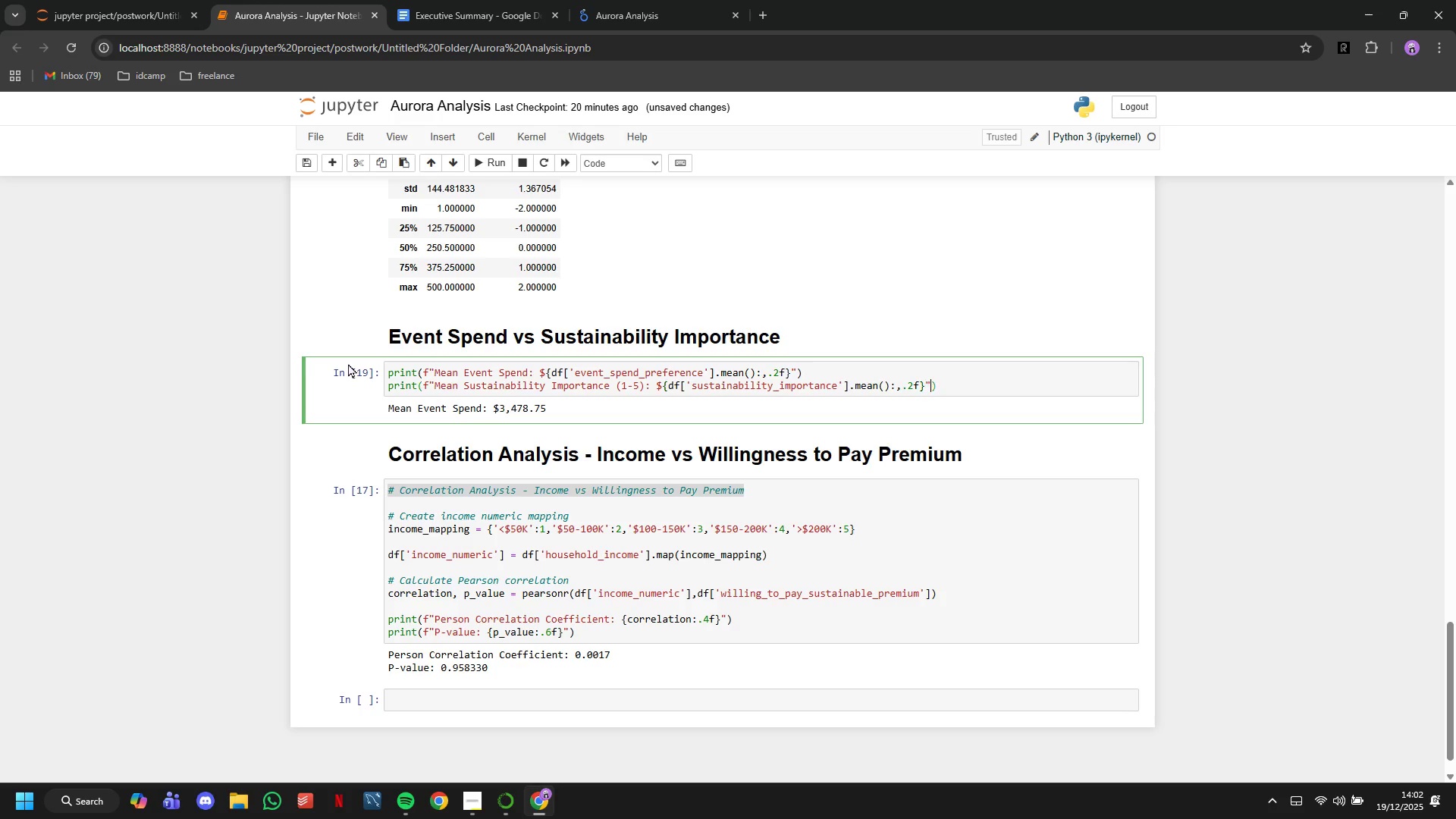 
key(ArrowRight)
 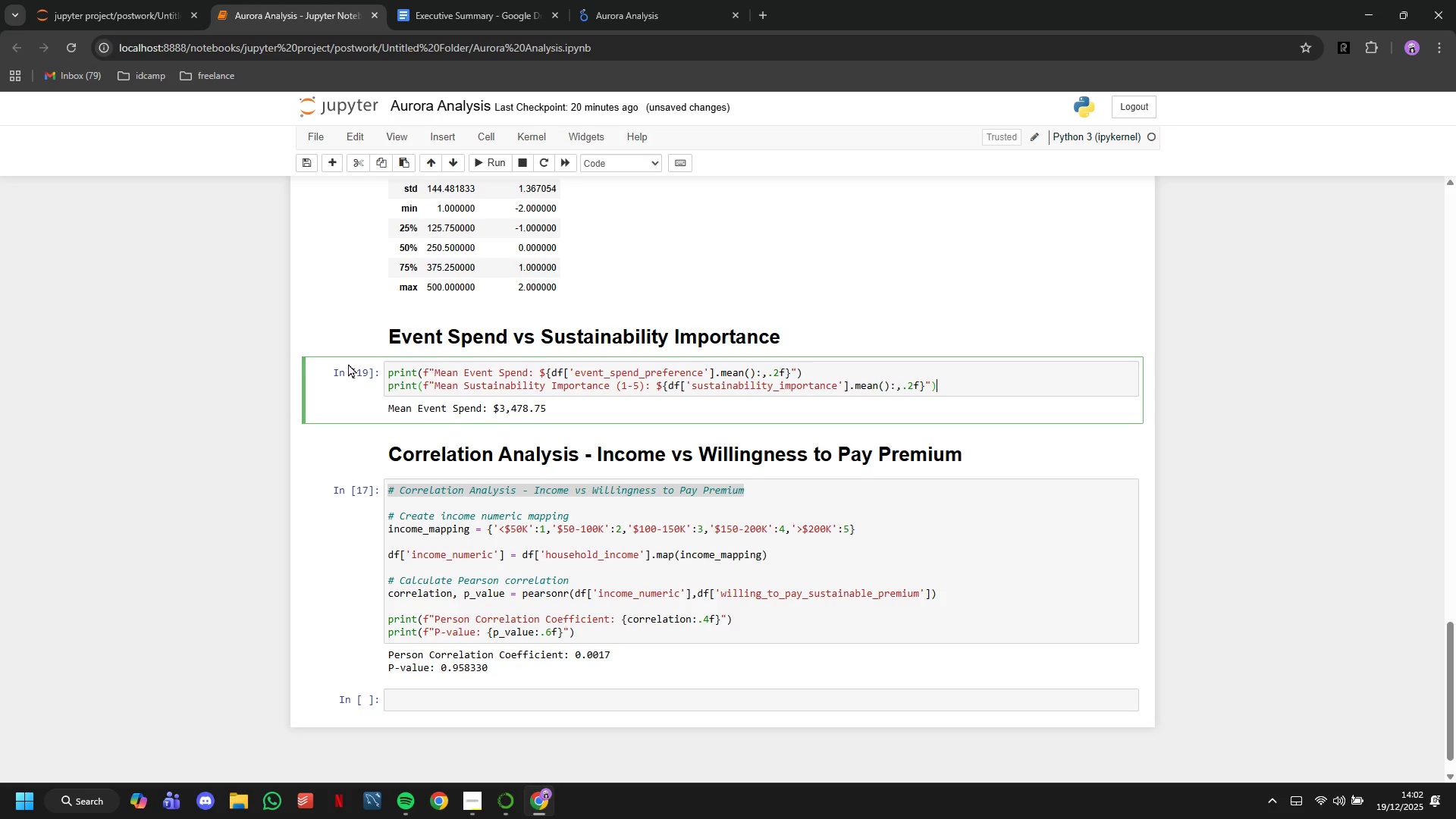 
key(ArrowRight)
 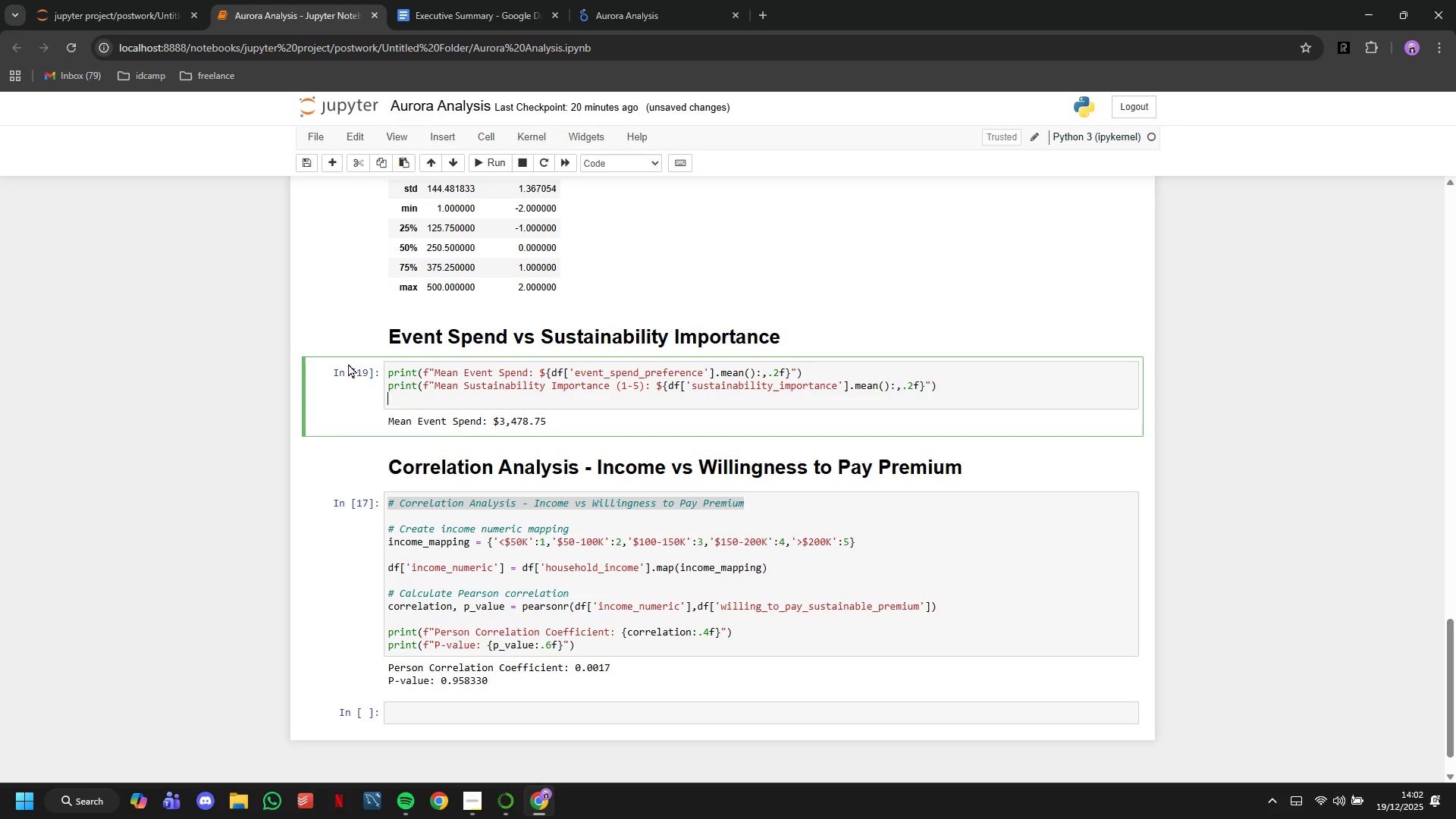 
key(Enter)
 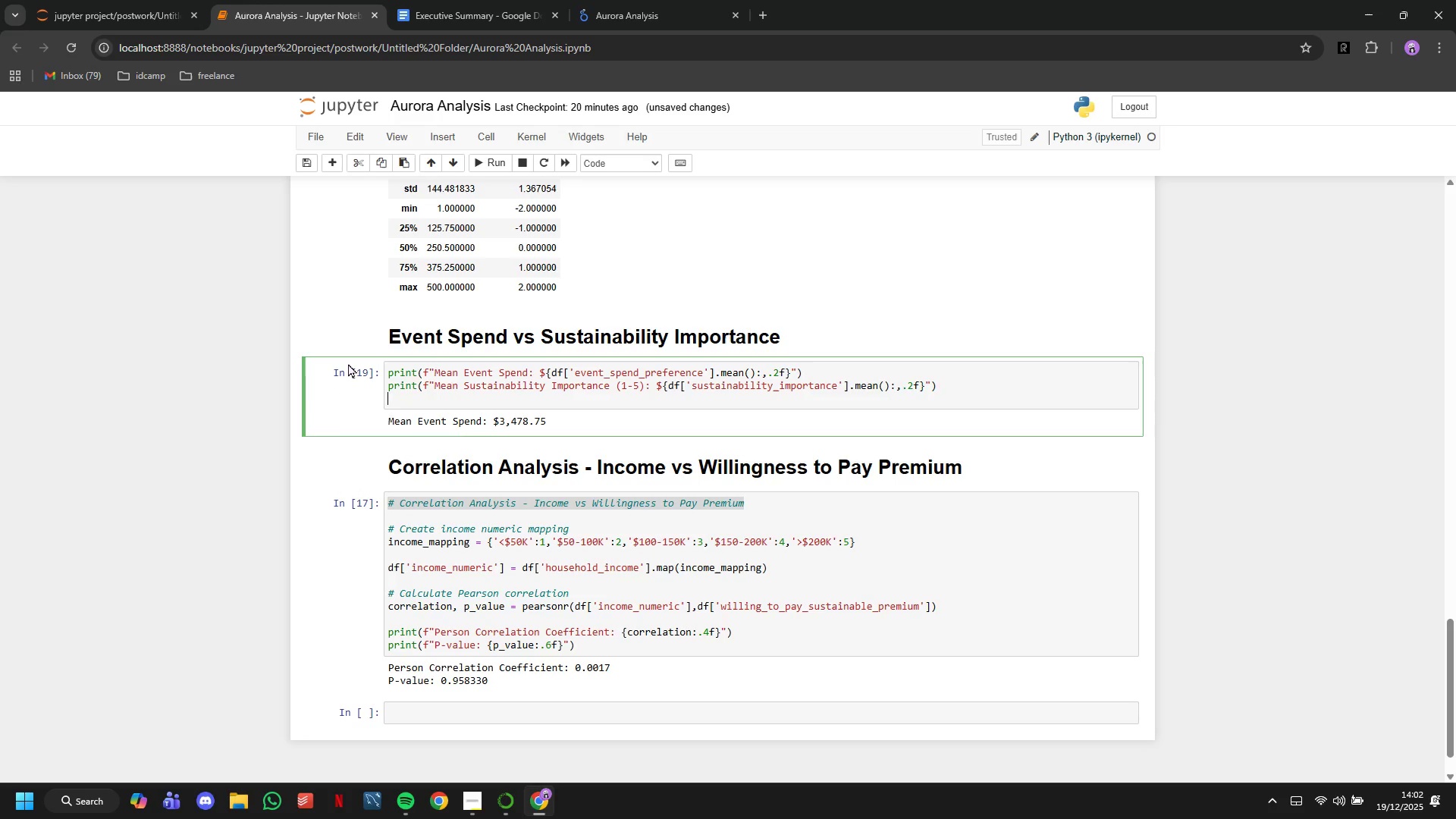 
key(Control+V)
 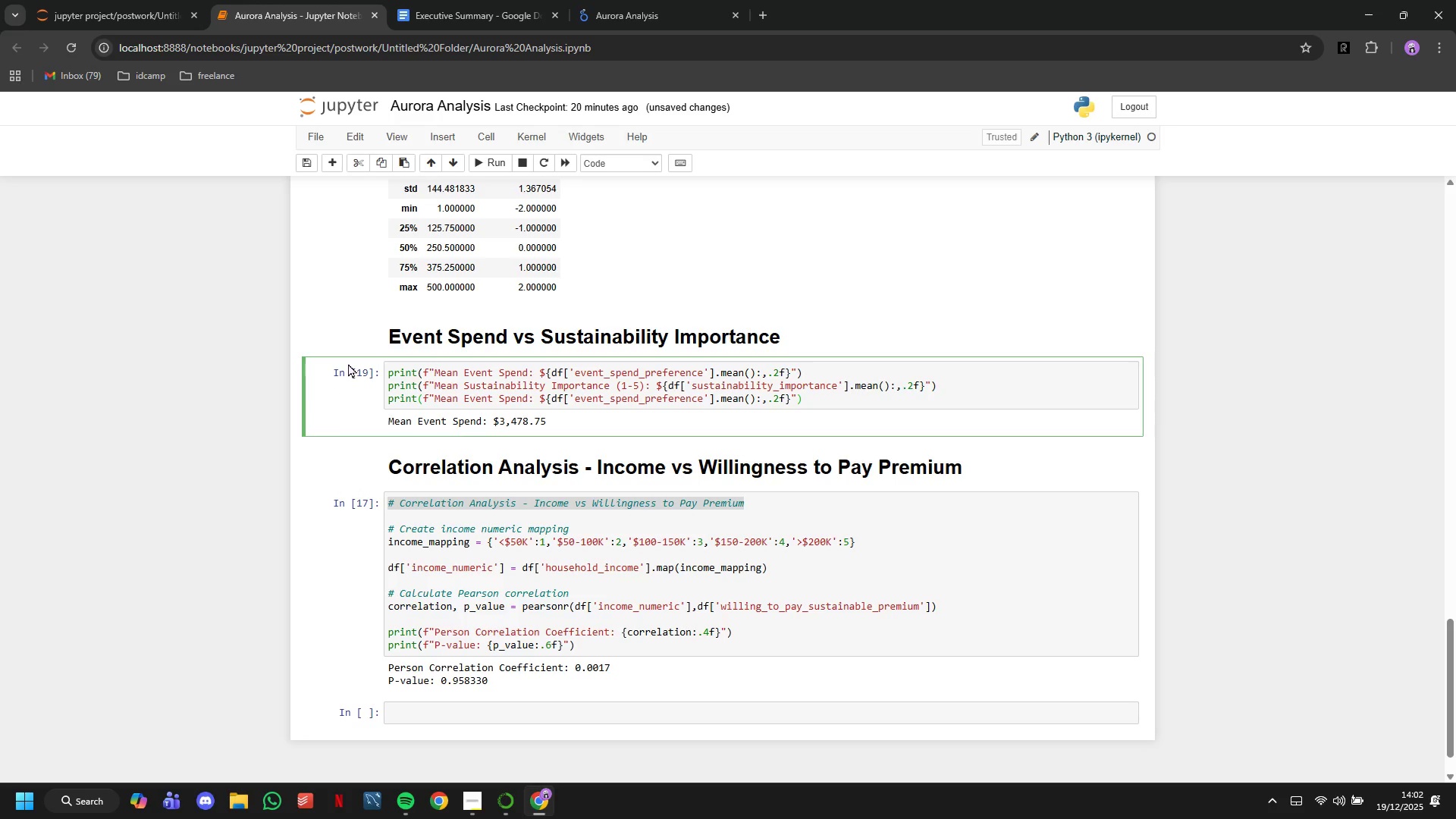 
key(ArrowUp)
 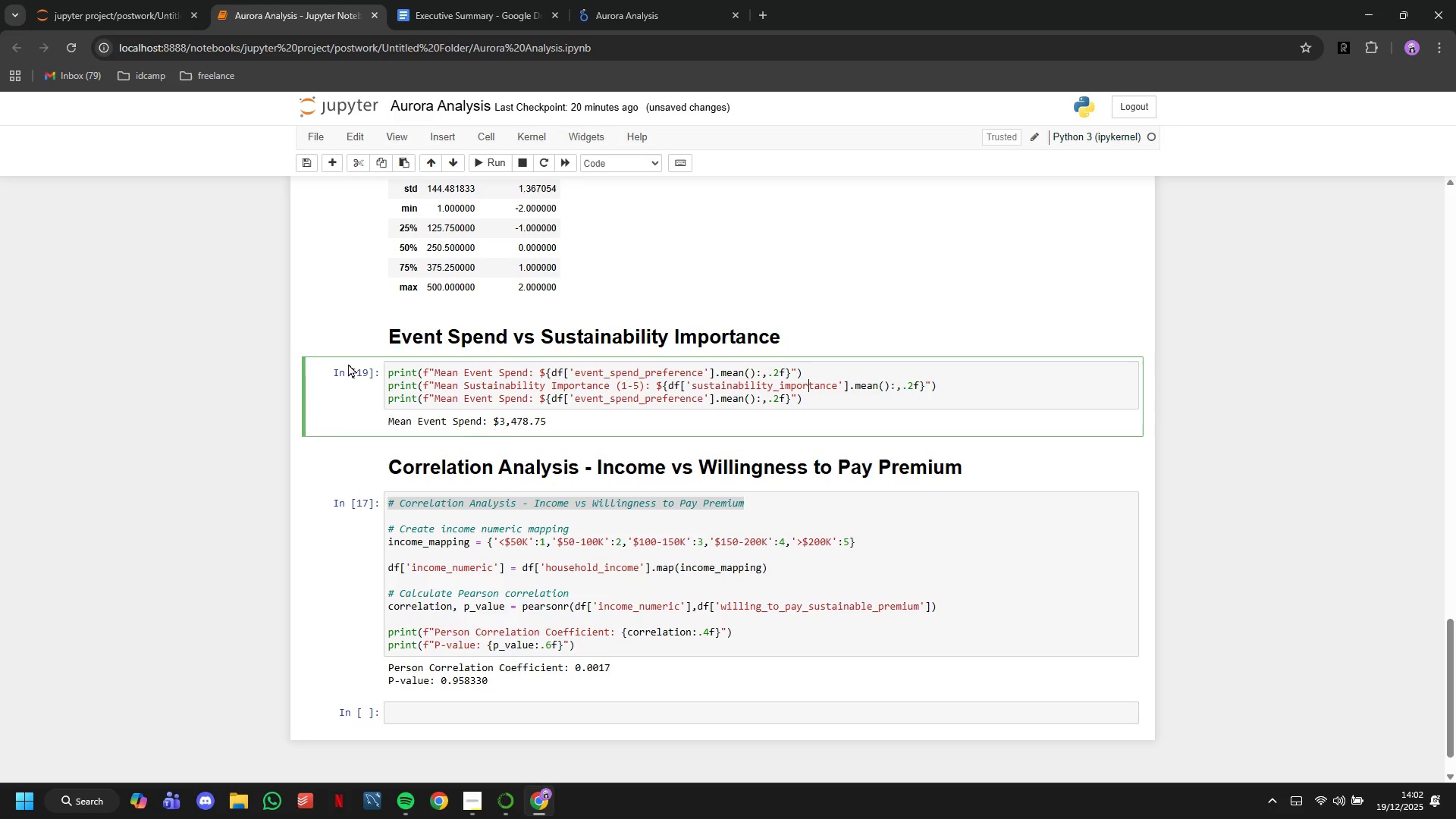 
key(ArrowRight)
 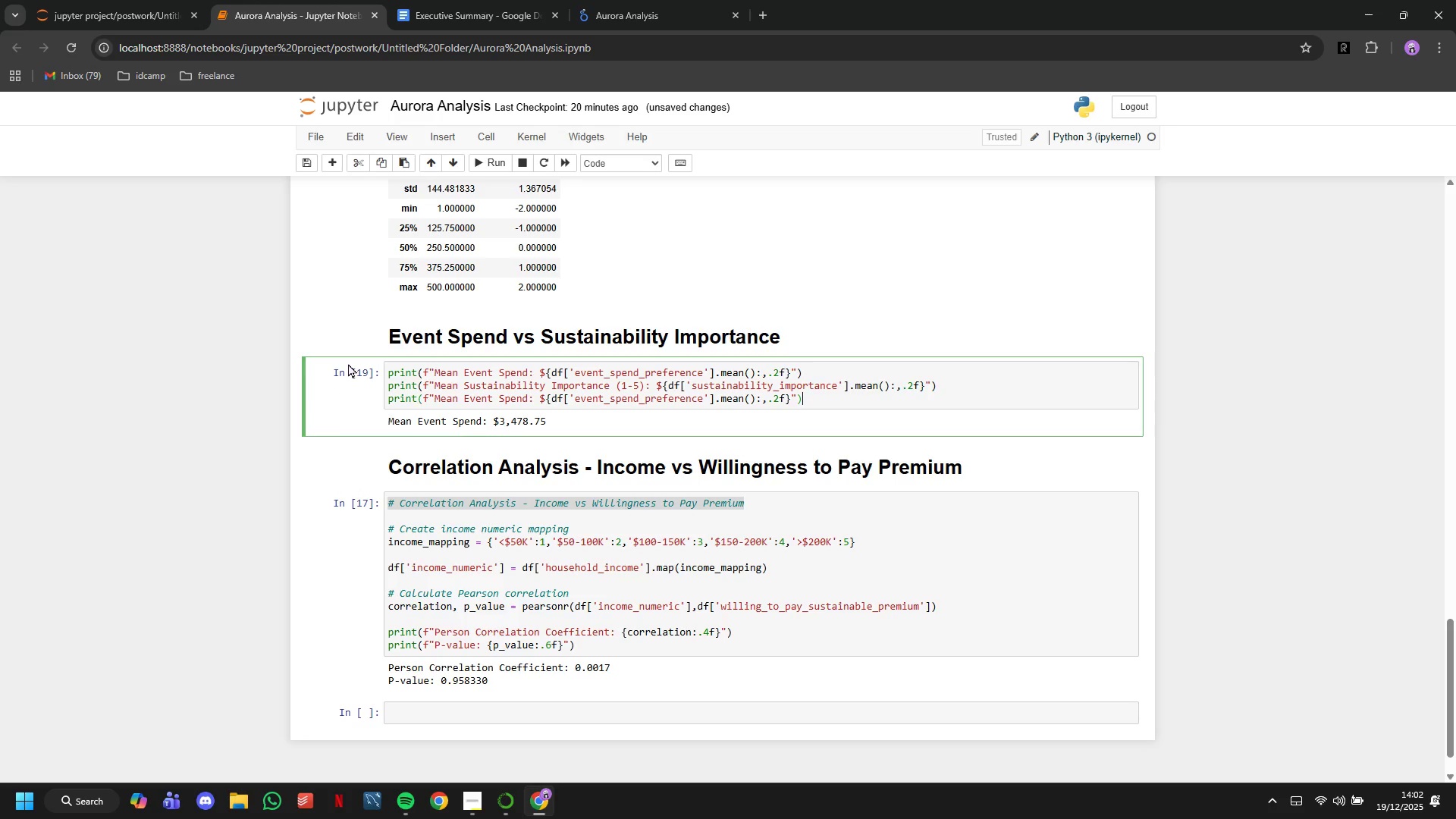 
key(ArrowDown)
 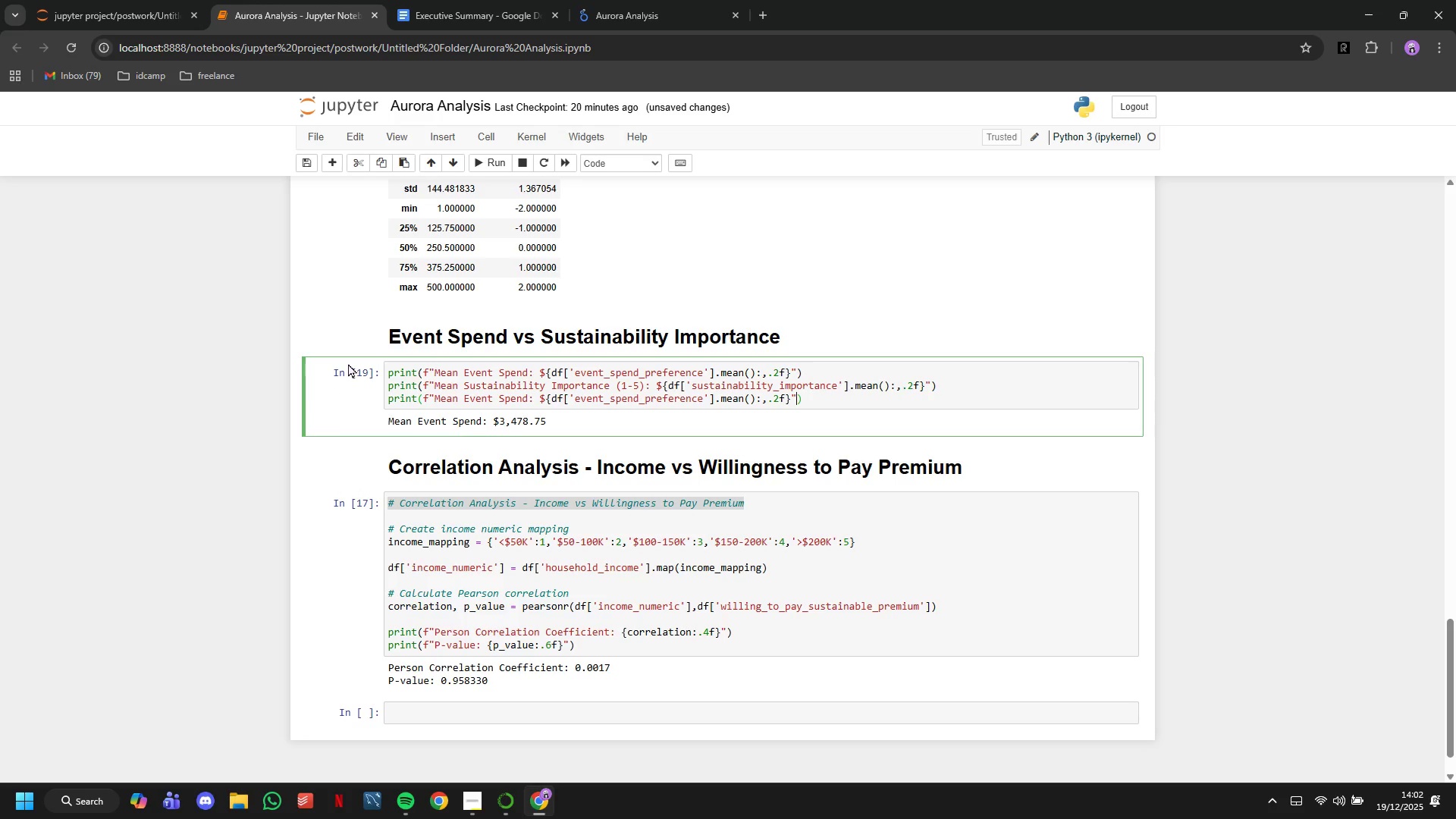 
hold_key(key=ArrowLeft, duration=1.52)
 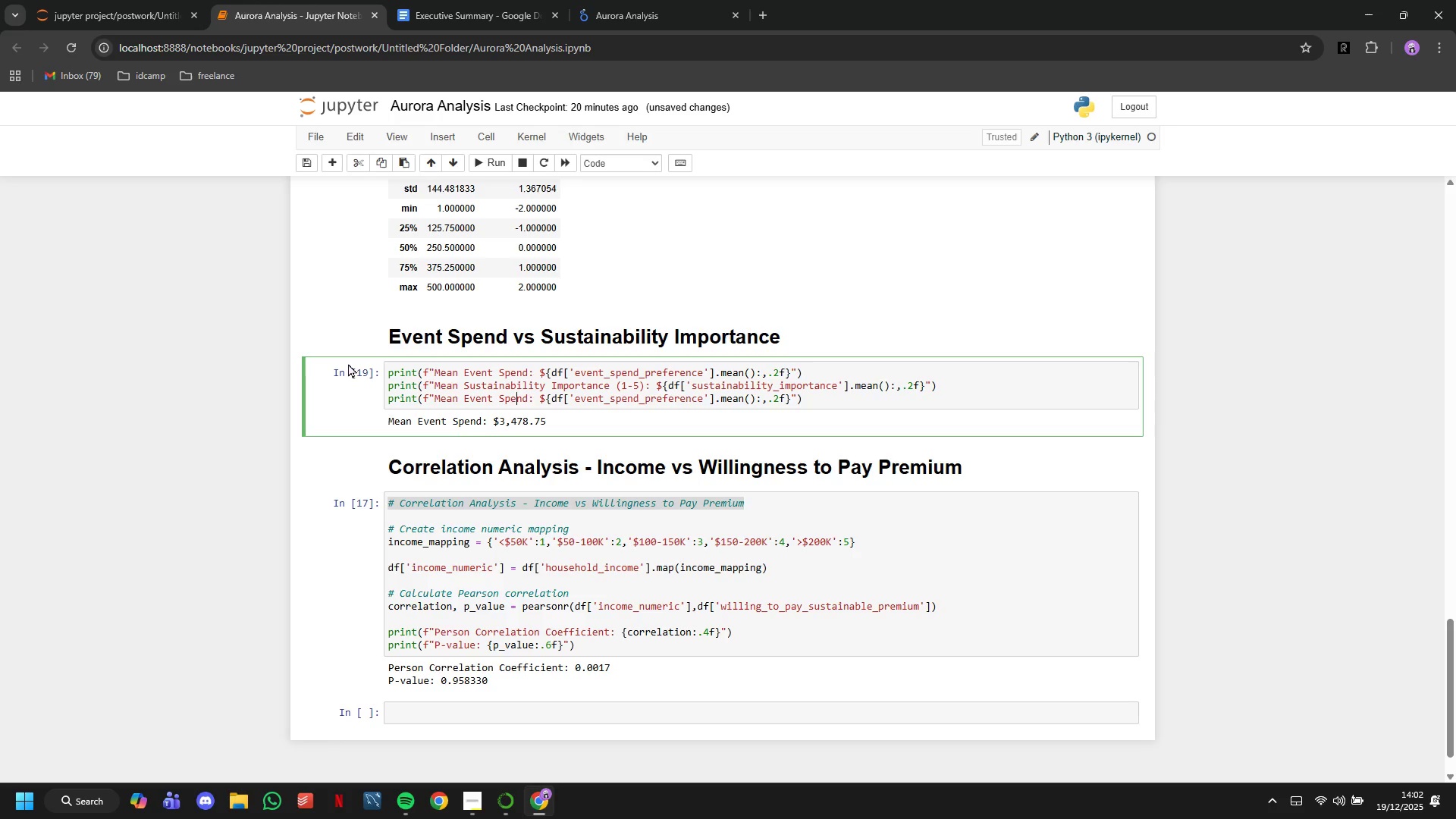 
hold_key(key=ArrowLeft, duration=0.45)
 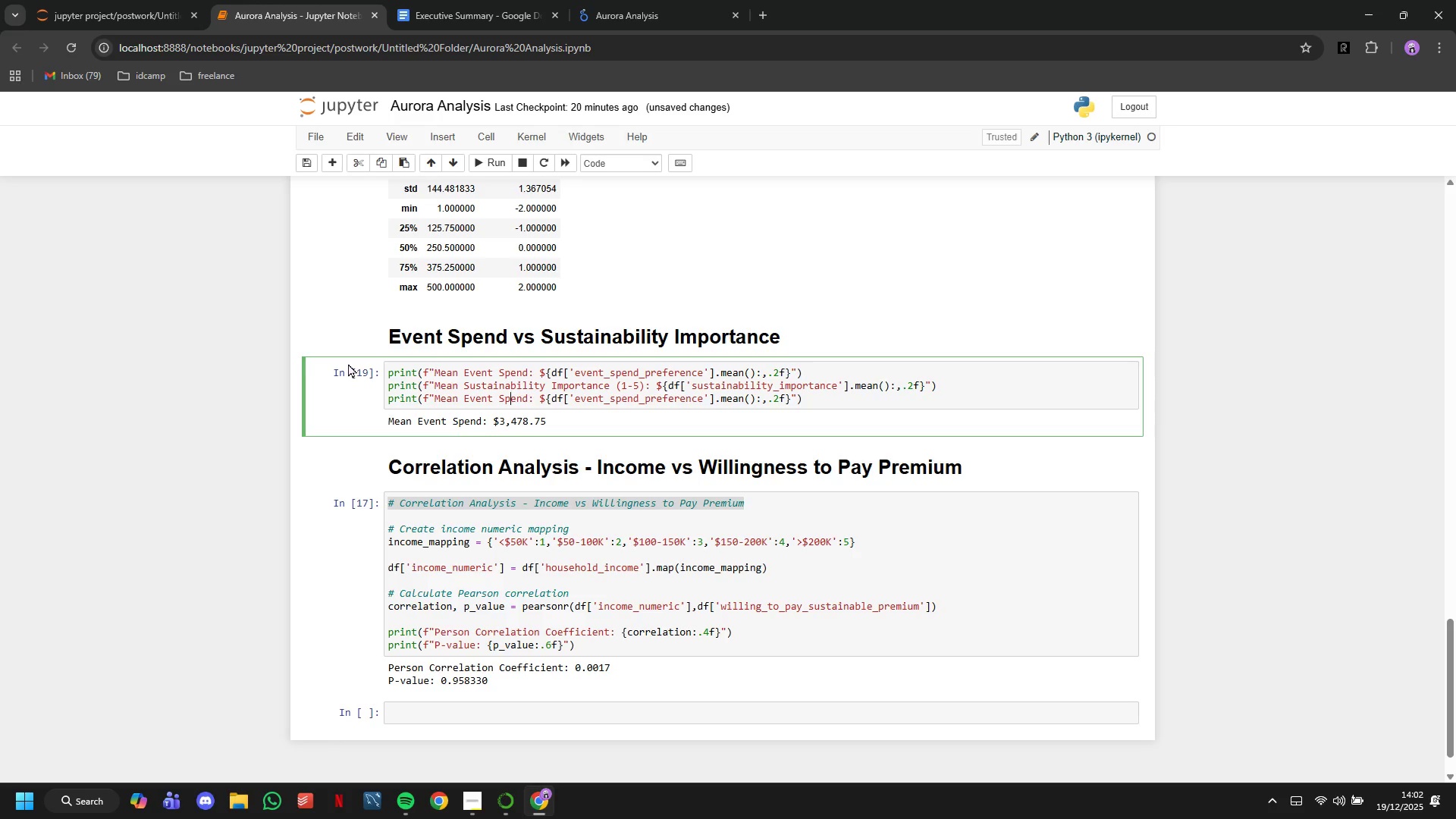 
key(ArrowLeft)
 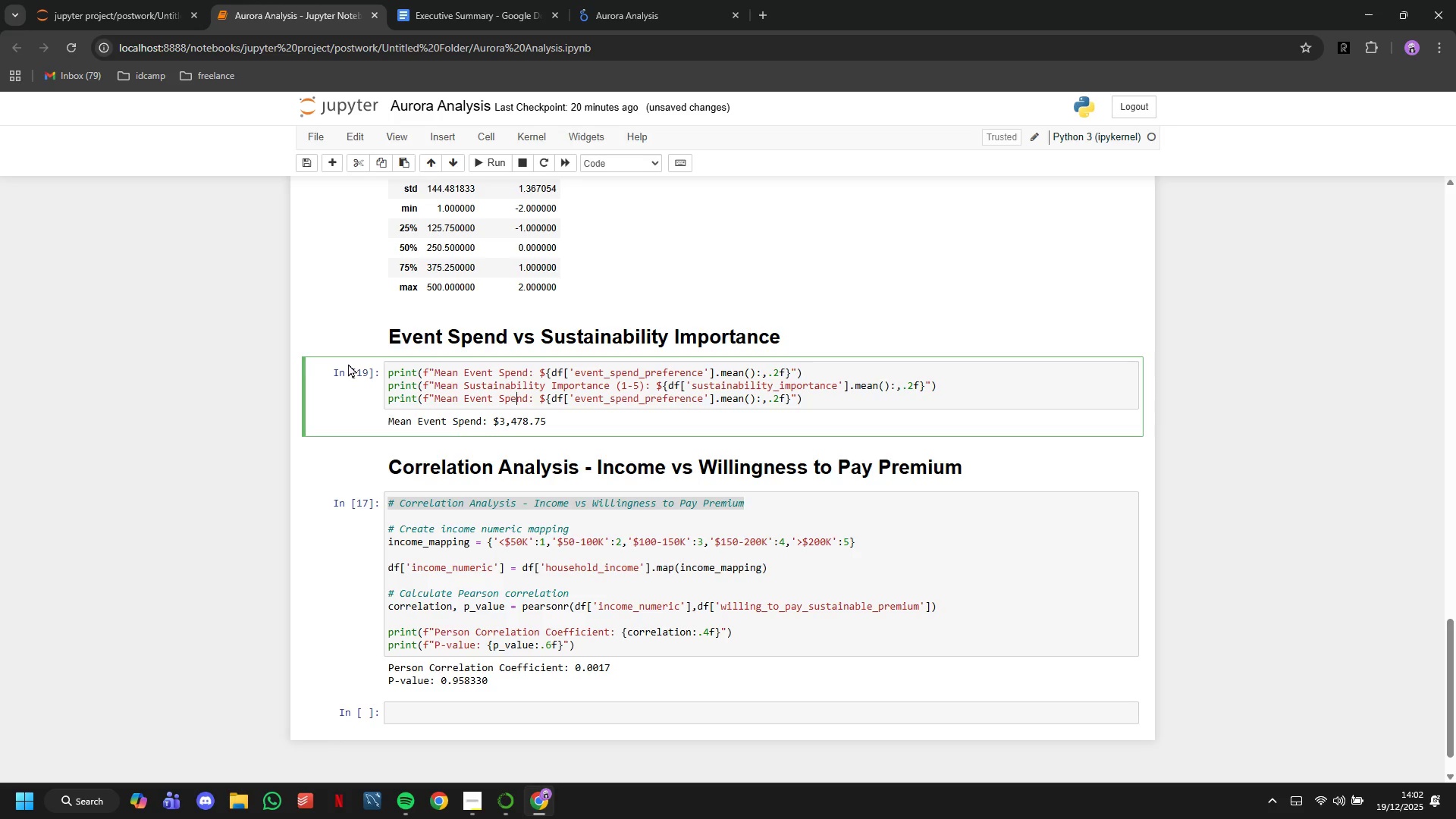 
key(ArrowRight)
 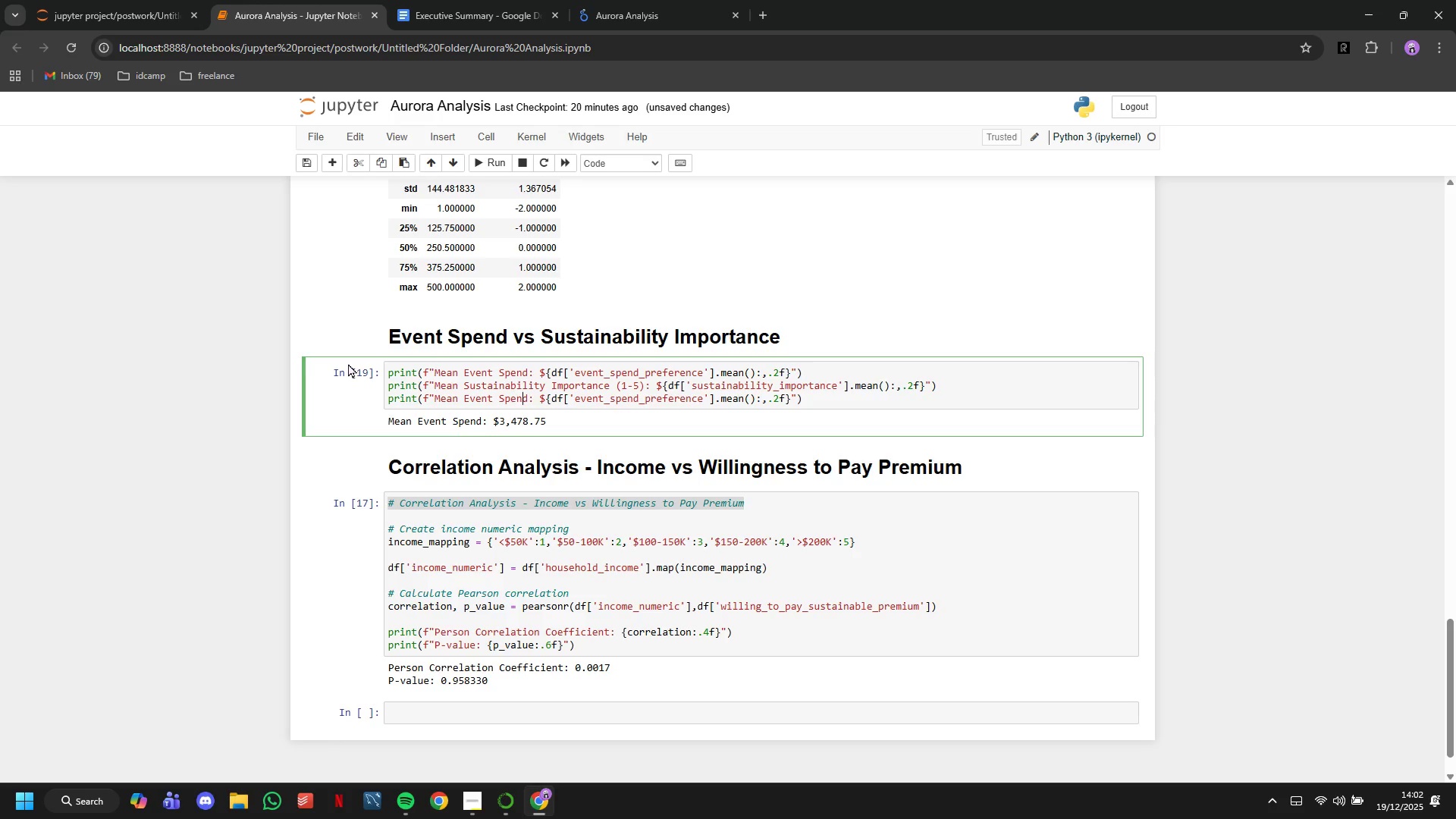 
key(ArrowRight)
 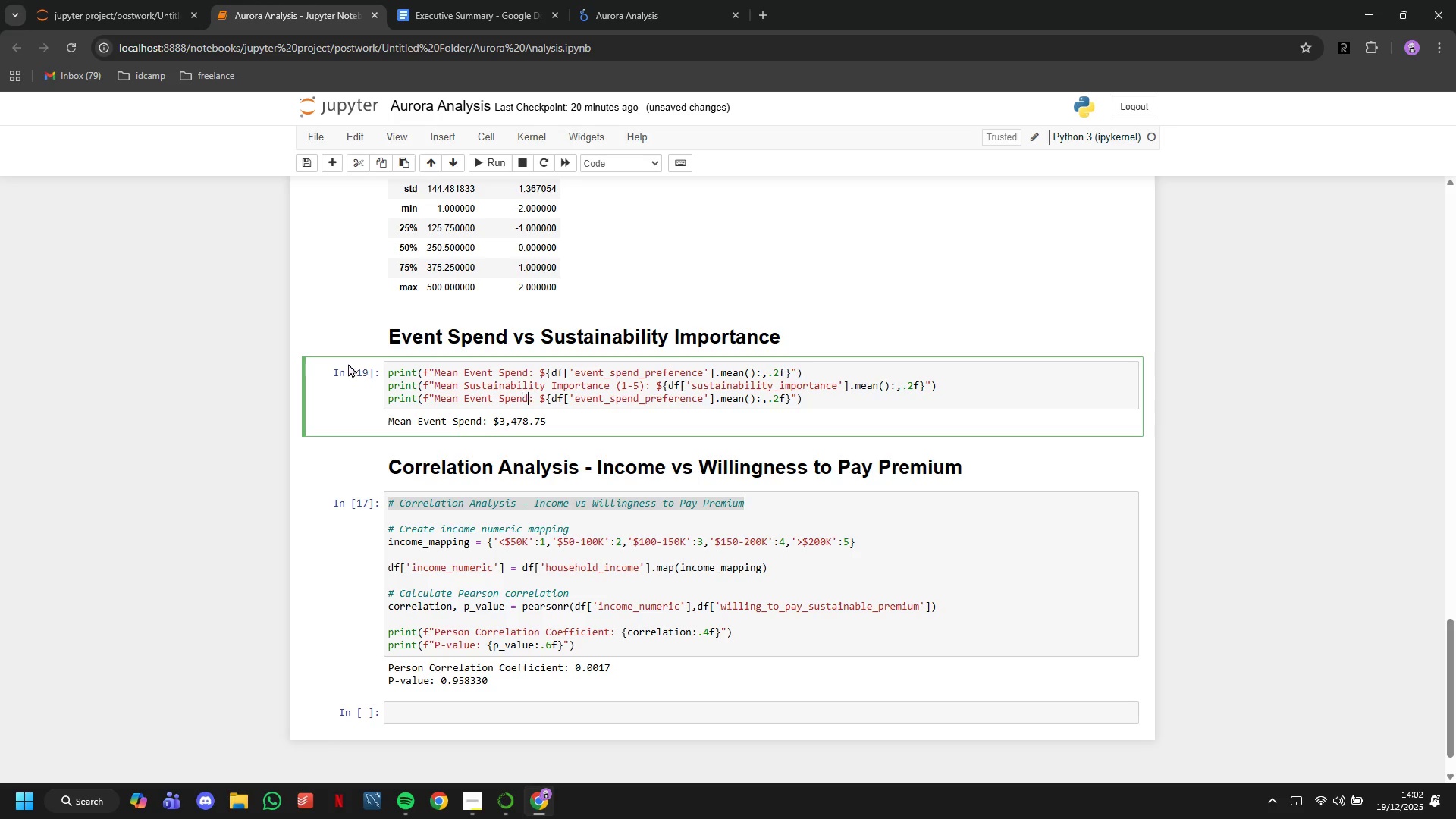 
key(ArrowRight)
 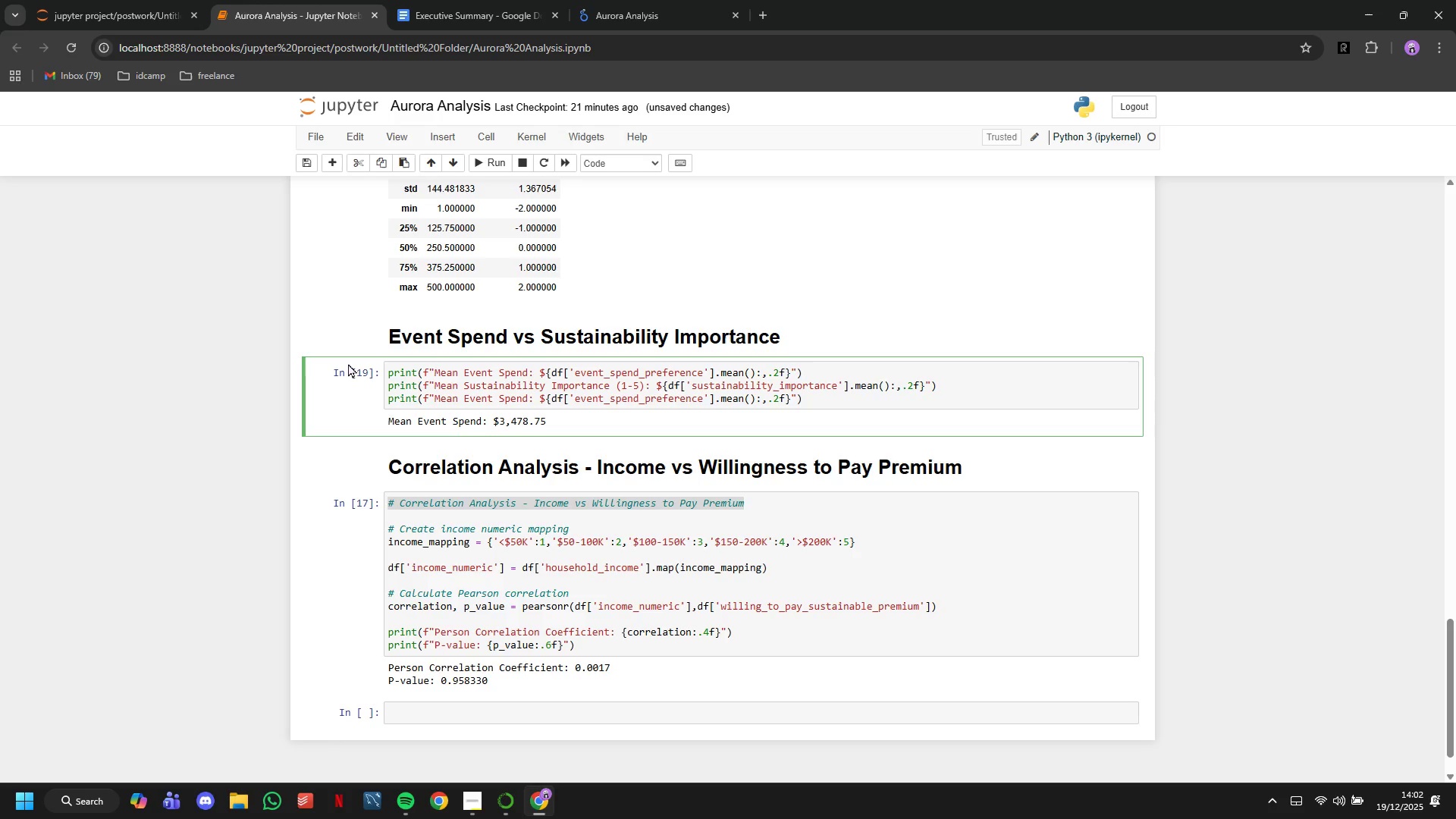 
key(ArrowUp)
 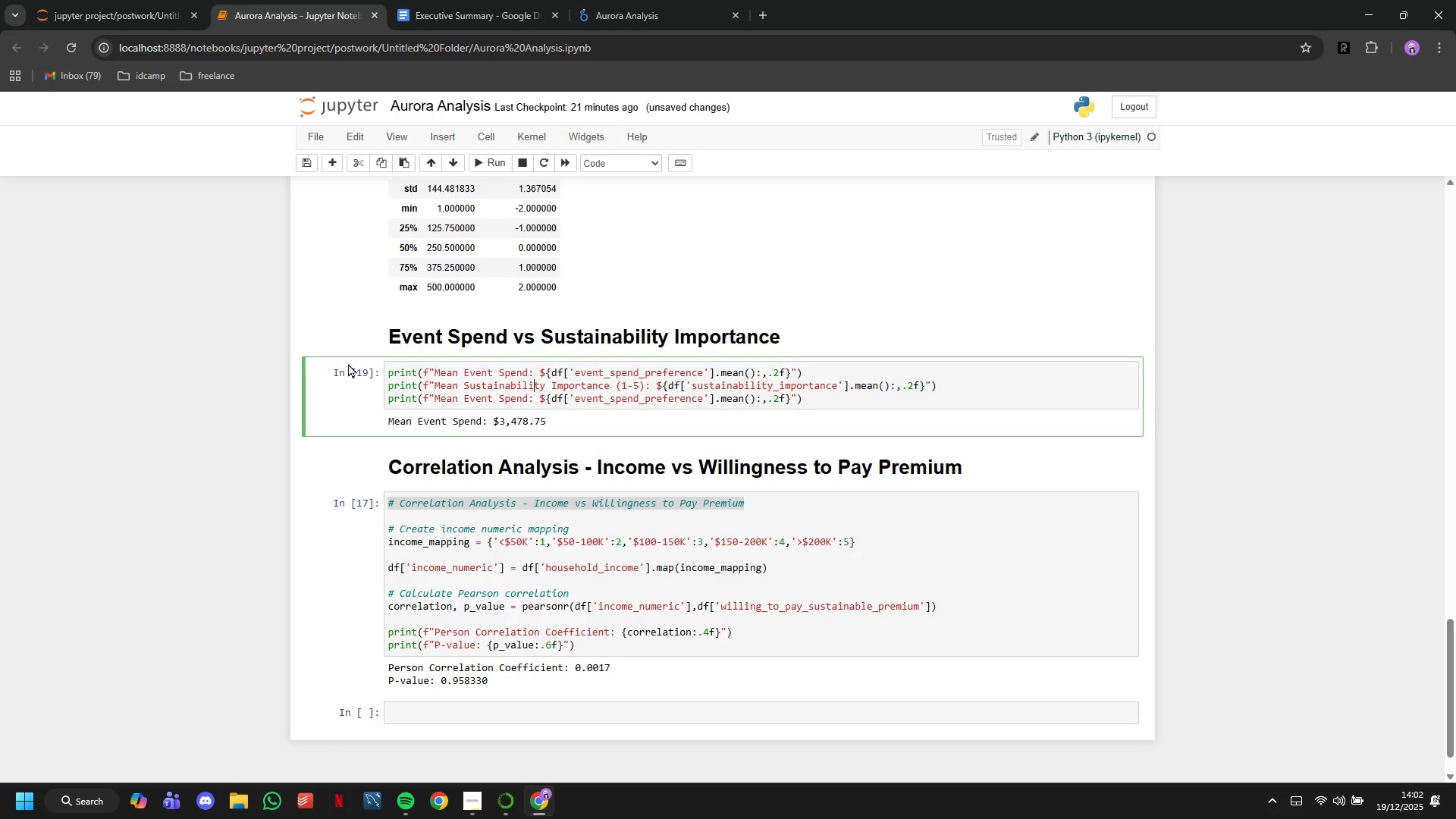 
hold_key(key=ArrowRight, duration=1.03)
 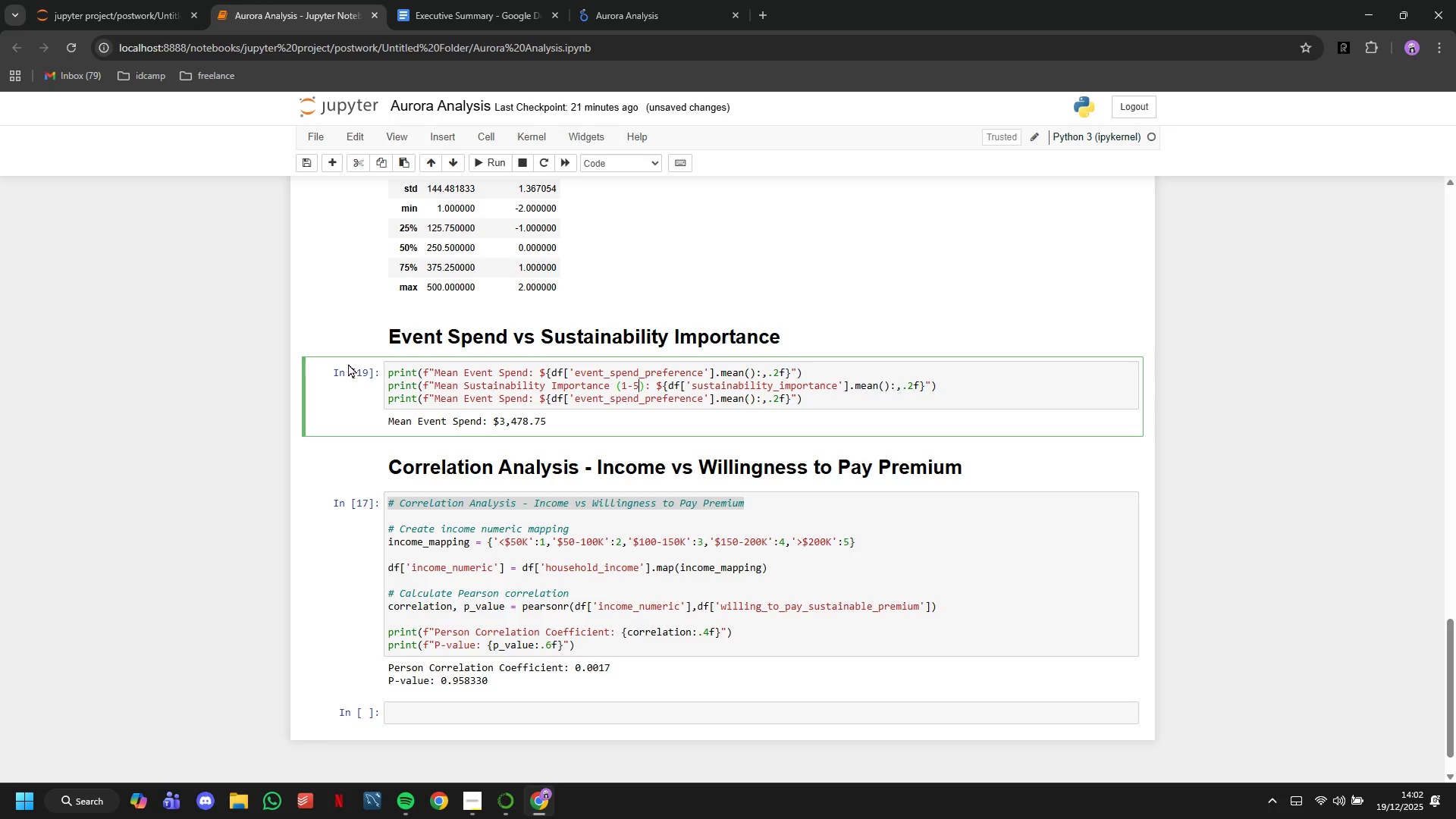 
key(ArrowRight)
 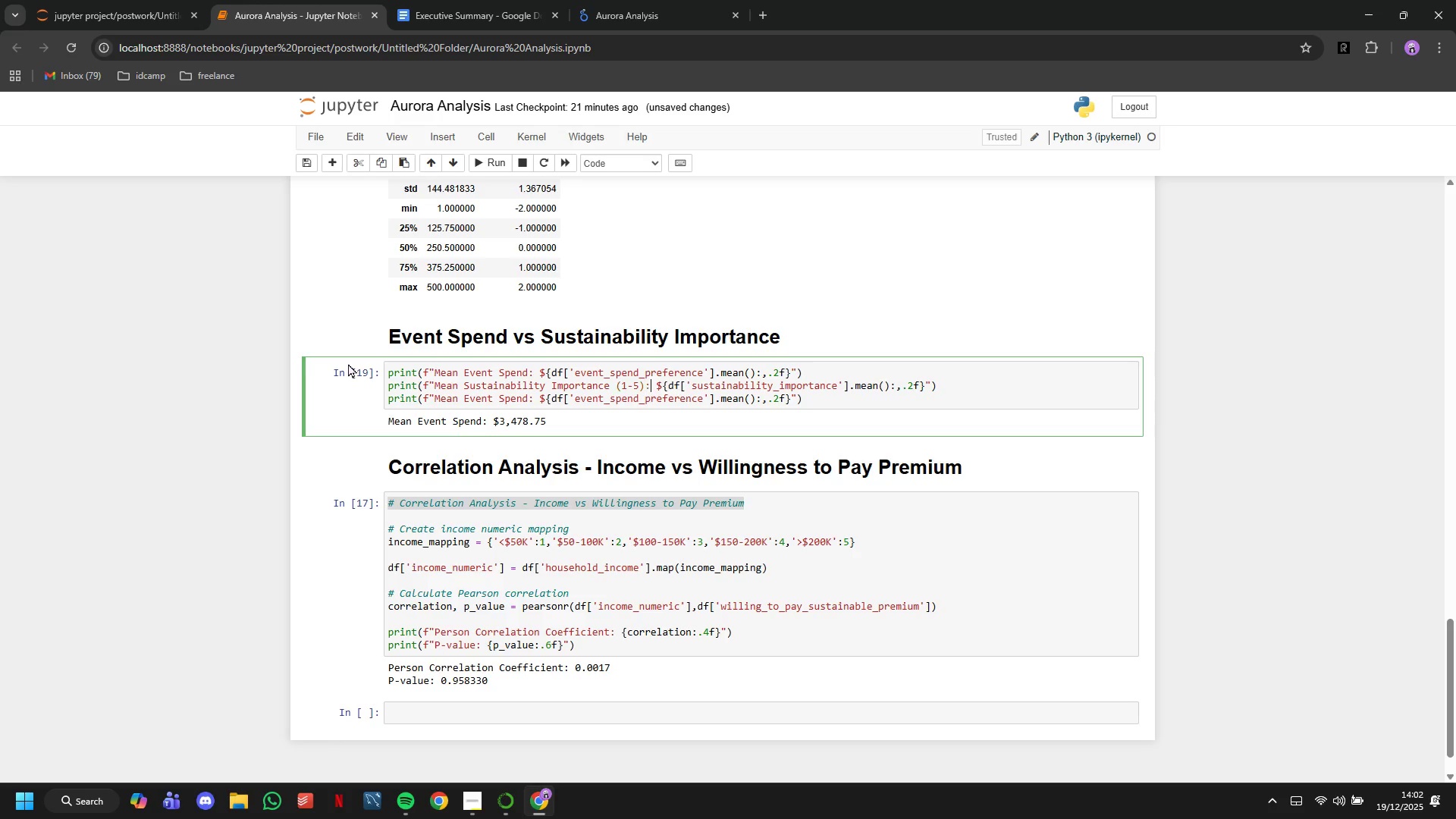 
key(ArrowRight)
 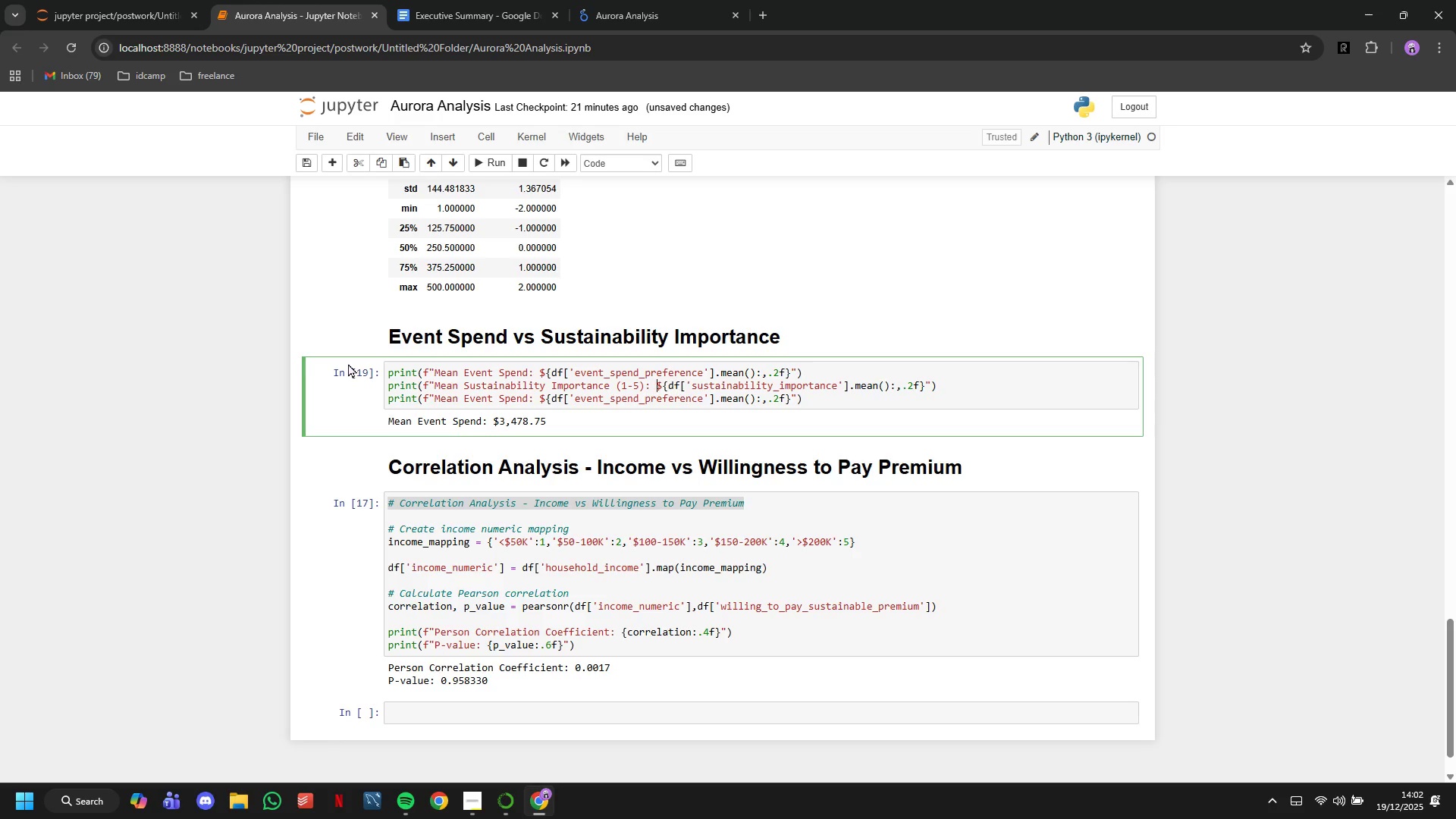 
key(ArrowRight)
 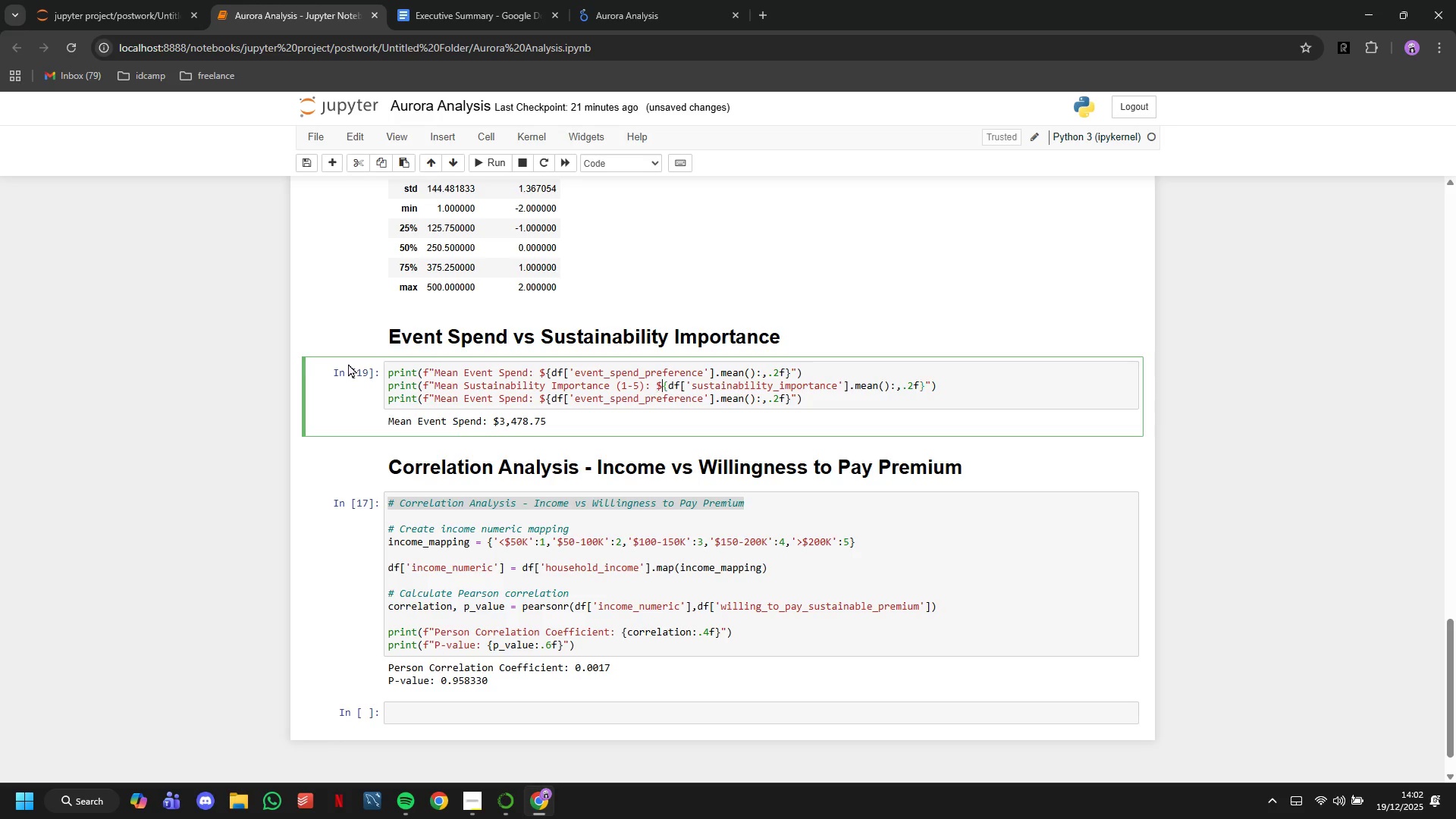 
key(ArrowRight)
 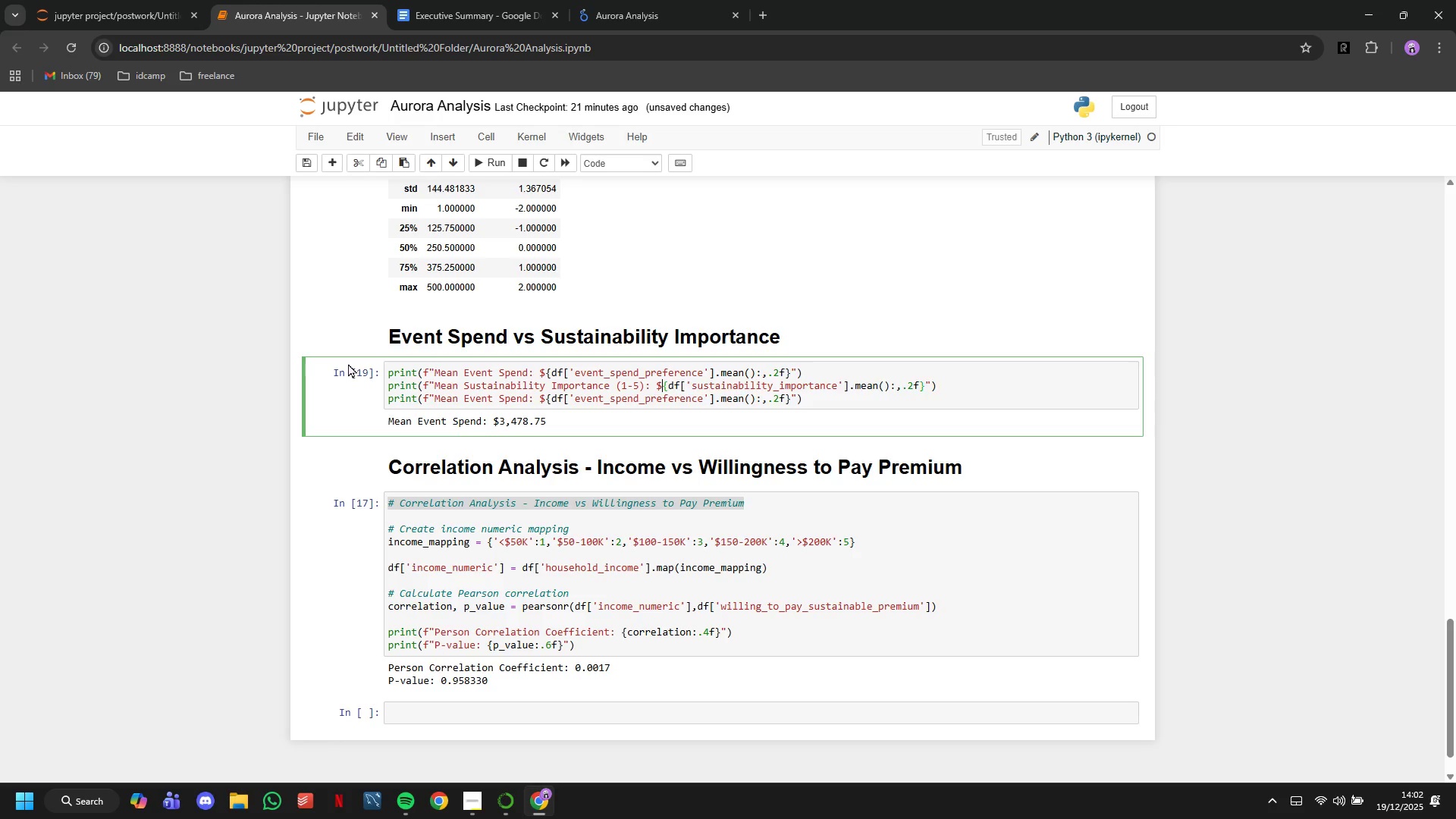 
key(Backslash)
 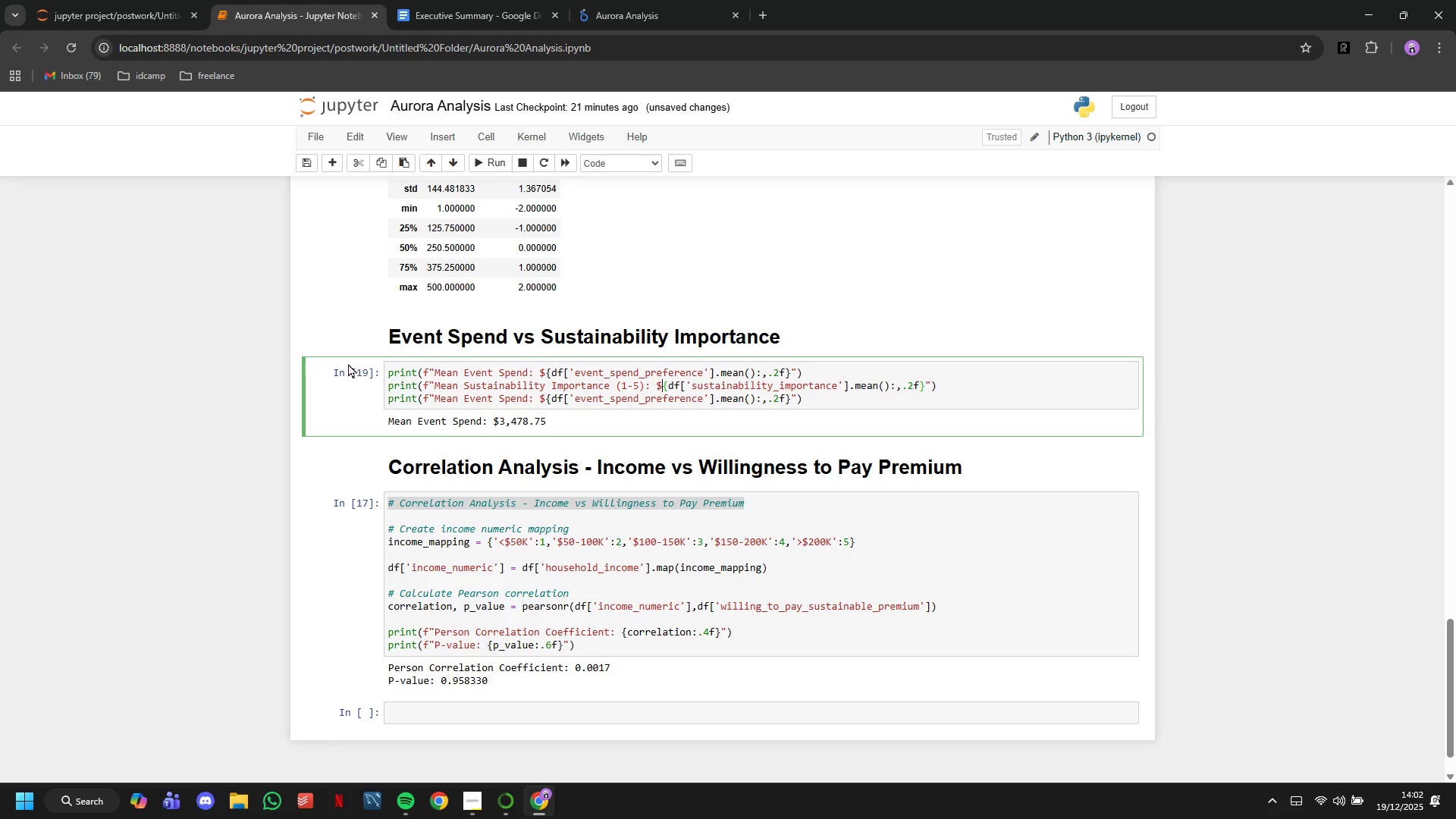 
key(Backspace)
 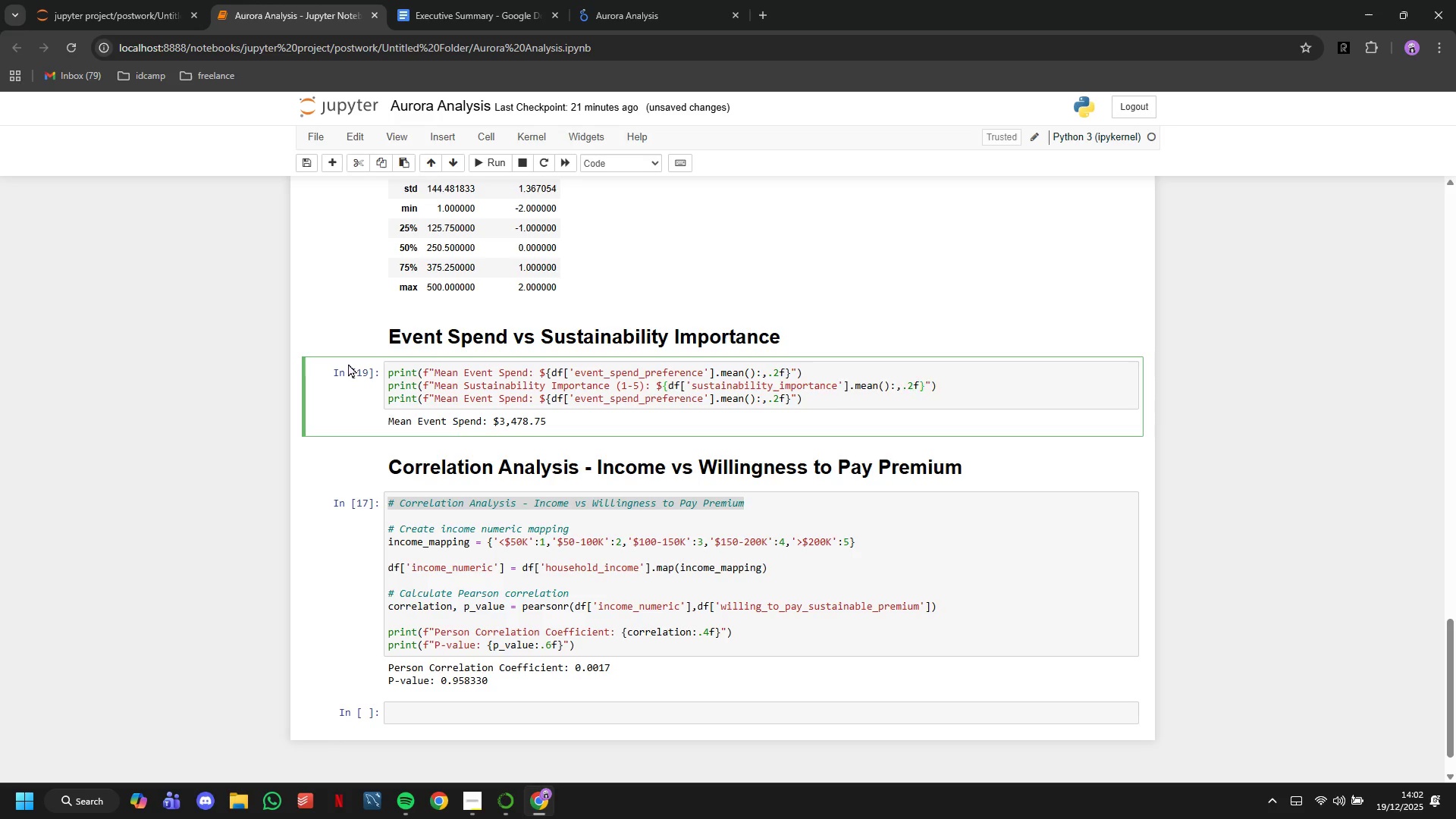 
key(Backspace)
 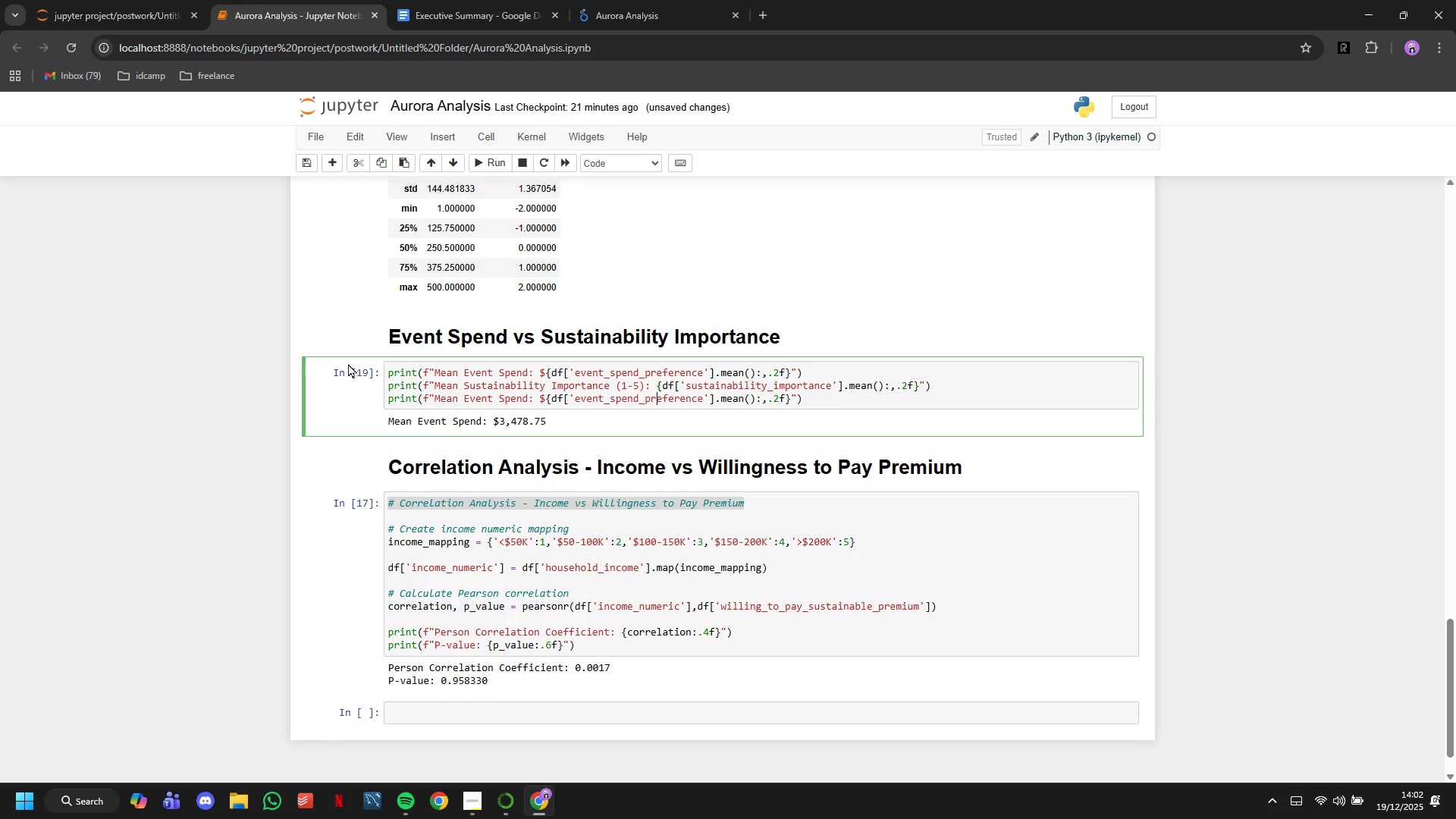 
key(ArrowDown)
 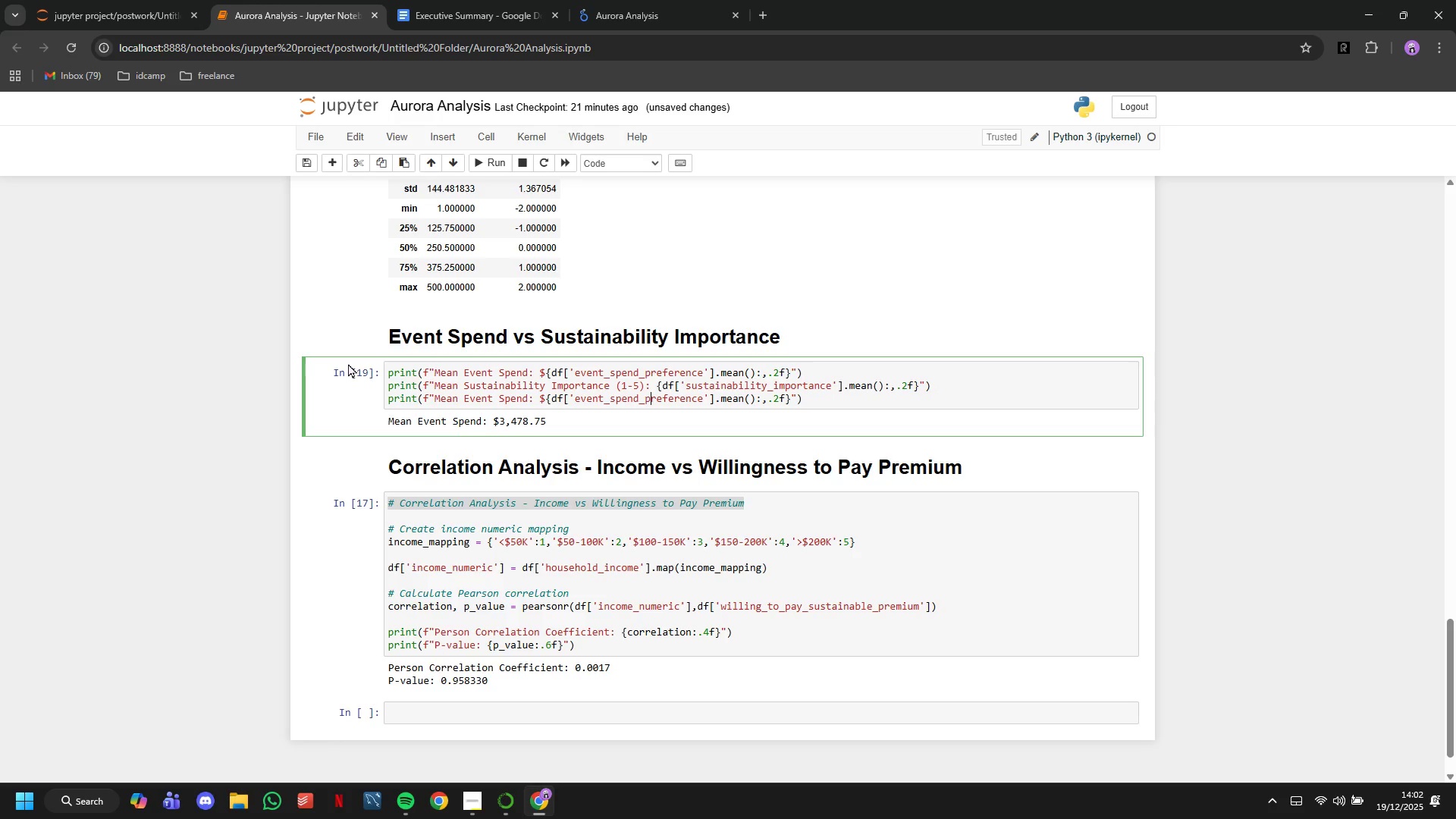 
hold_key(key=ArrowLeft, duration=1.03)
 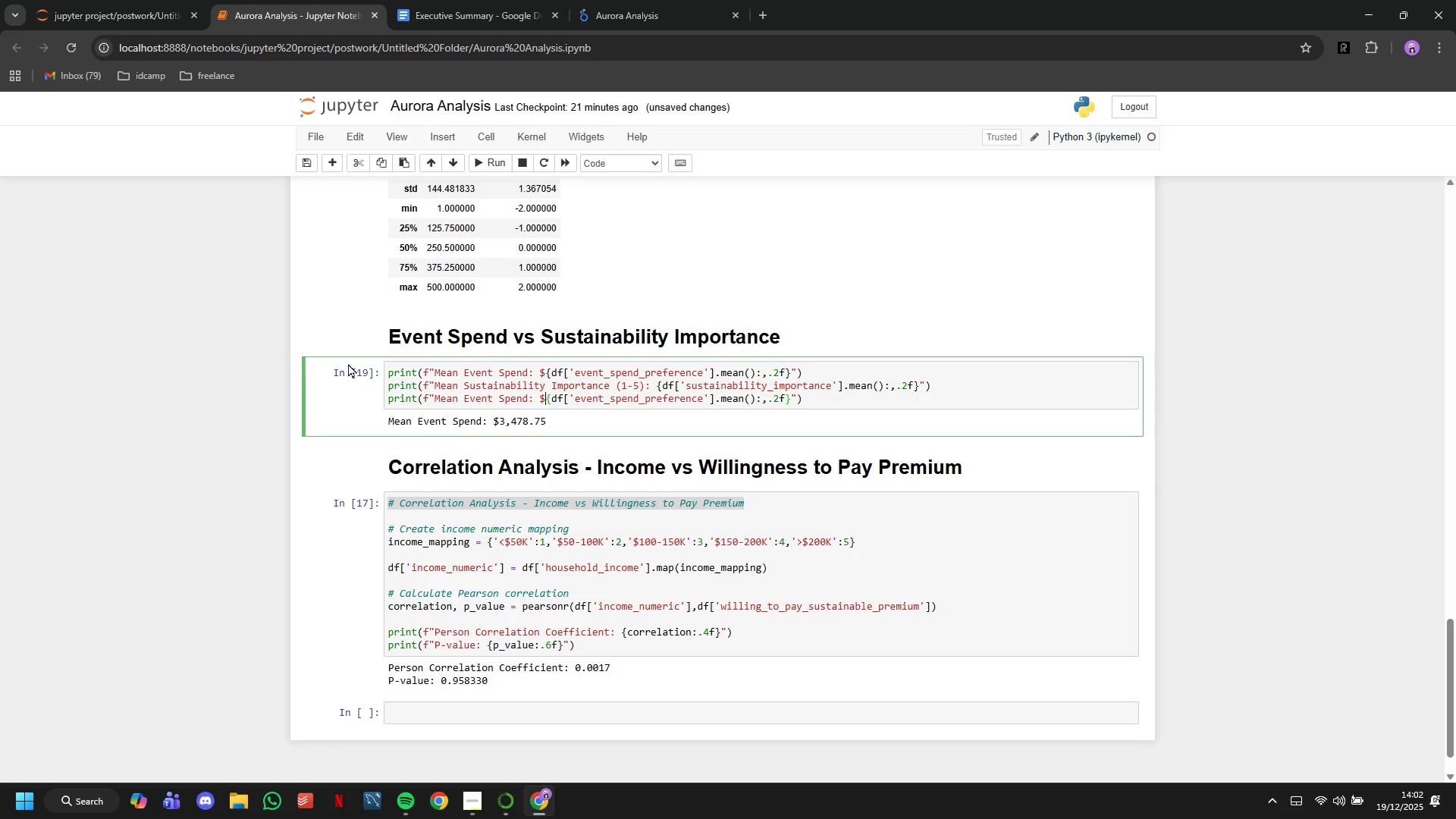 
key(ArrowLeft)
 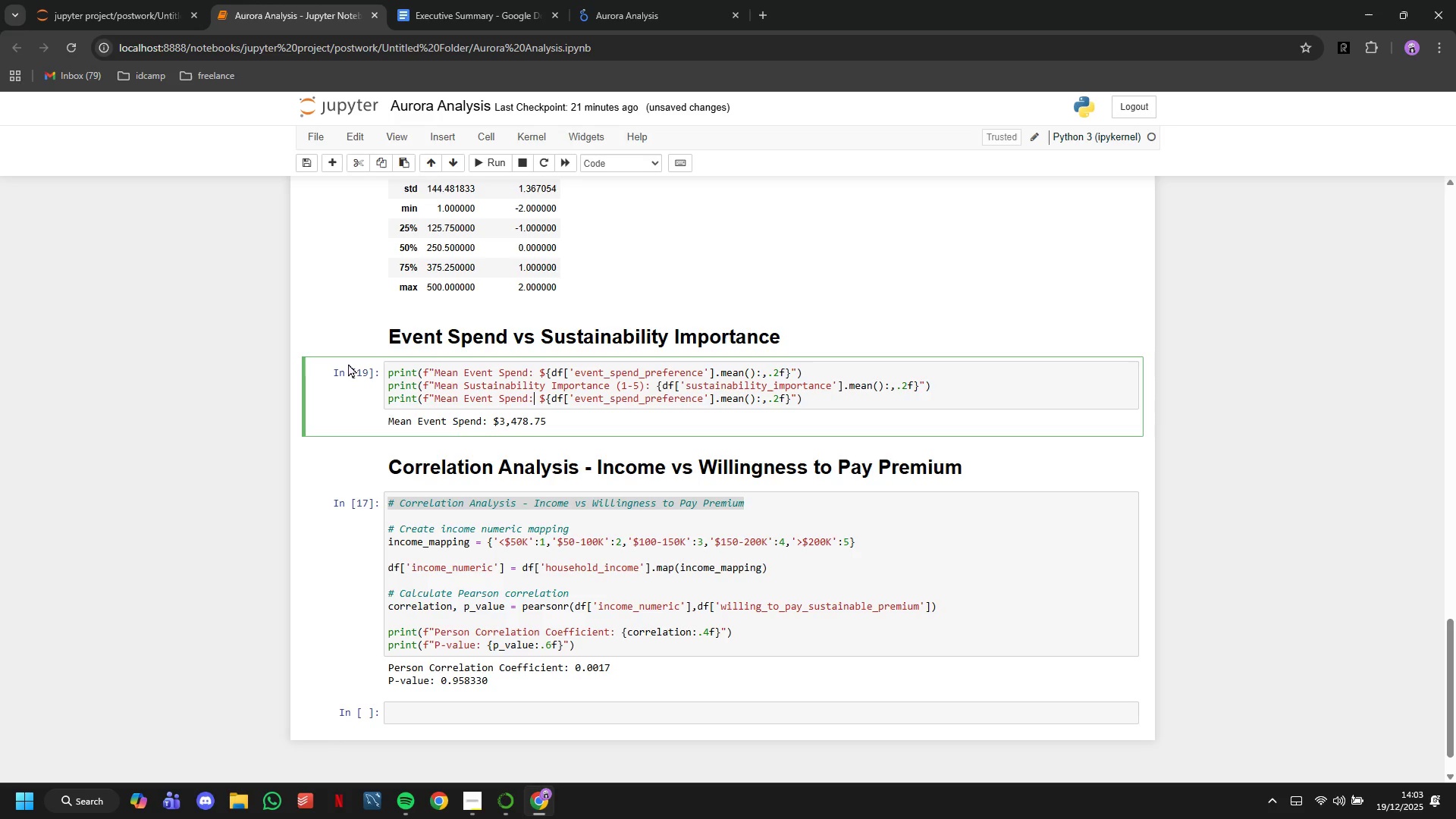 
key(ArrowLeft)
 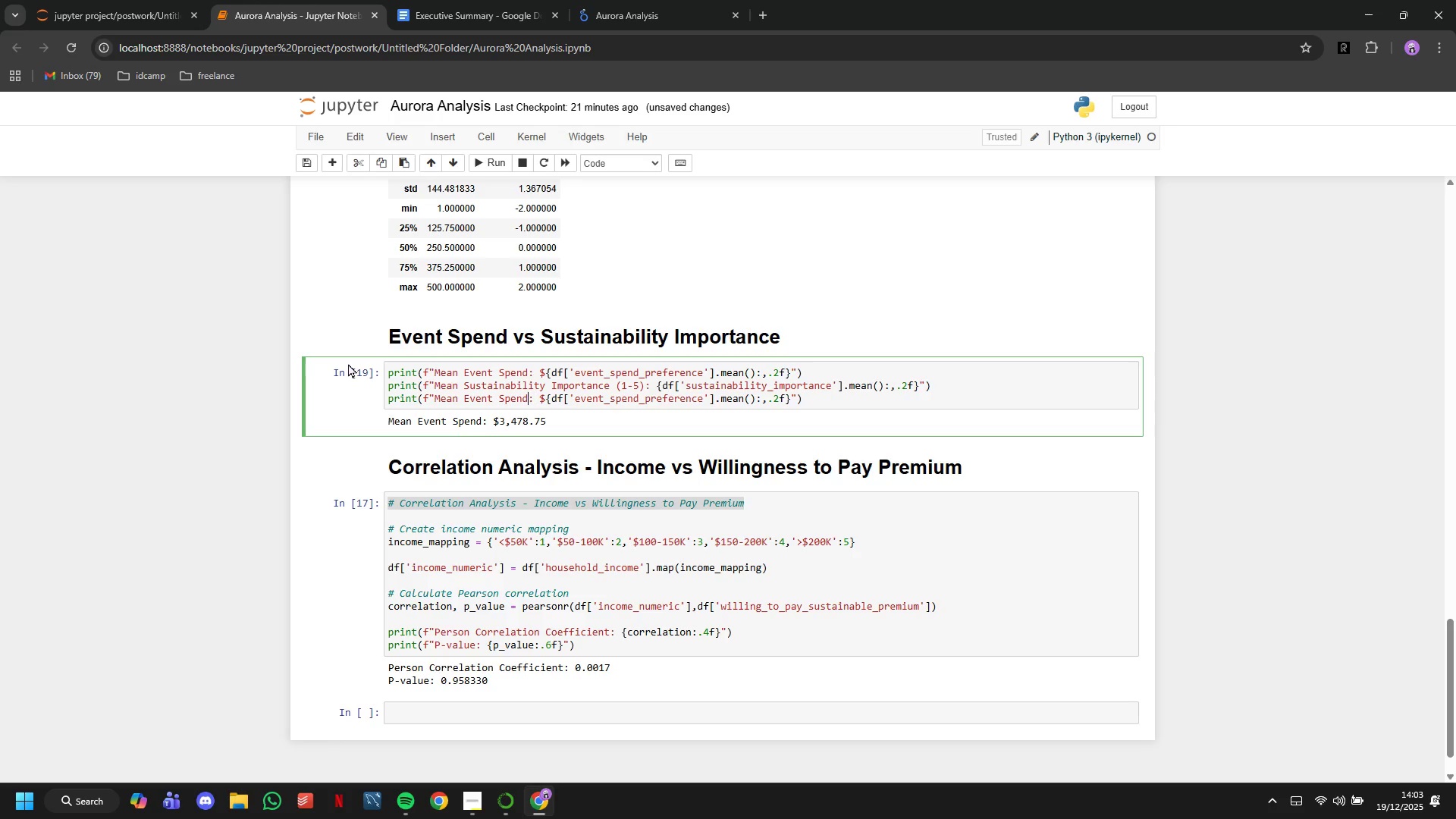 
key(ArrowLeft)
 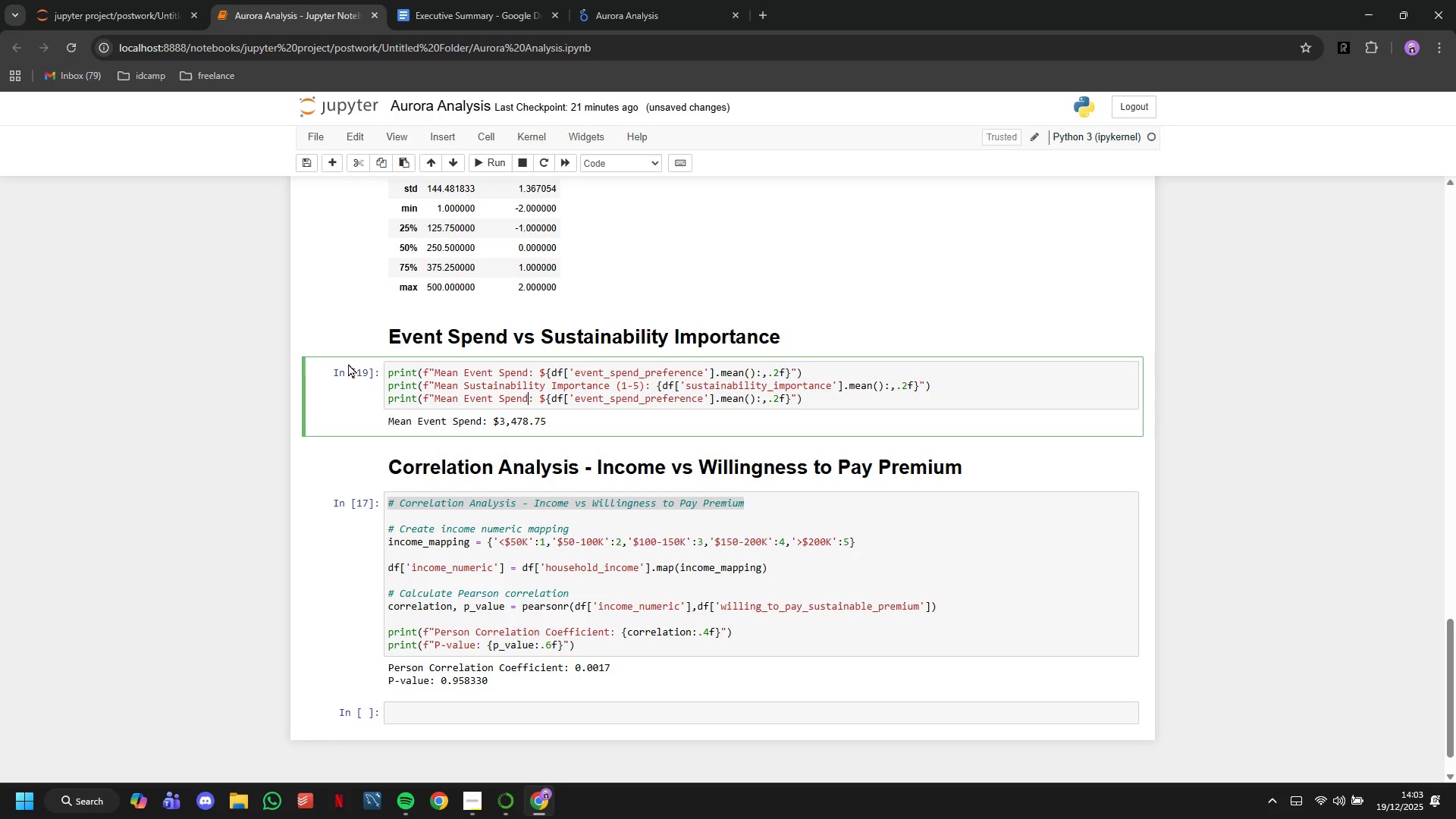 
hold_key(key=Backspace, duration=0.72)
 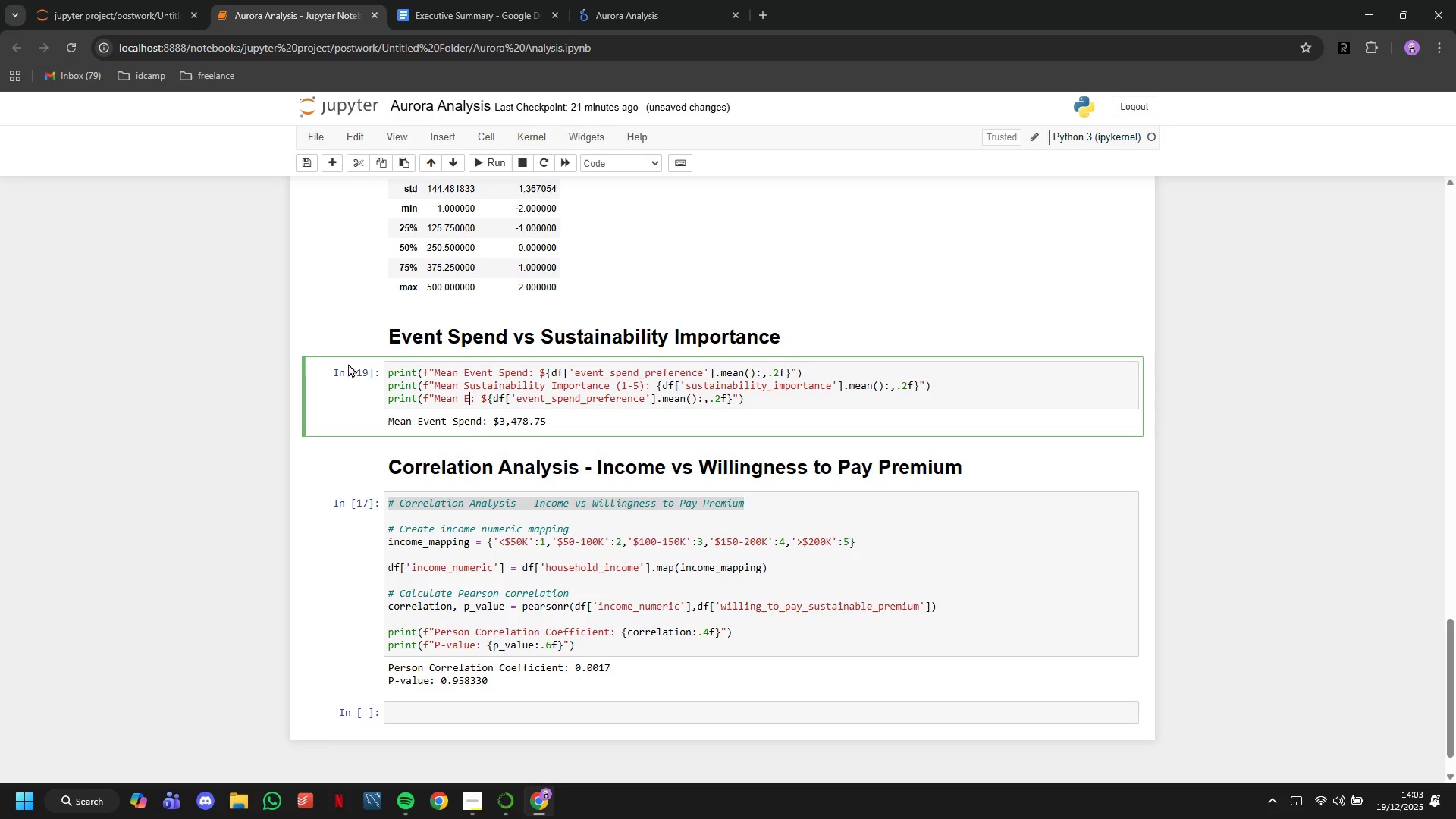 
key(Backspace)
key(Backspace)
type(Immersive Tech Importance)
 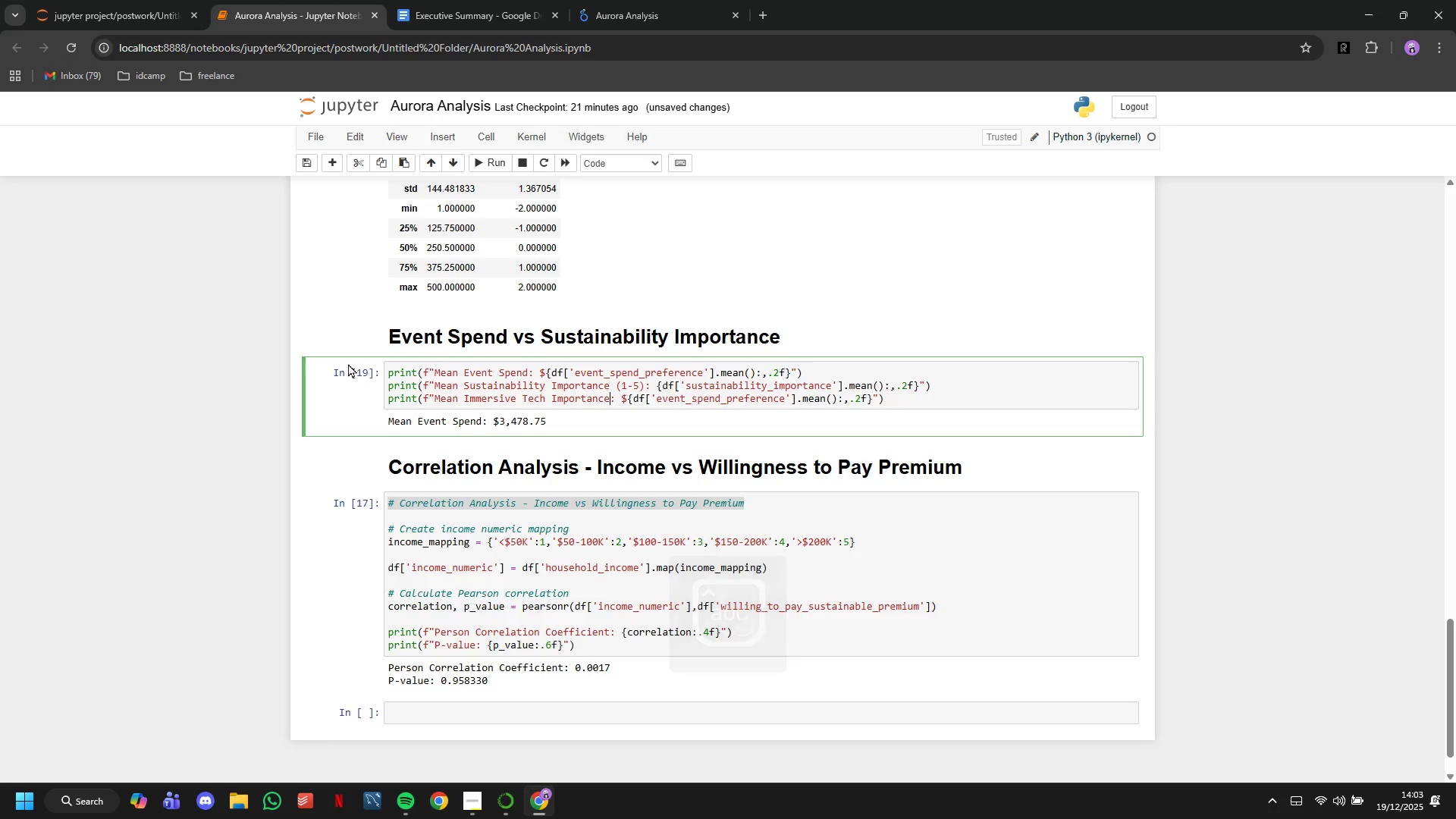 
hold_key(key=ArrowRight, duration=0.56)
 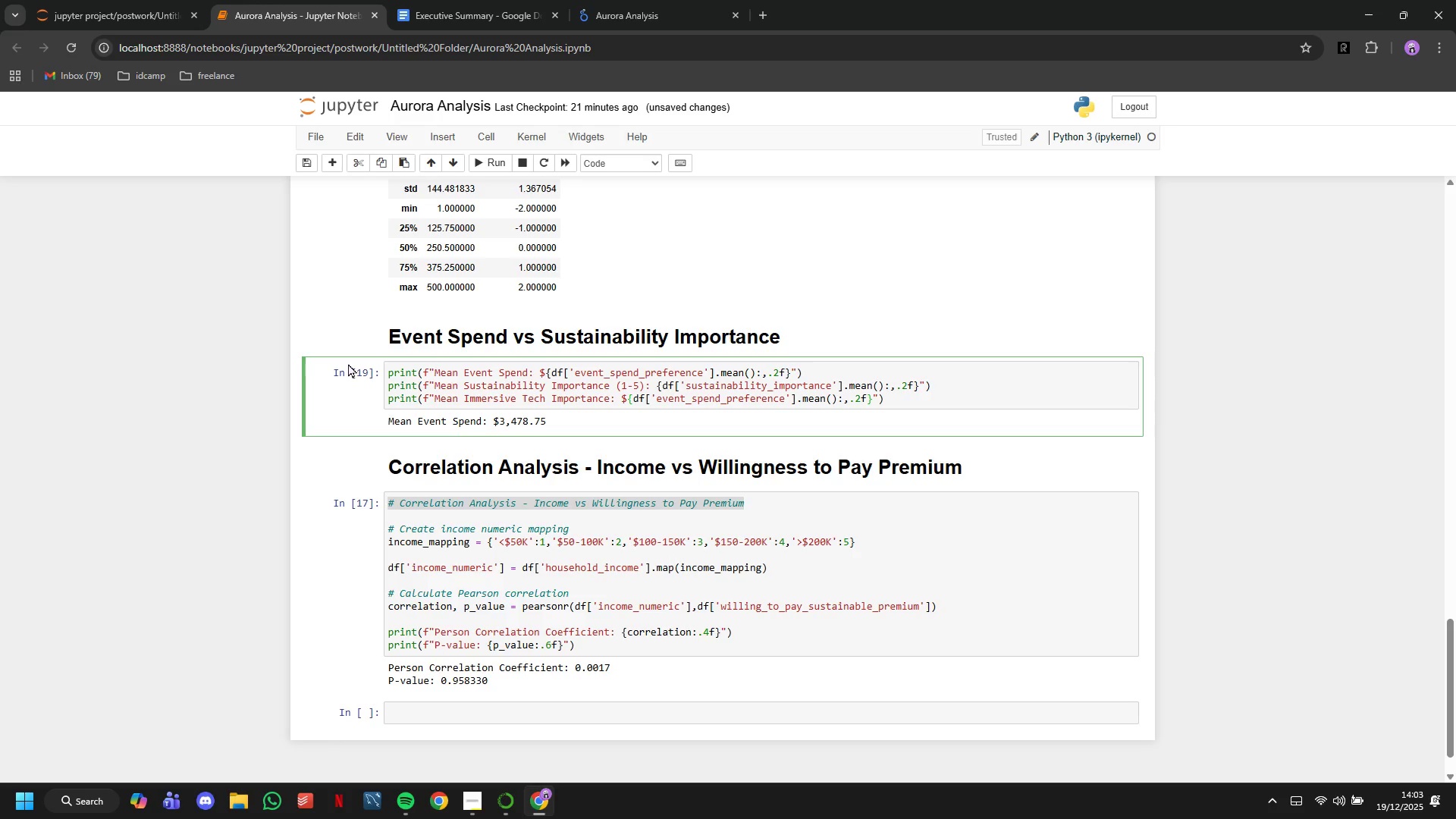 
wait(5.3)
 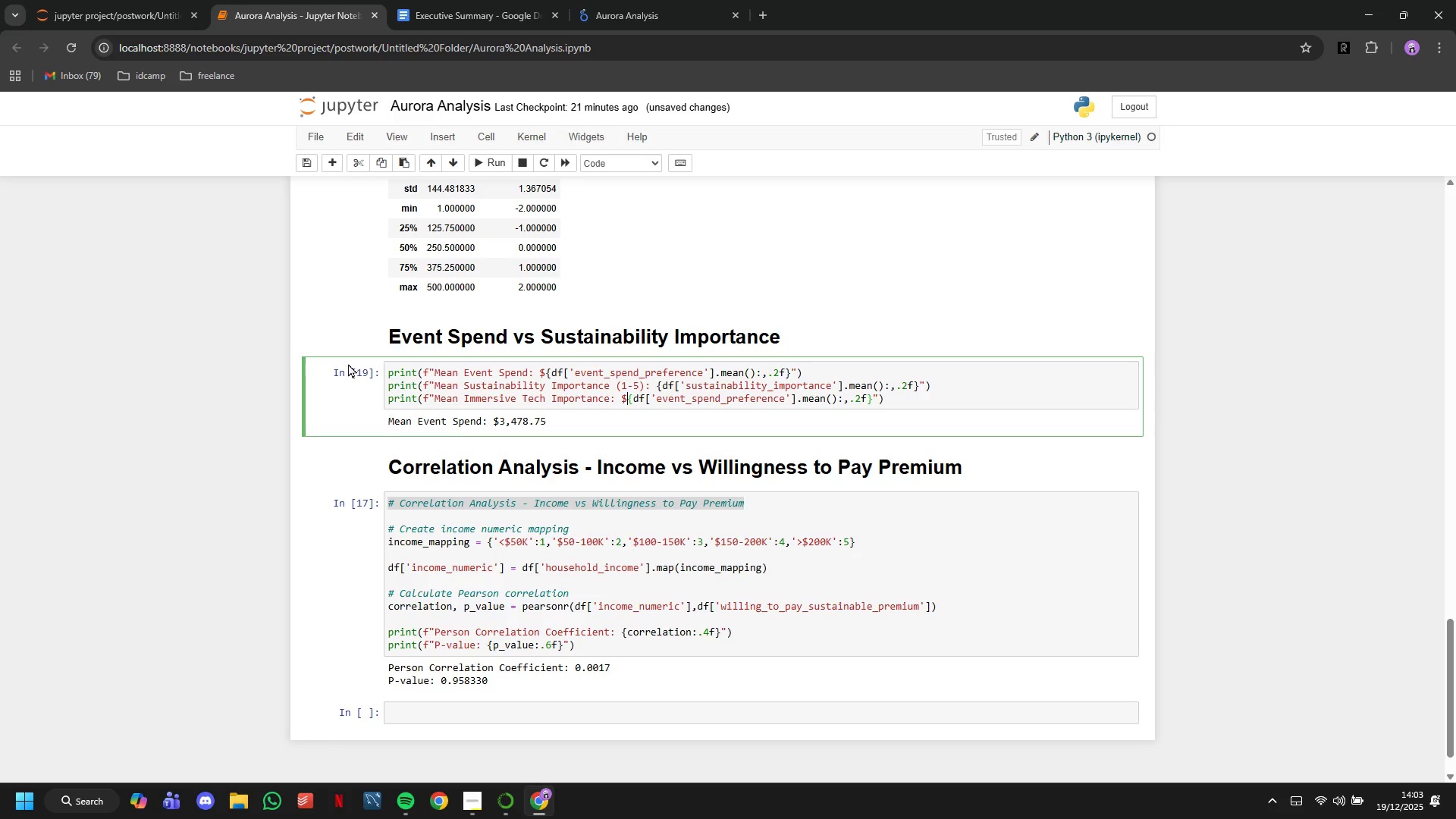 
hold_key(key=ArrowRight, duration=1.25)
 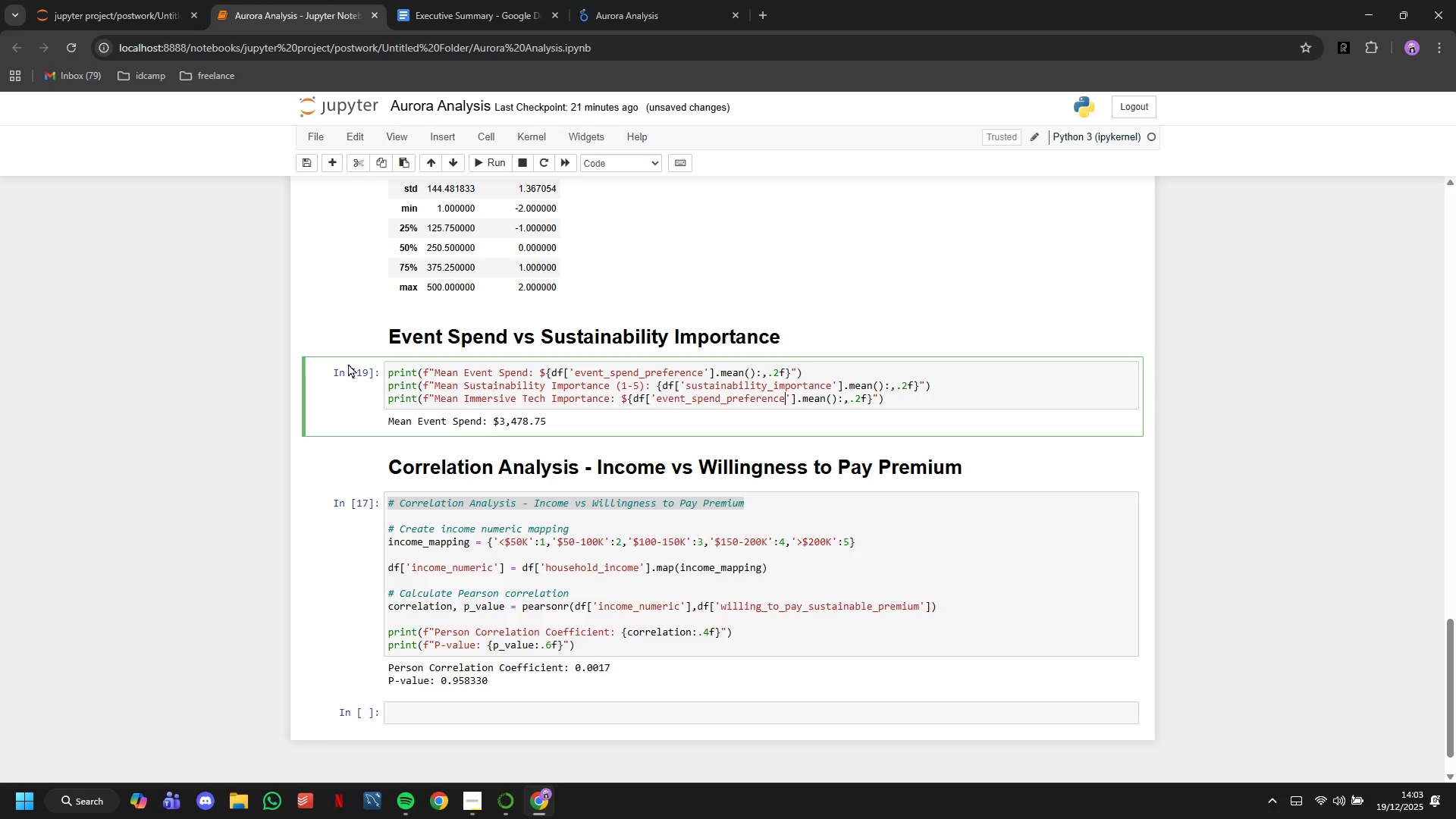 
key(ArrowRight)
 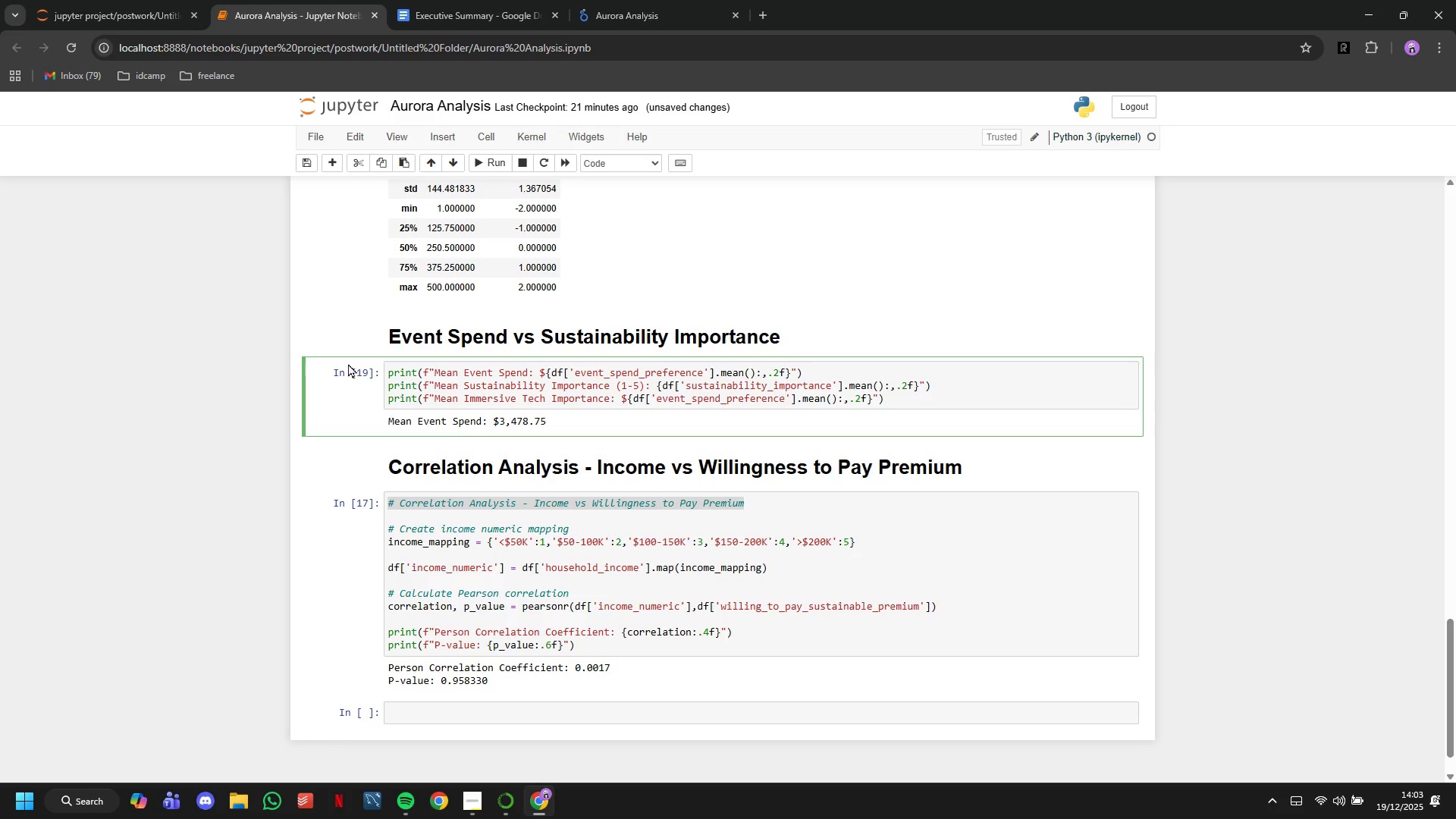 
hold_key(key=Backspace, duration=1.03)
 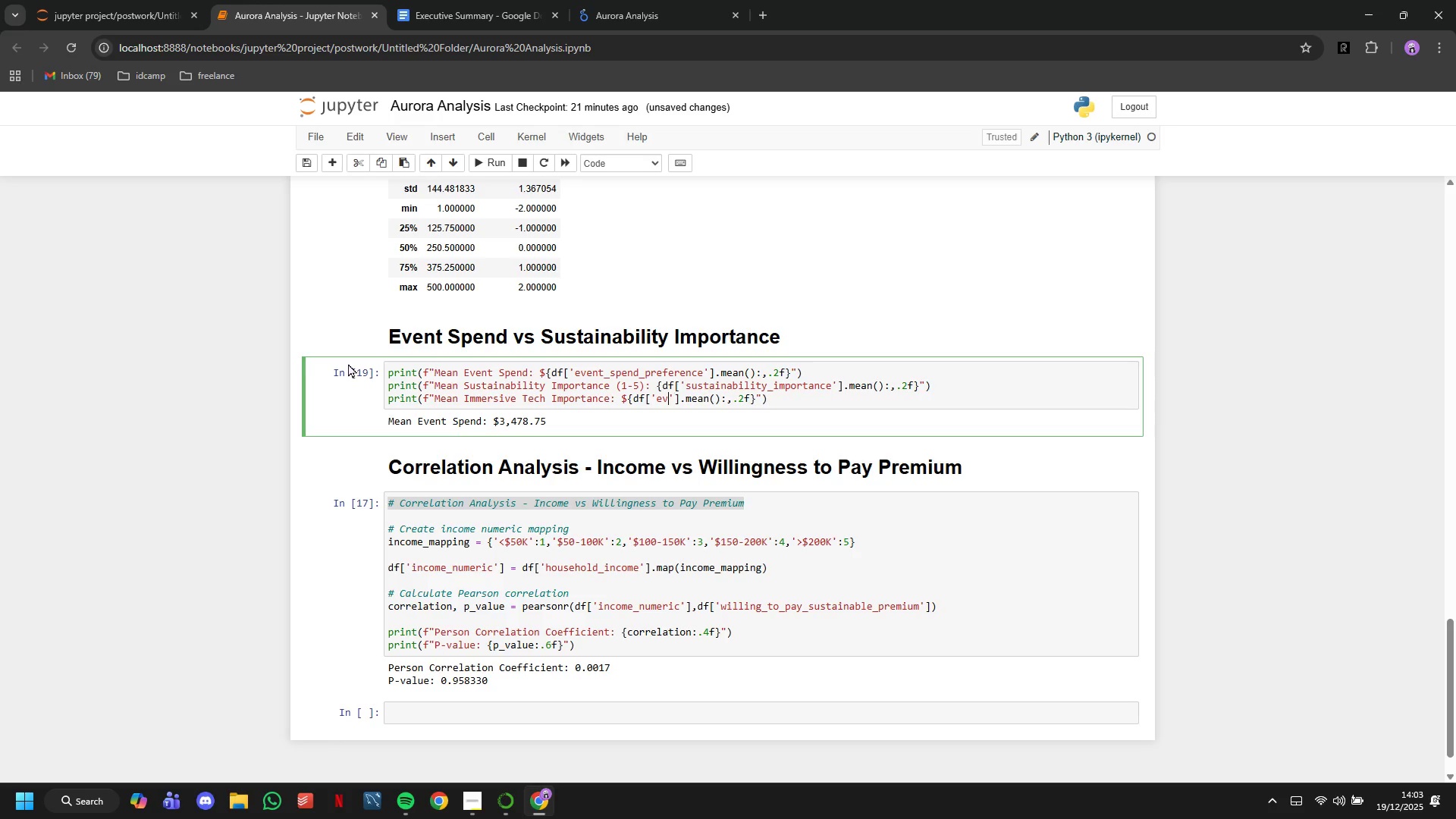 
key(Backspace)
key(Backspace)
key(Backspace)
type(immersive_tech_importance)
 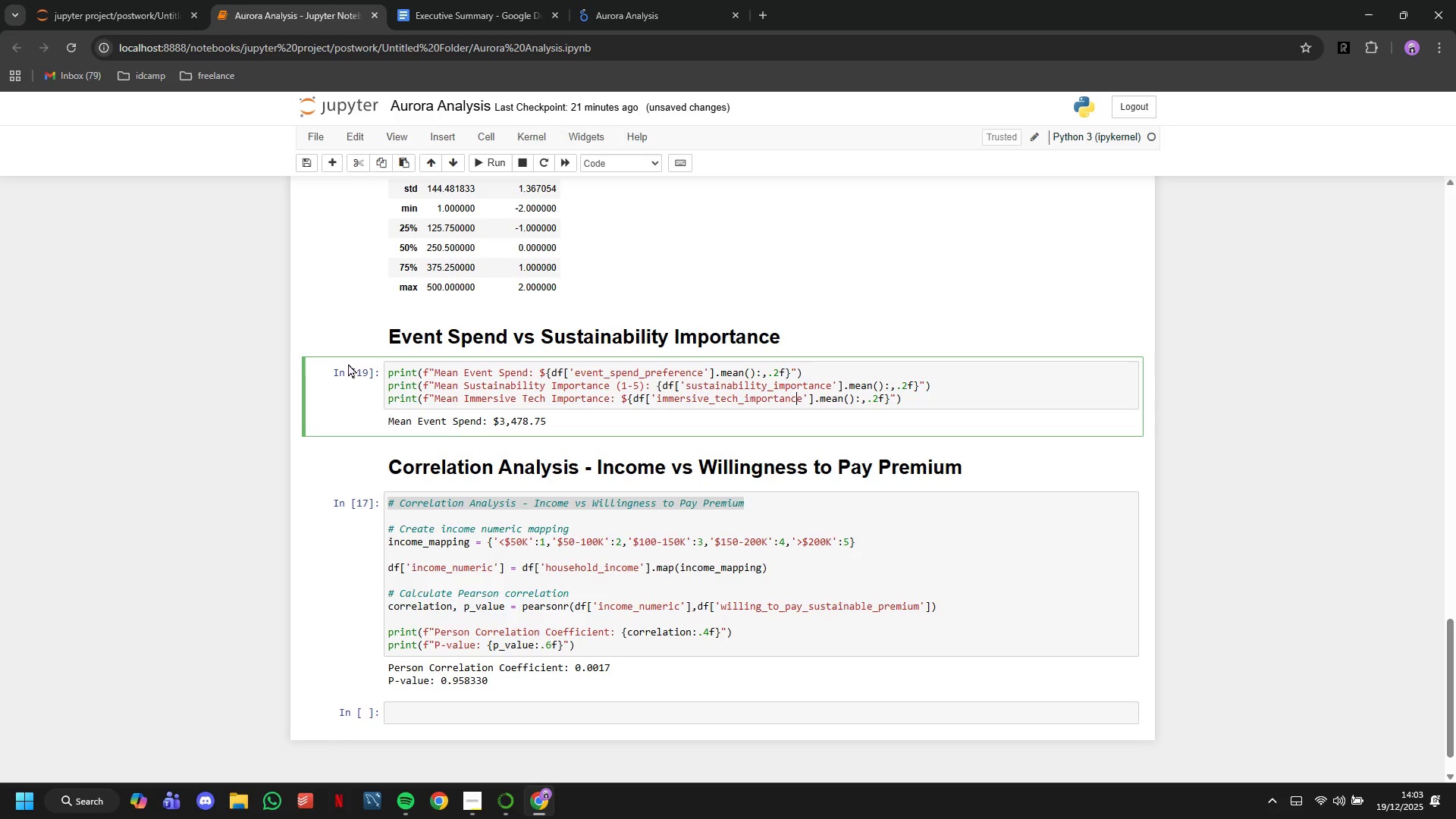 
hold_key(key=ArrowLeft, duration=1.45)
 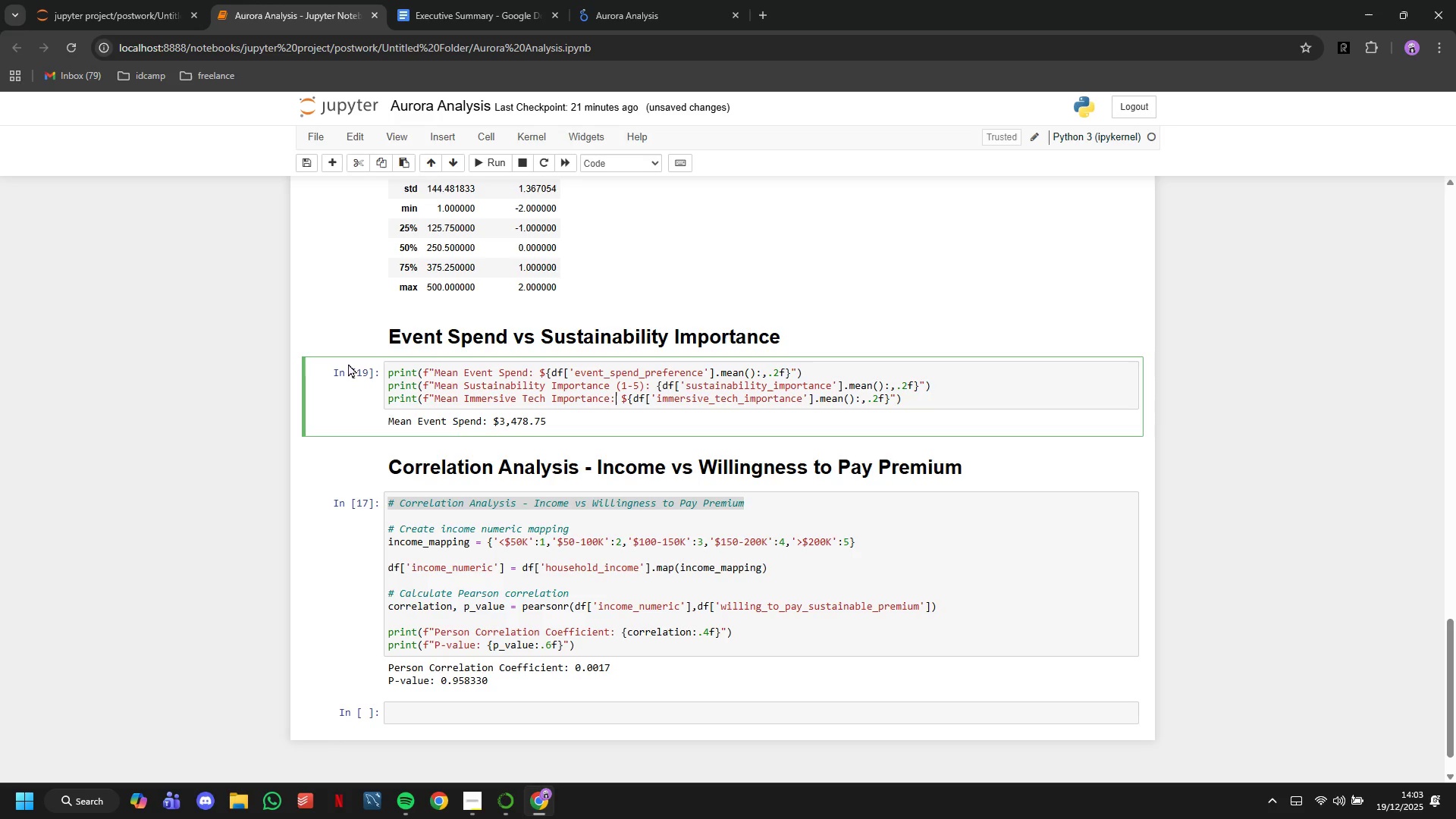 
key(ArrowRight)
 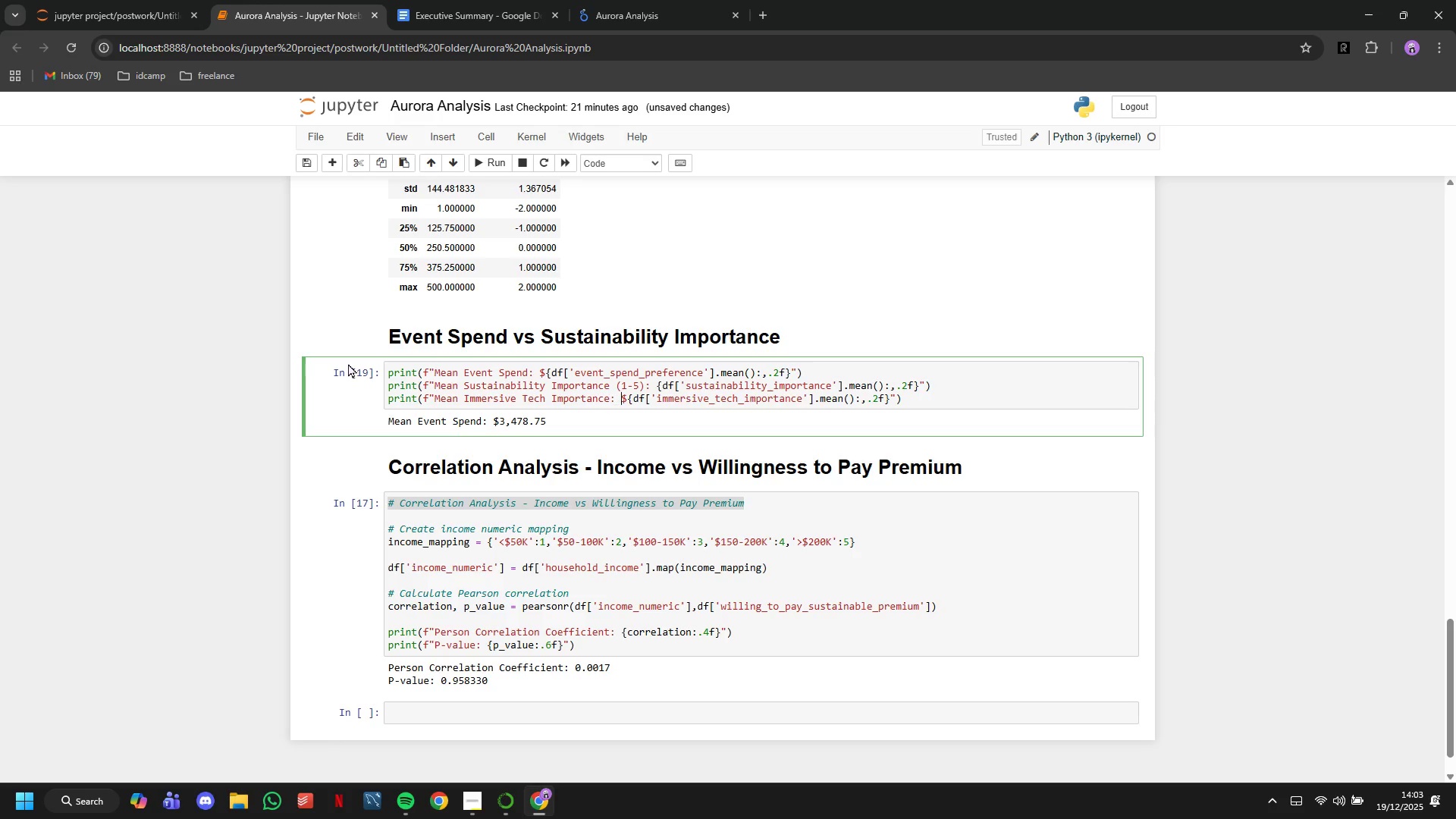 
key(ArrowRight)
 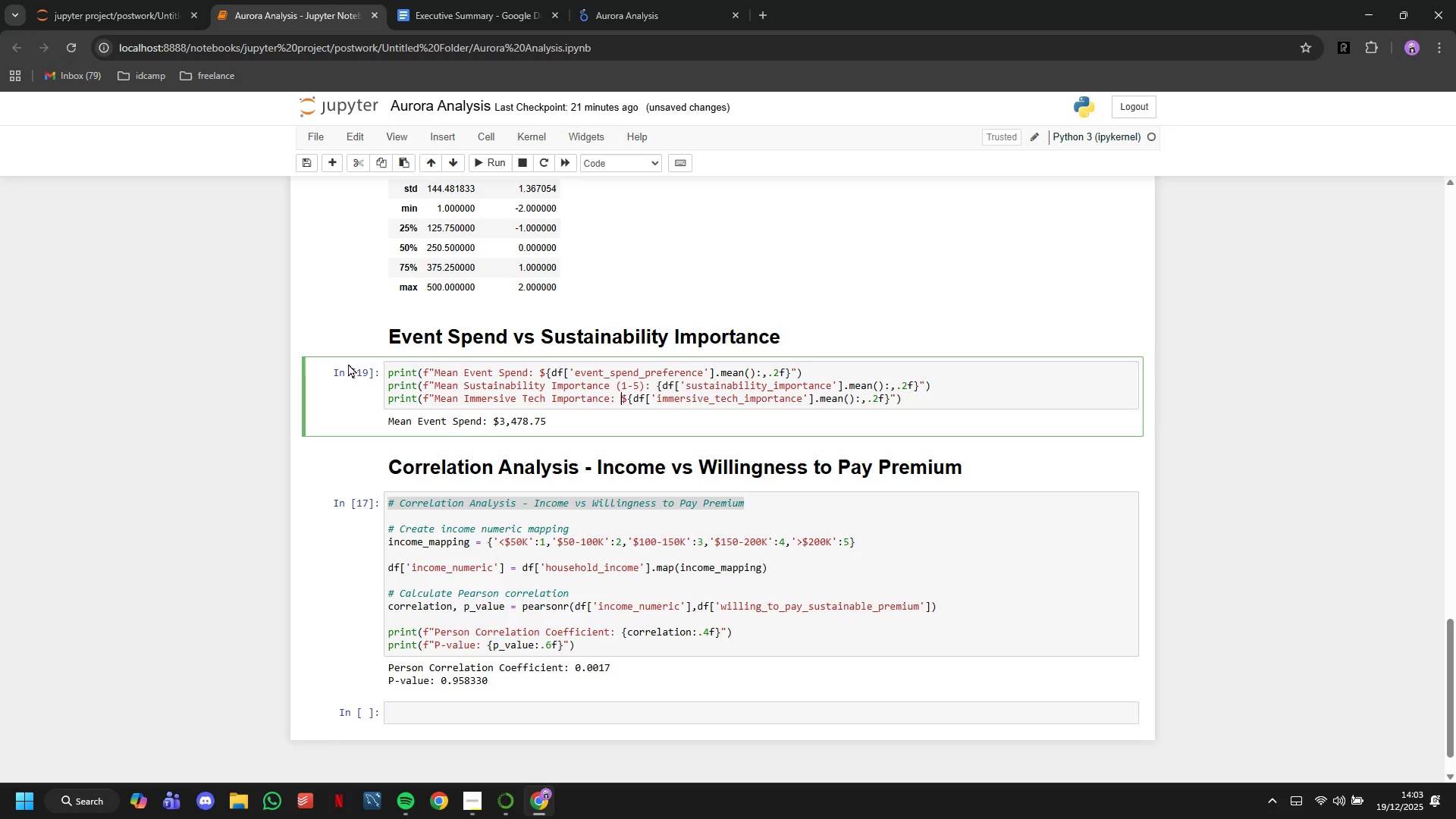 
key(ArrowRight)
 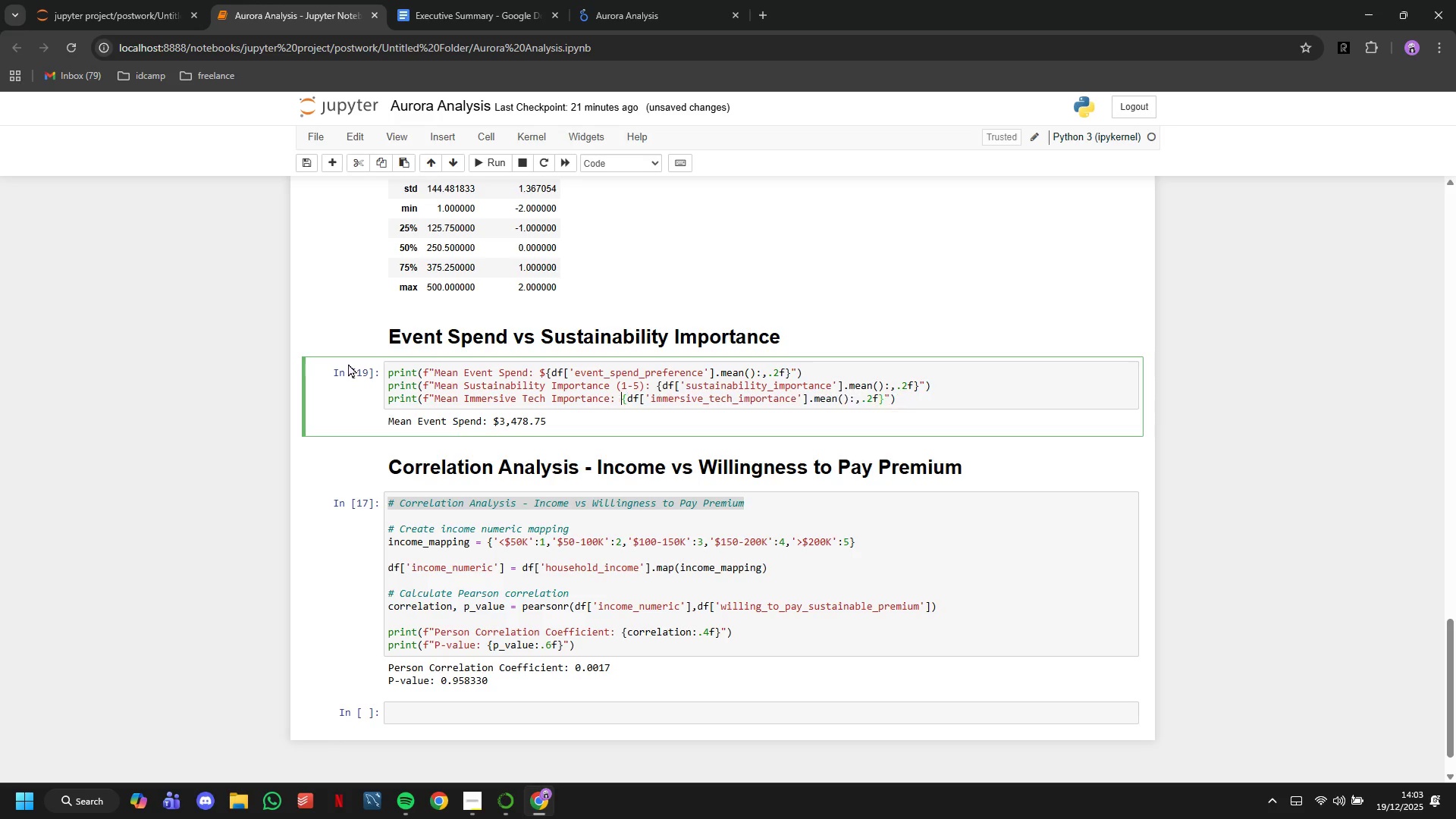 
key(Backspace)
 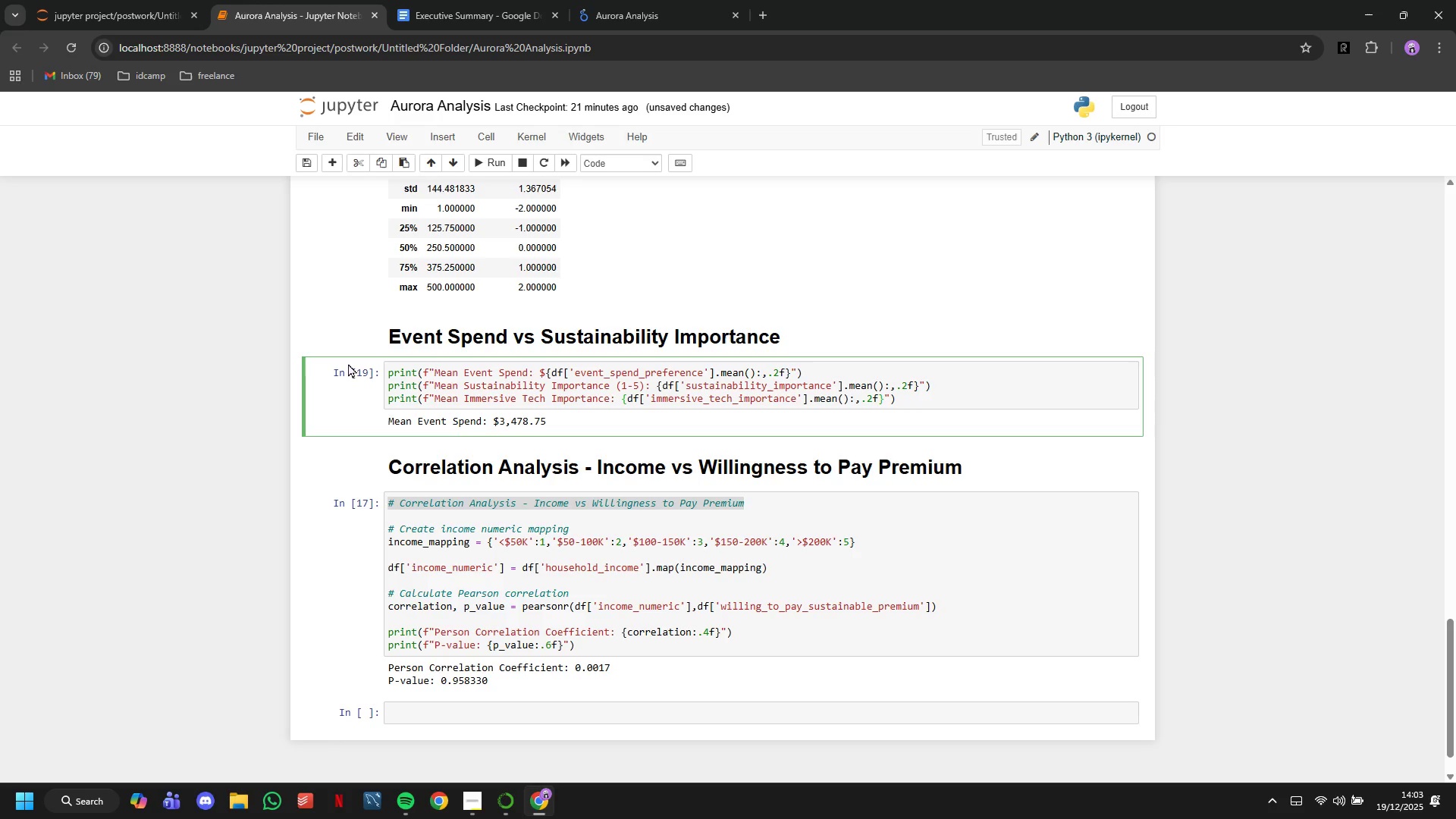 
type((1-5 sc)
key(Backspace)
type(cale) )
 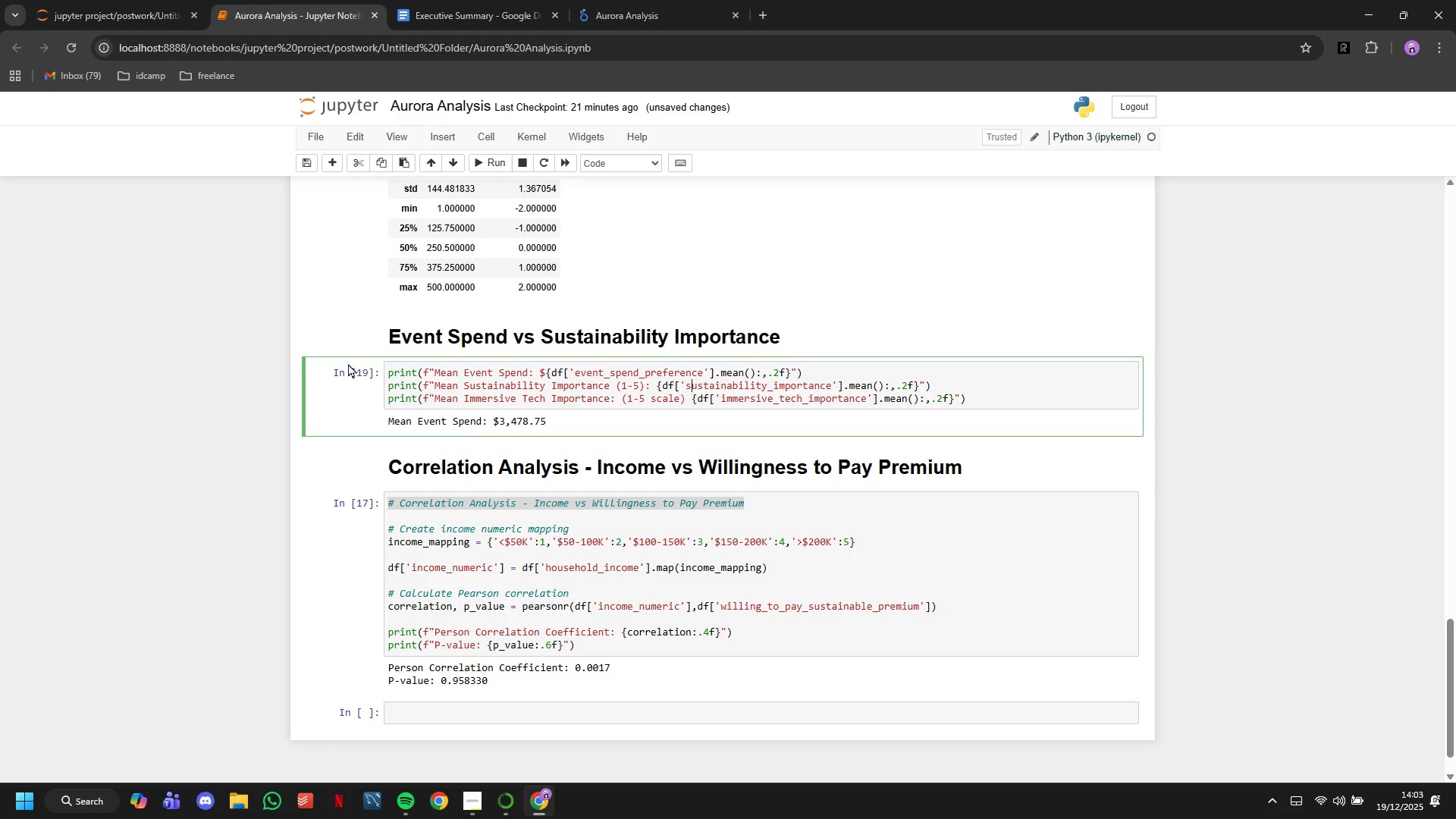 
key(ArrowUp)
 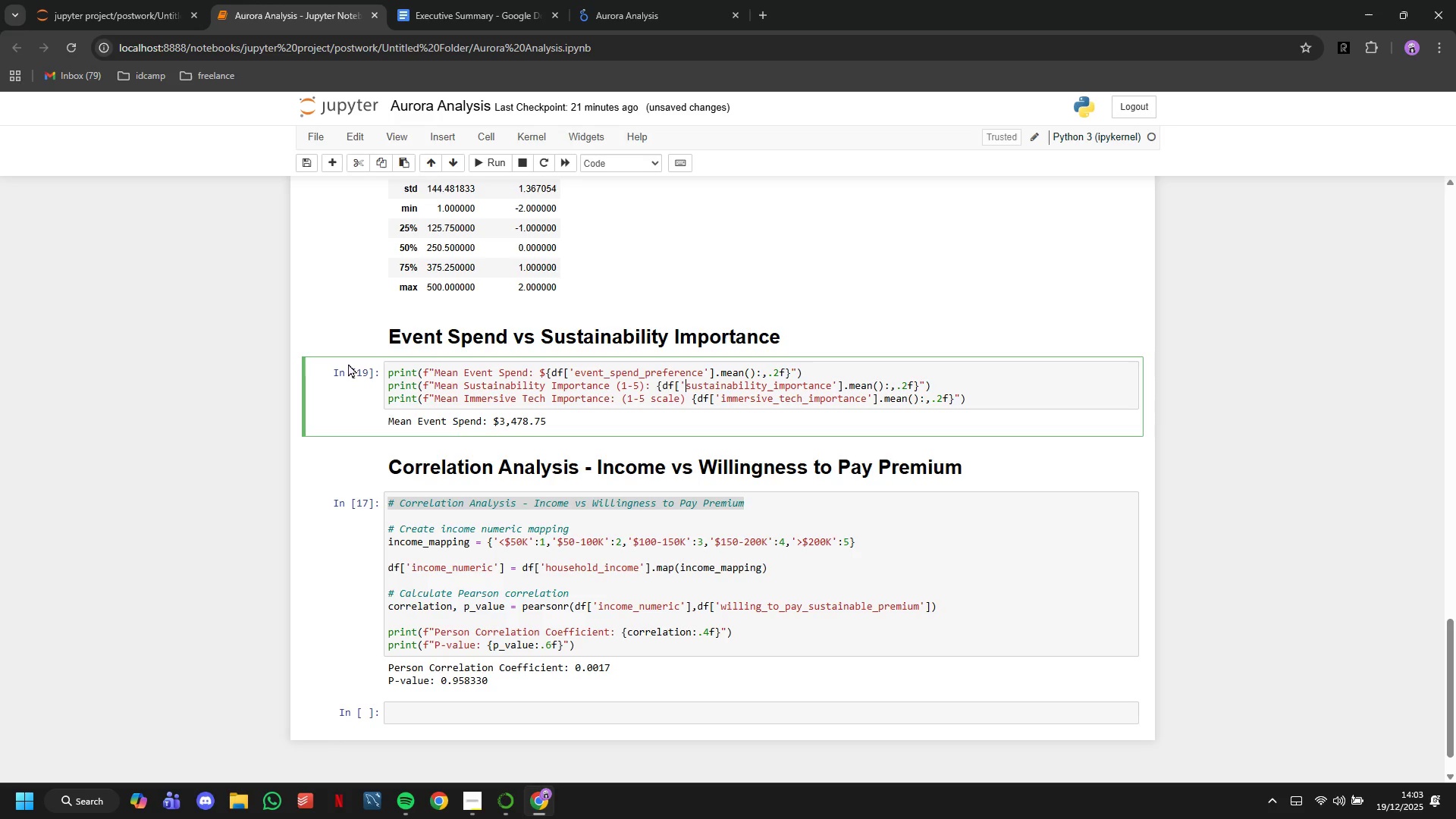 
hold_key(key=ArrowLeft, duration=0.73)
 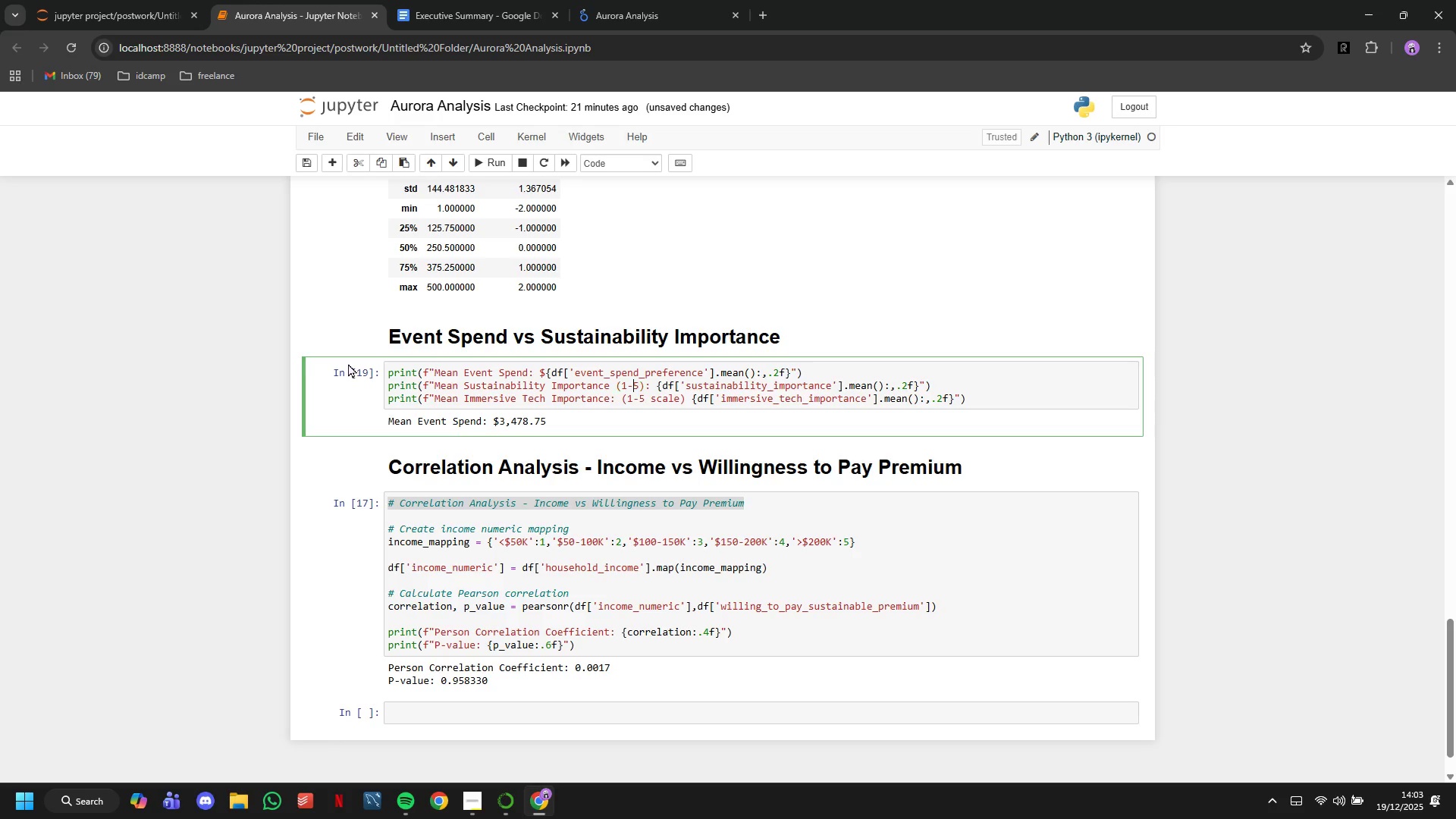 
key(ArrowLeft)
 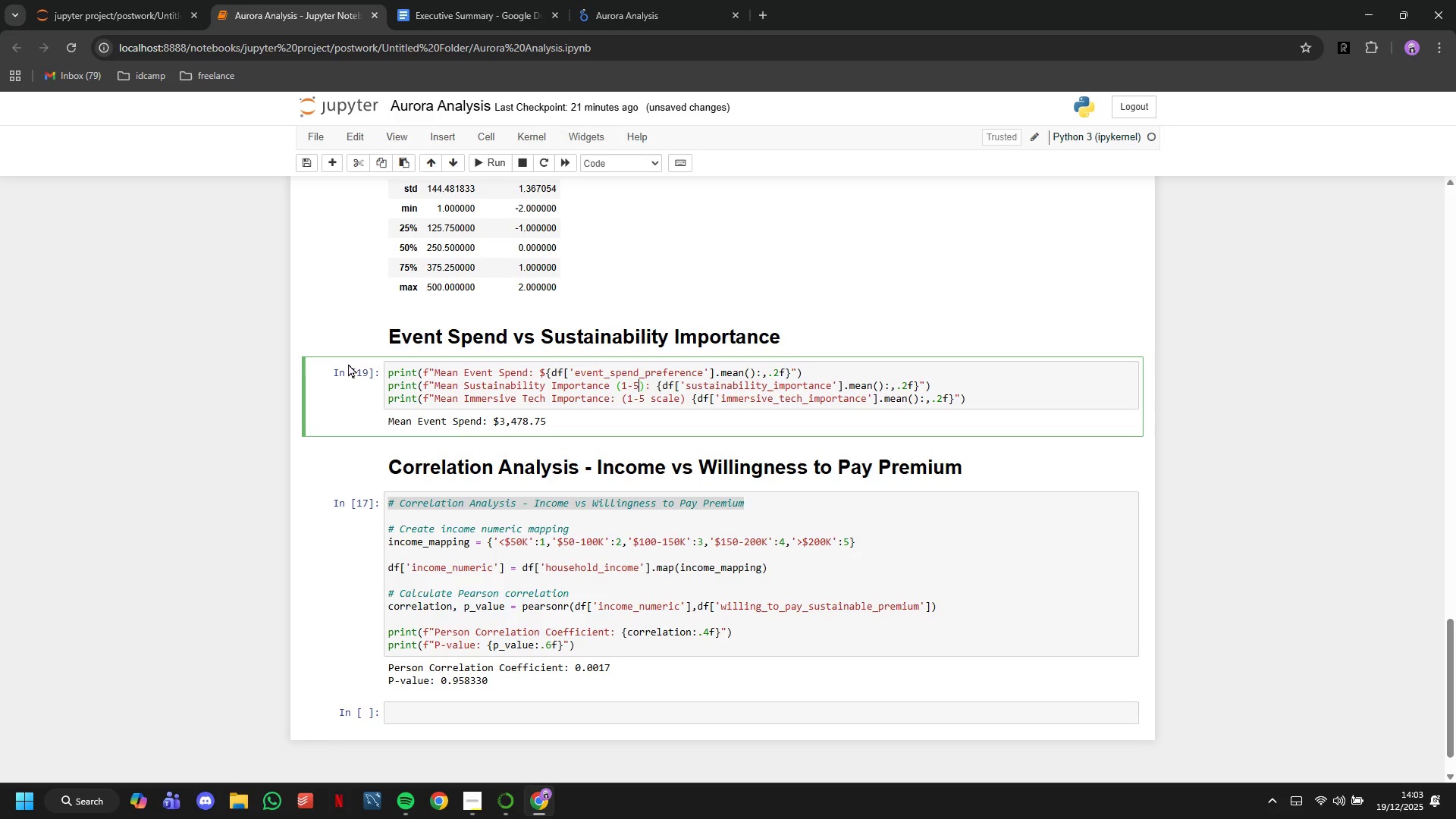 
key(ArrowRight)
 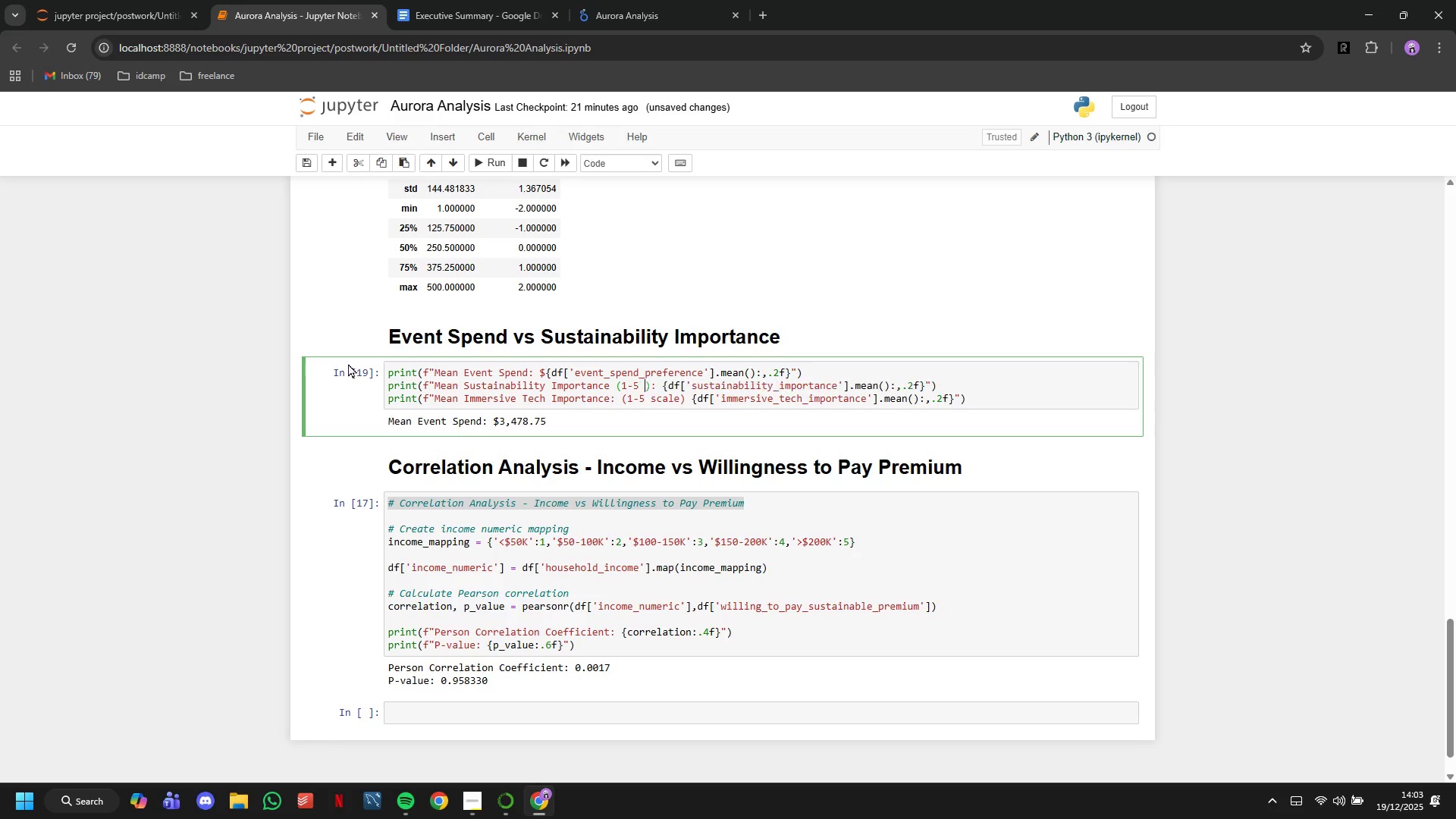 
type( c)
key(Backspace)
type(scale)
 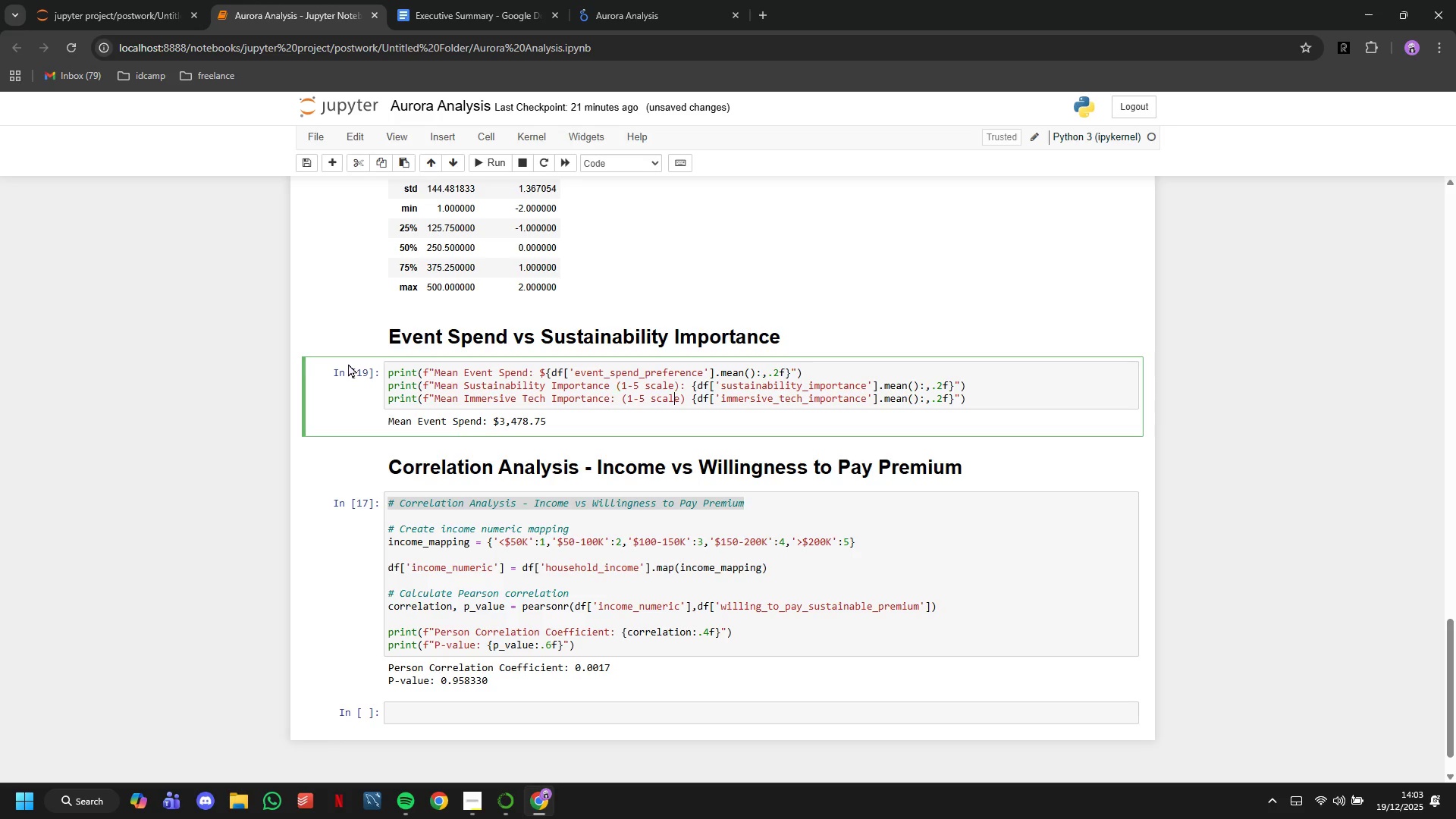 
key(ArrowDown)
 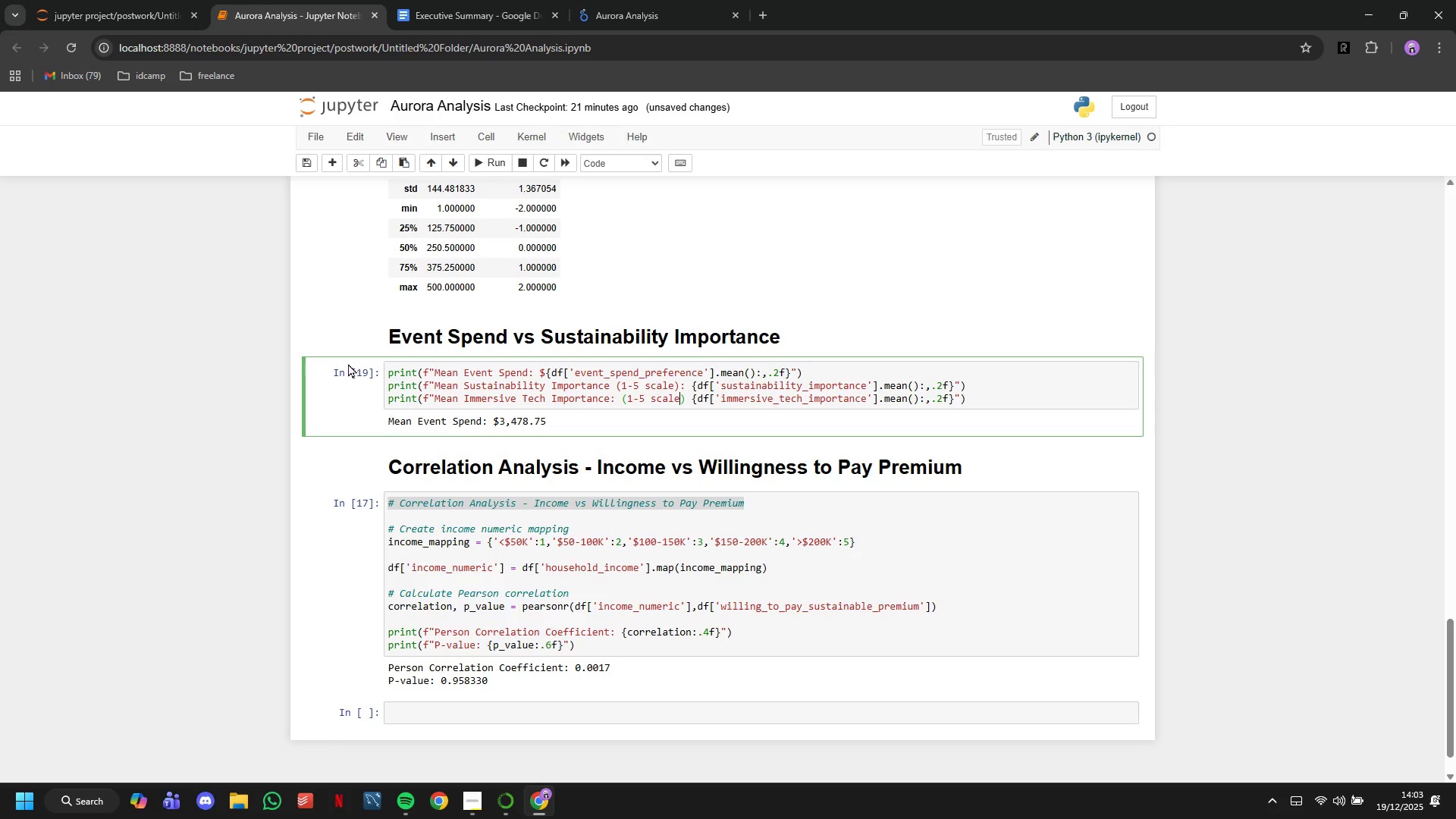 
key(ArrowRight)
 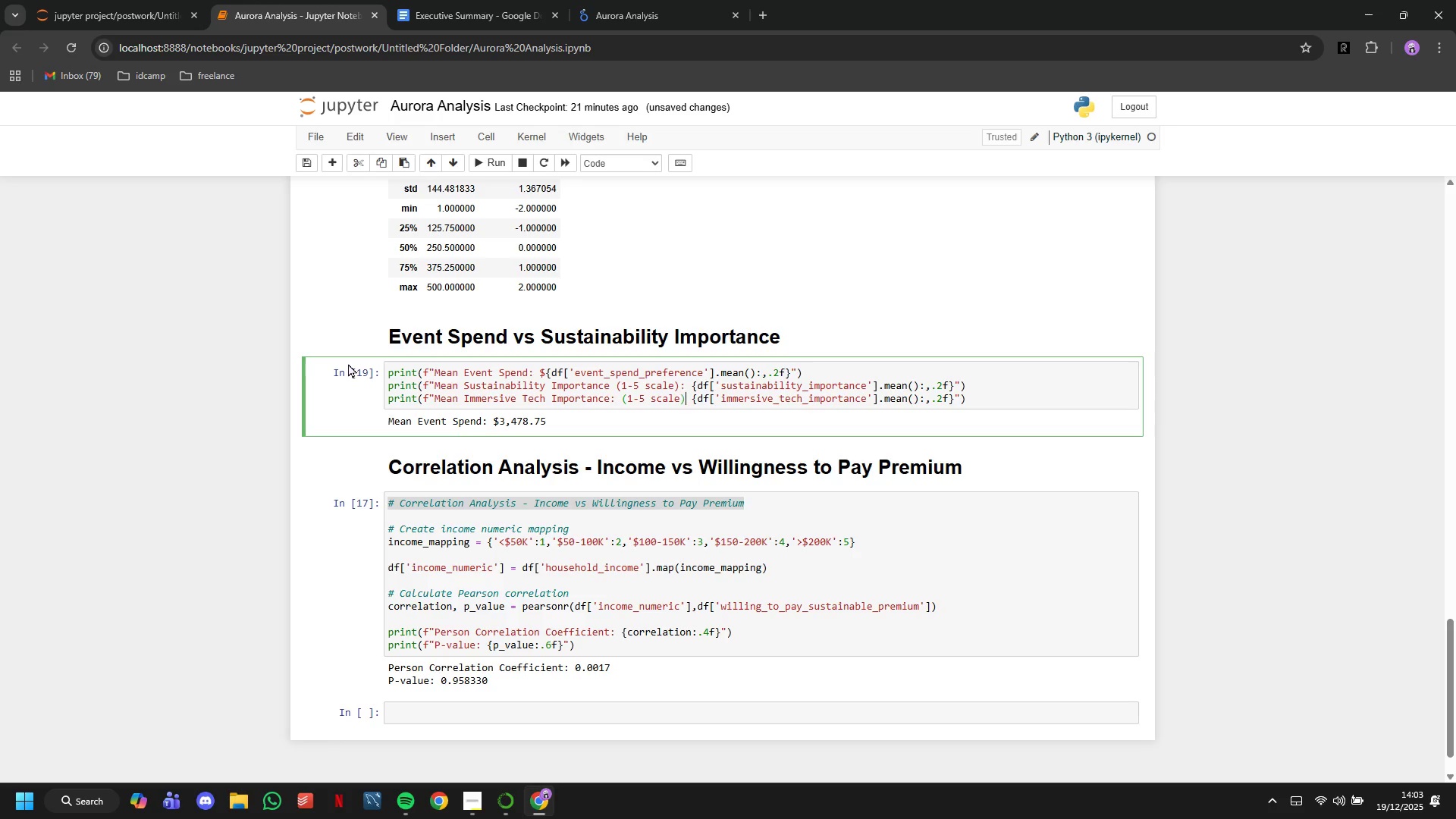 
key(ArrowRight)
 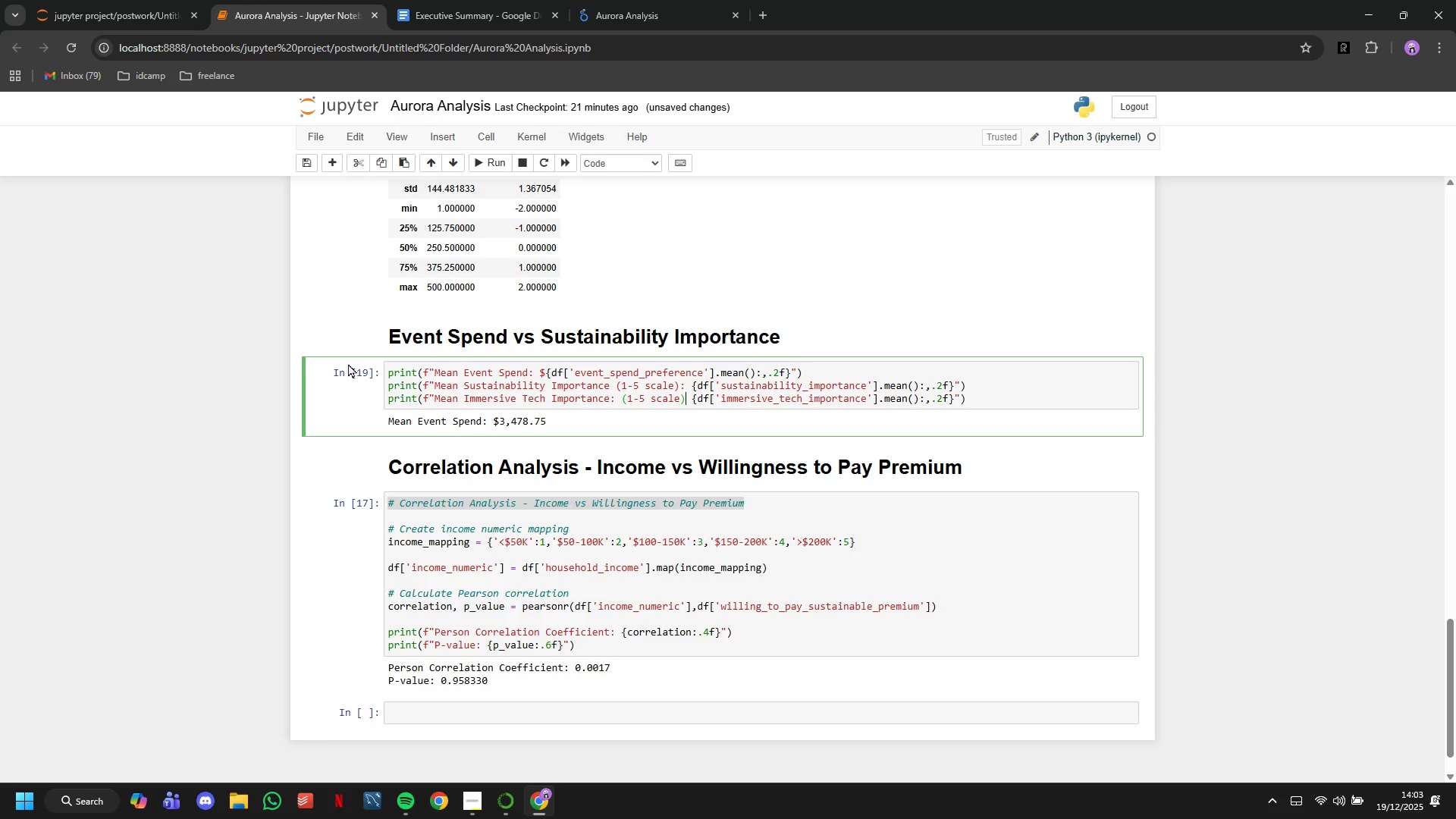 
key(Shift+Semicolon)
 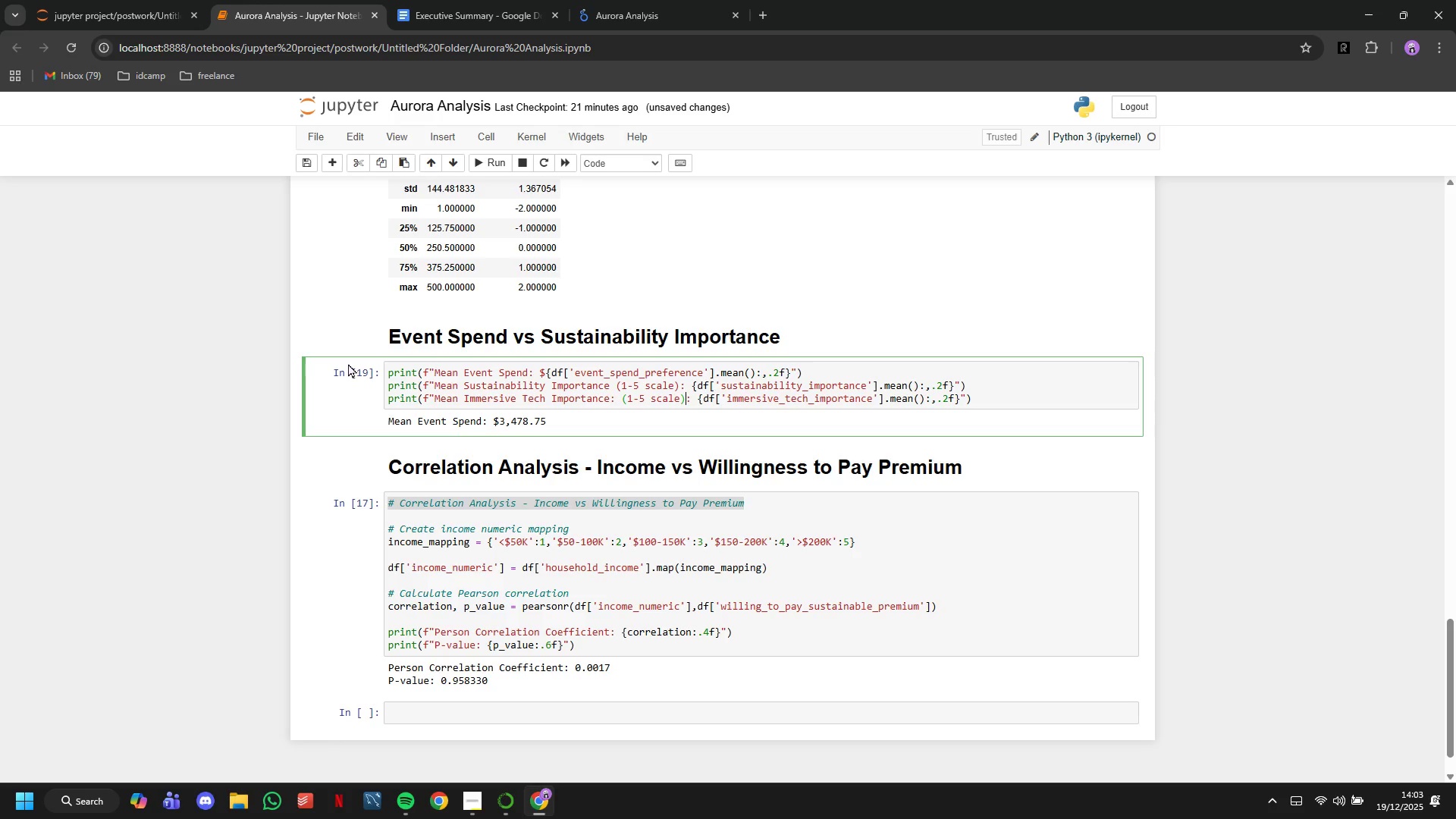 
hold_key(key=ArrowLeft, duration=0.89)
 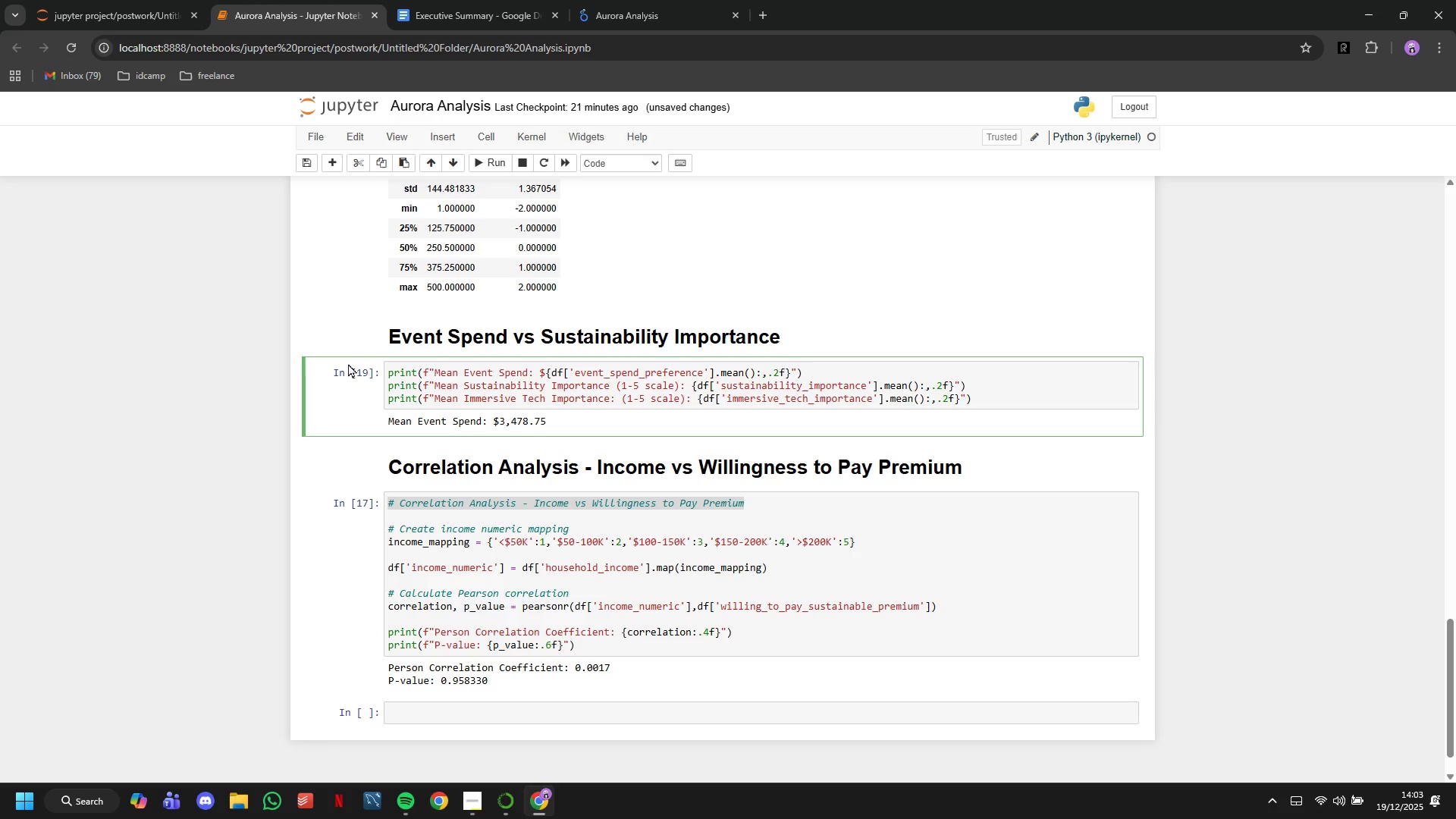 
key(ArrowRight)
 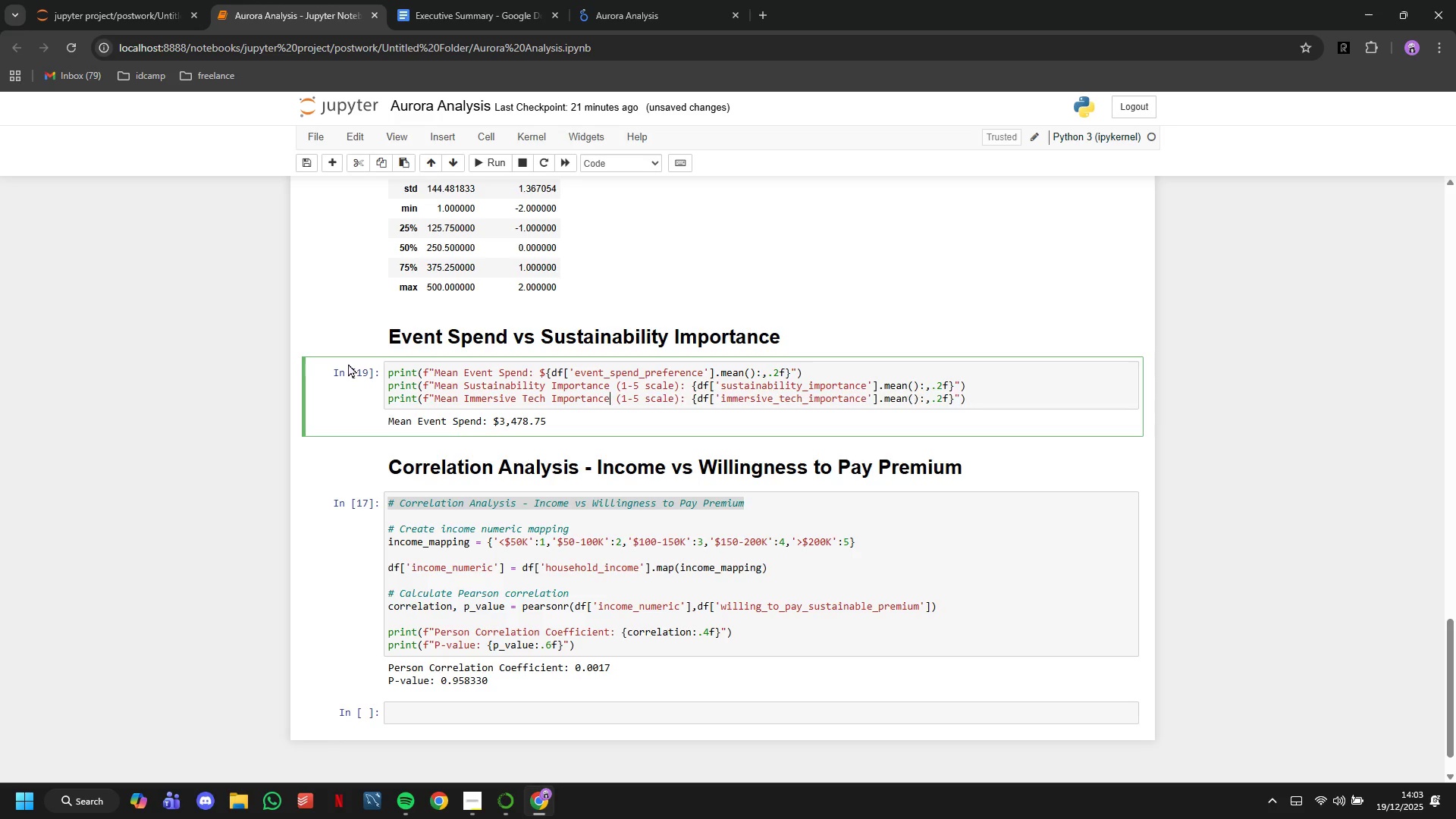 
key(Backspace)
 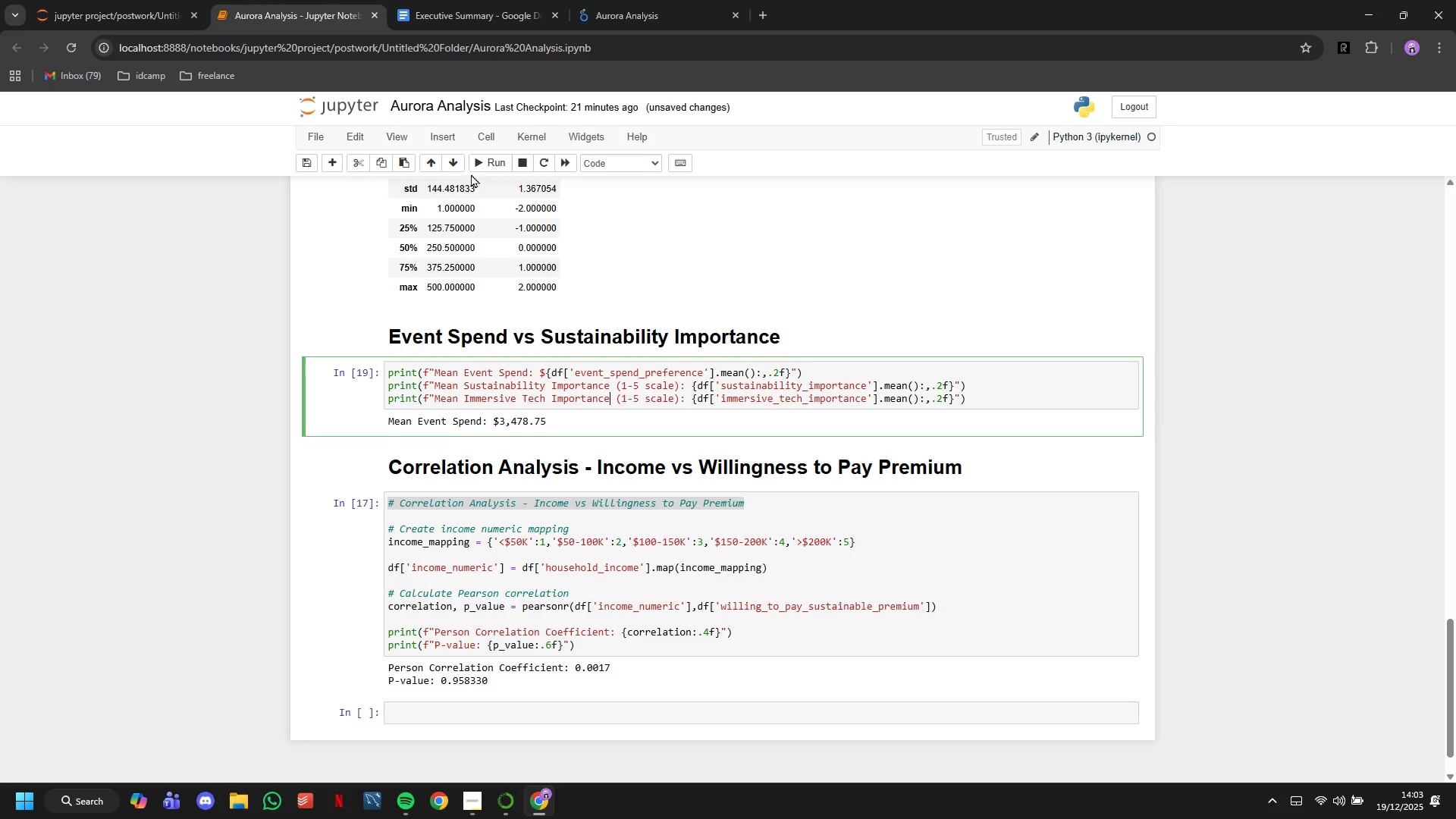 
left_click([484, 165])
 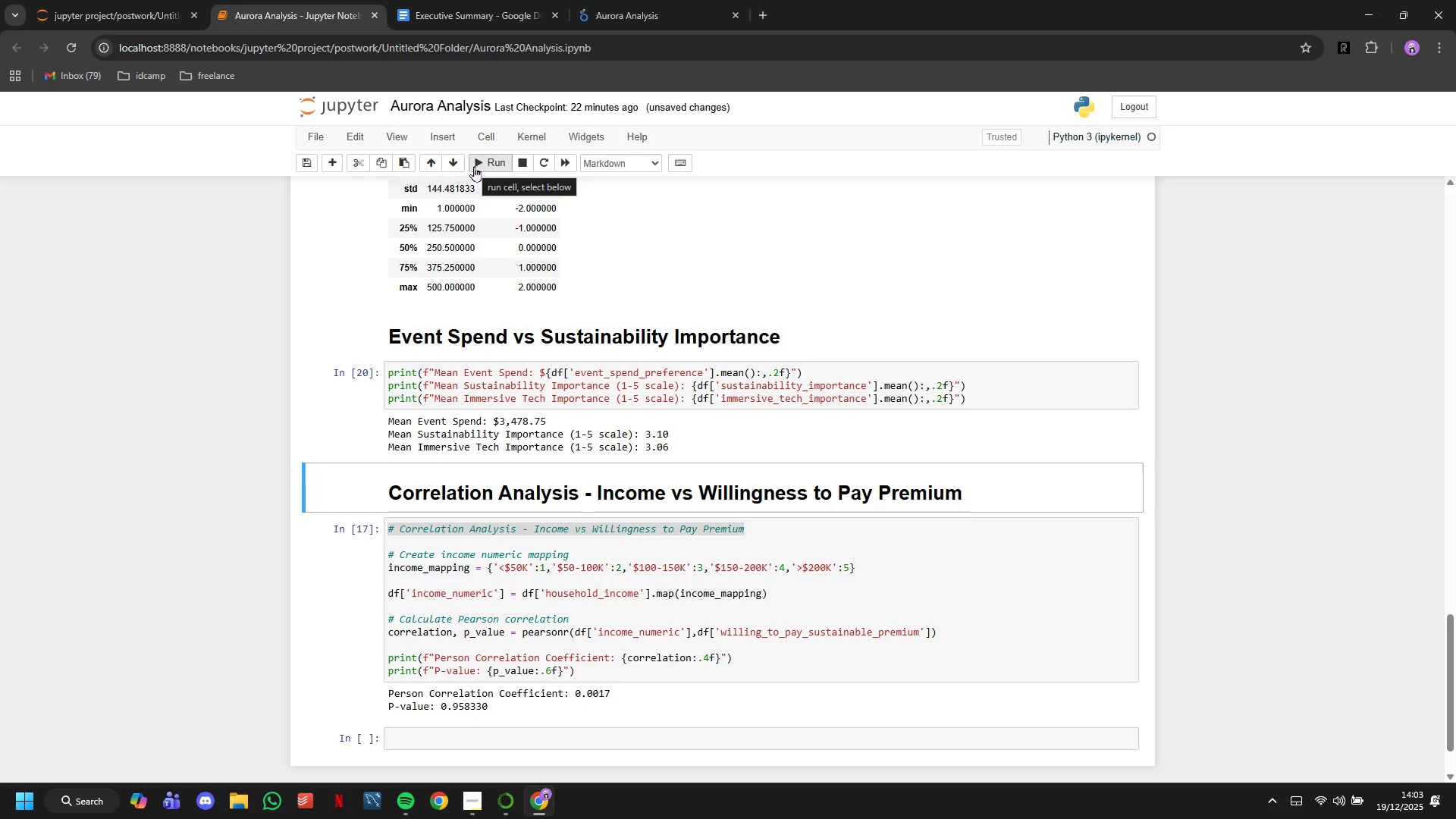 
wait(12.12)
 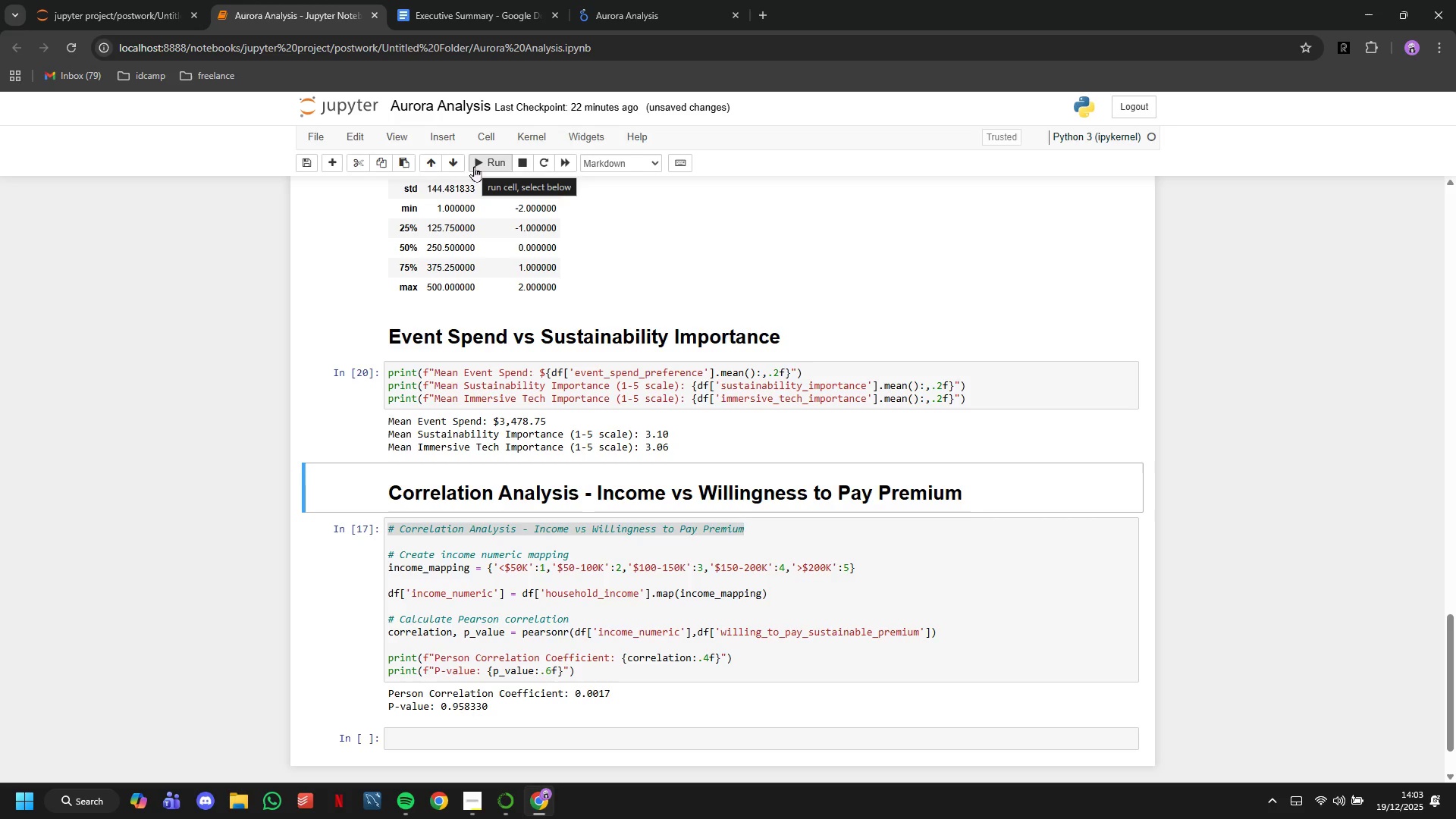 
scroll: coordinate [579, 319], scroll_direction: up, amount: 7.0
 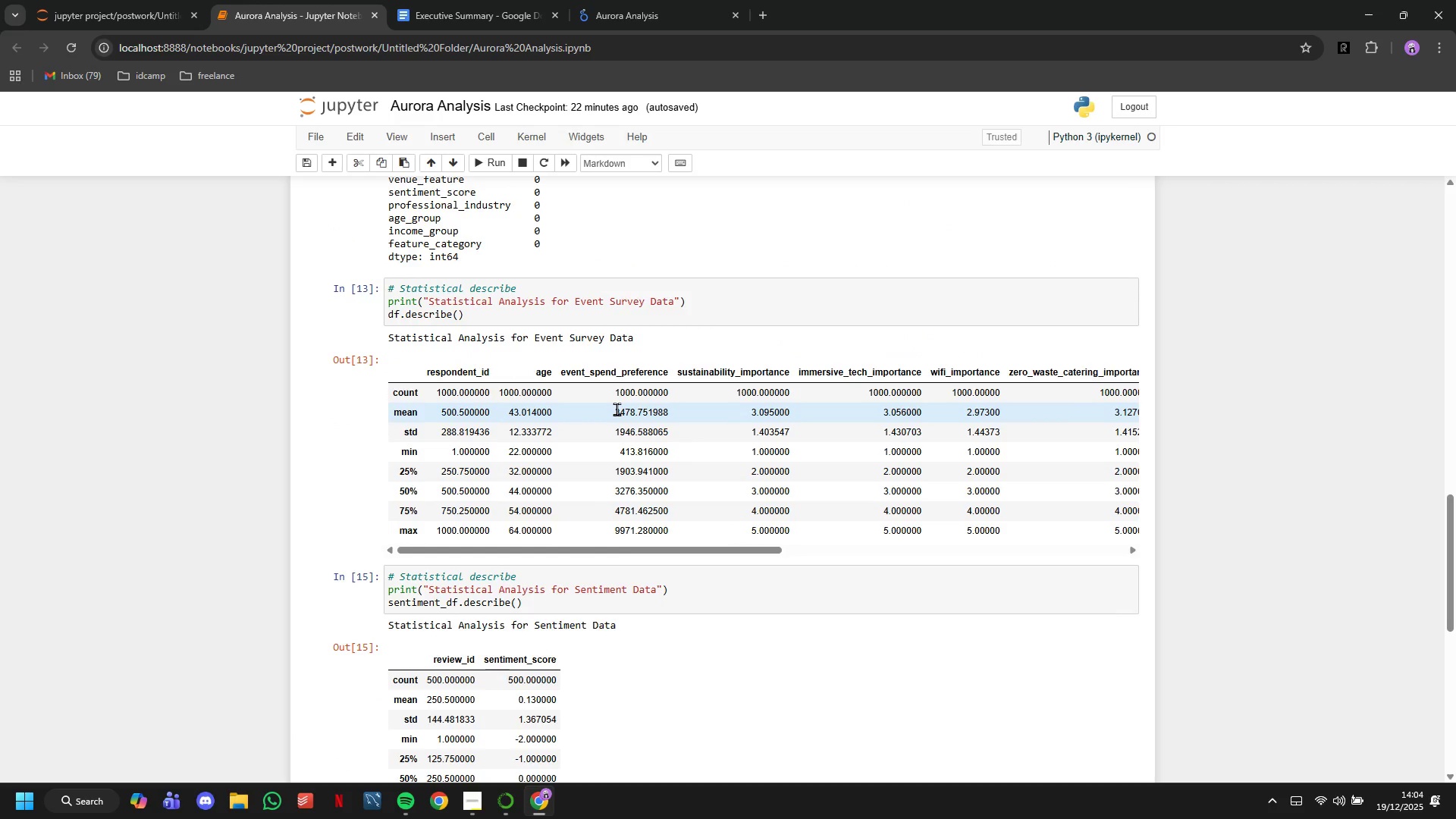 
scroll: coordinate [617, 409], scroll_direction: down, amount: 4.0
 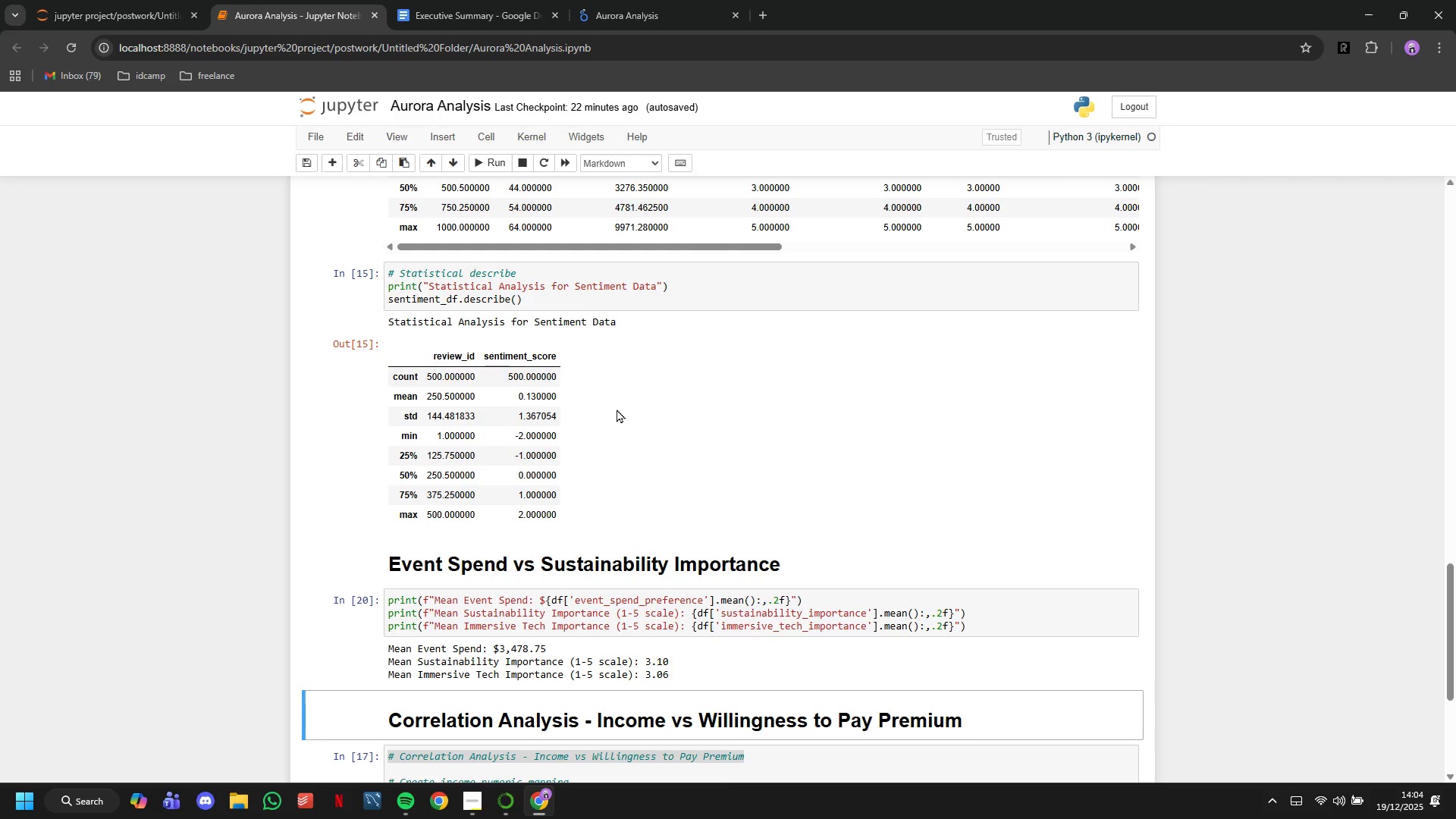 
scroll: coordinate [617, 409], scroll_direction: up, amount: 3.0
 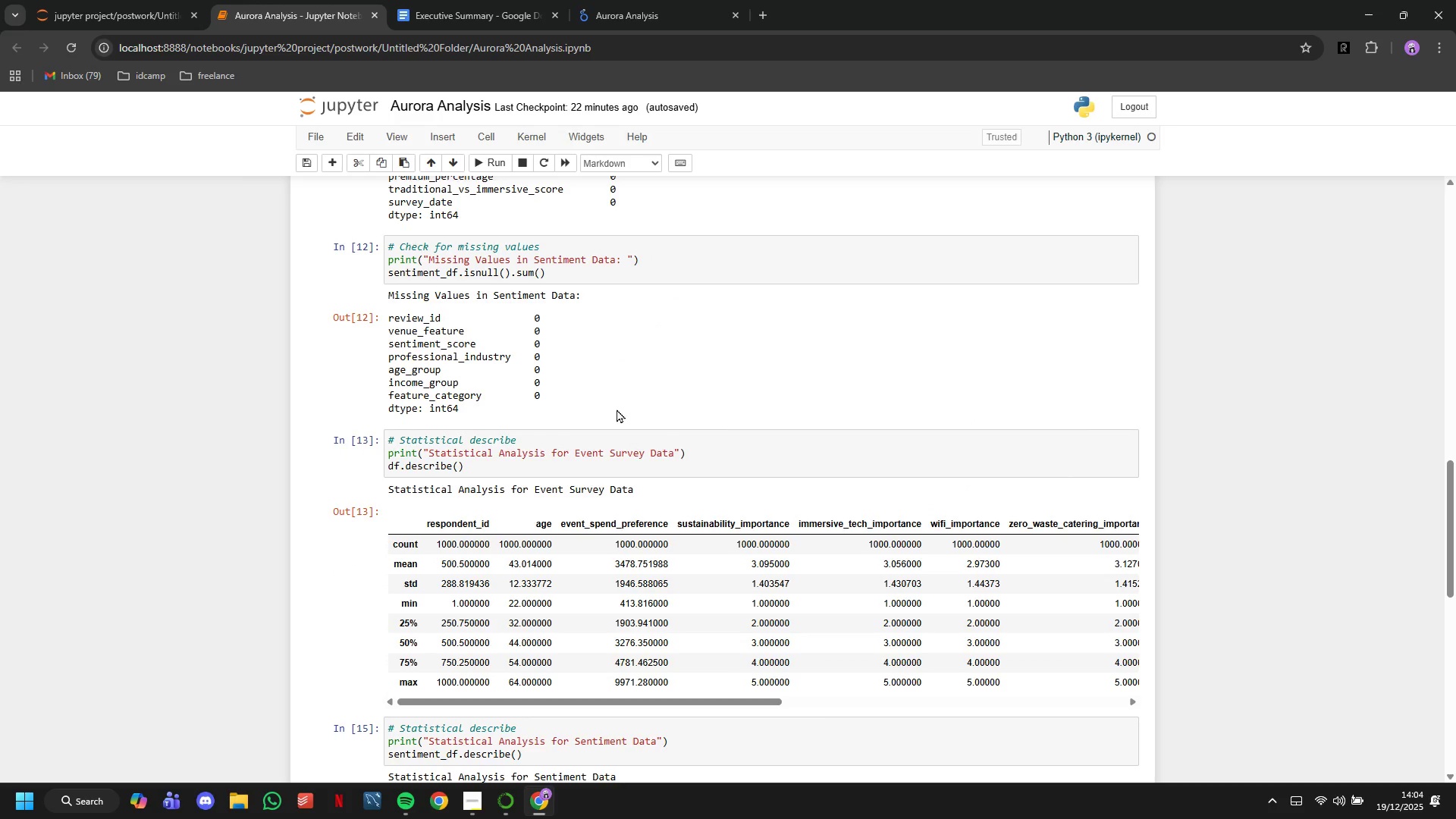 
scroll: coordinate [617, 409], scroll_direction: down, amount: 6.0
 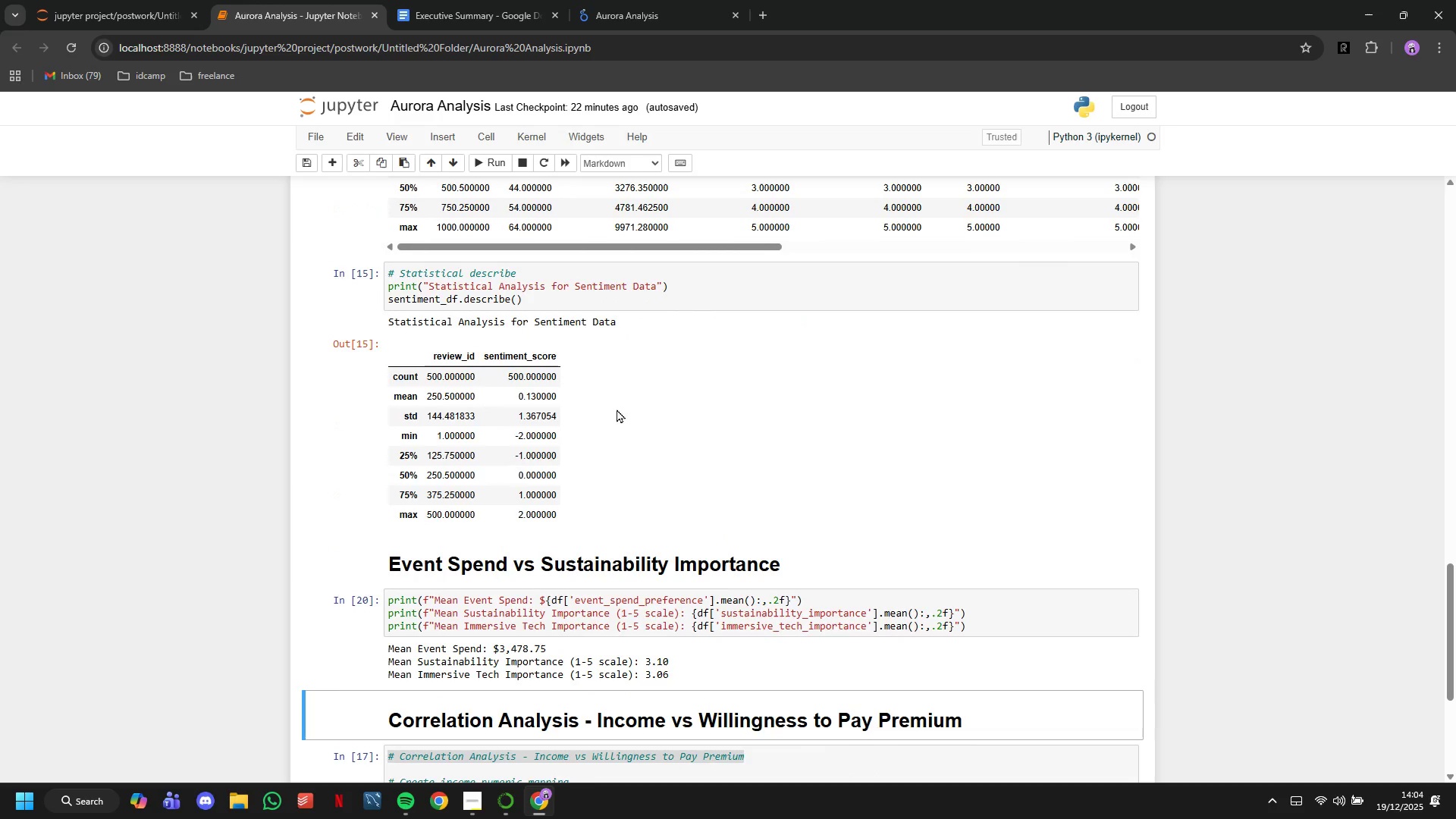 
wait(7.43)
 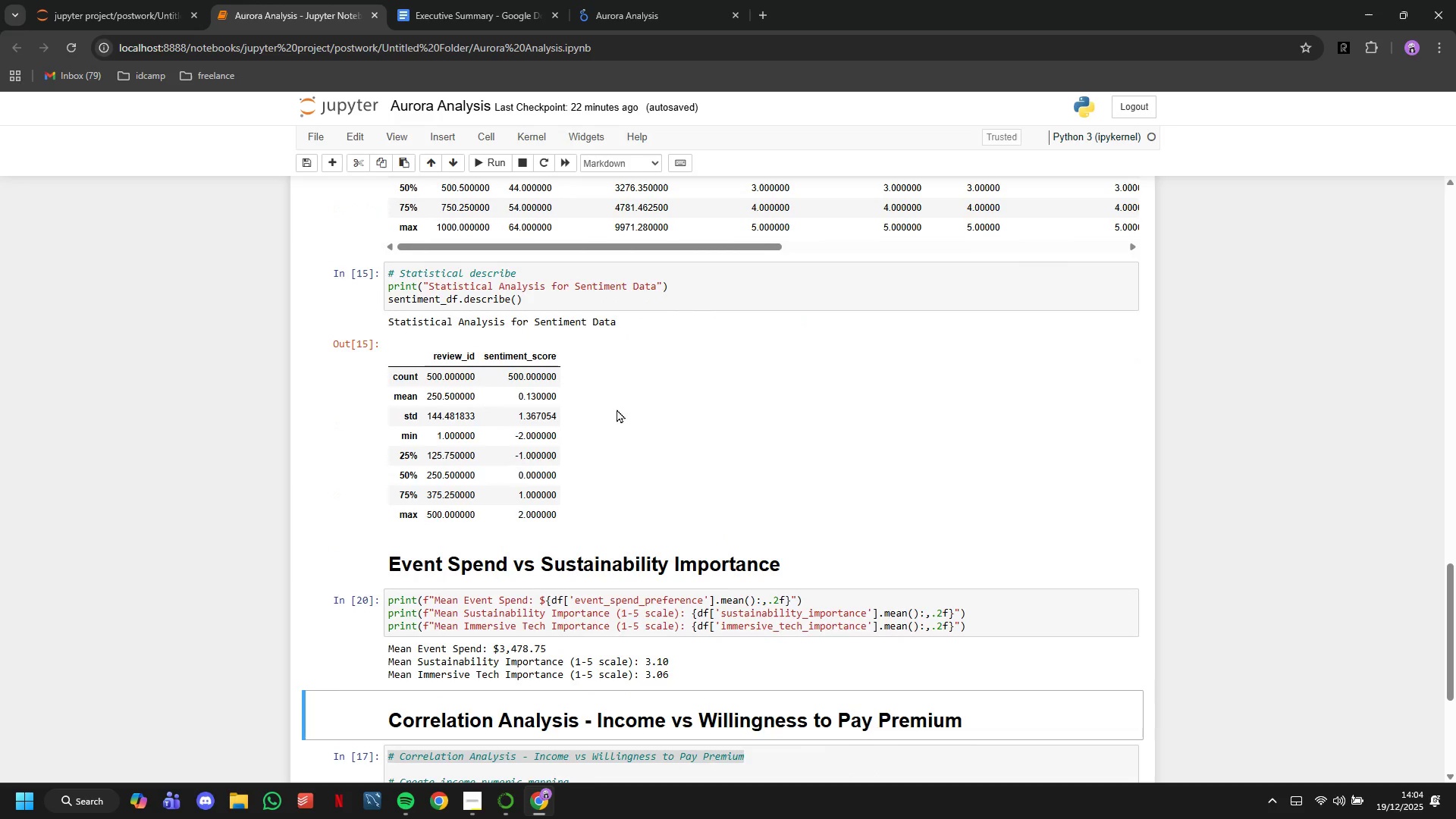 
scroll: coordinate [617, 409], scroll_direction: down, amount: 3.0
 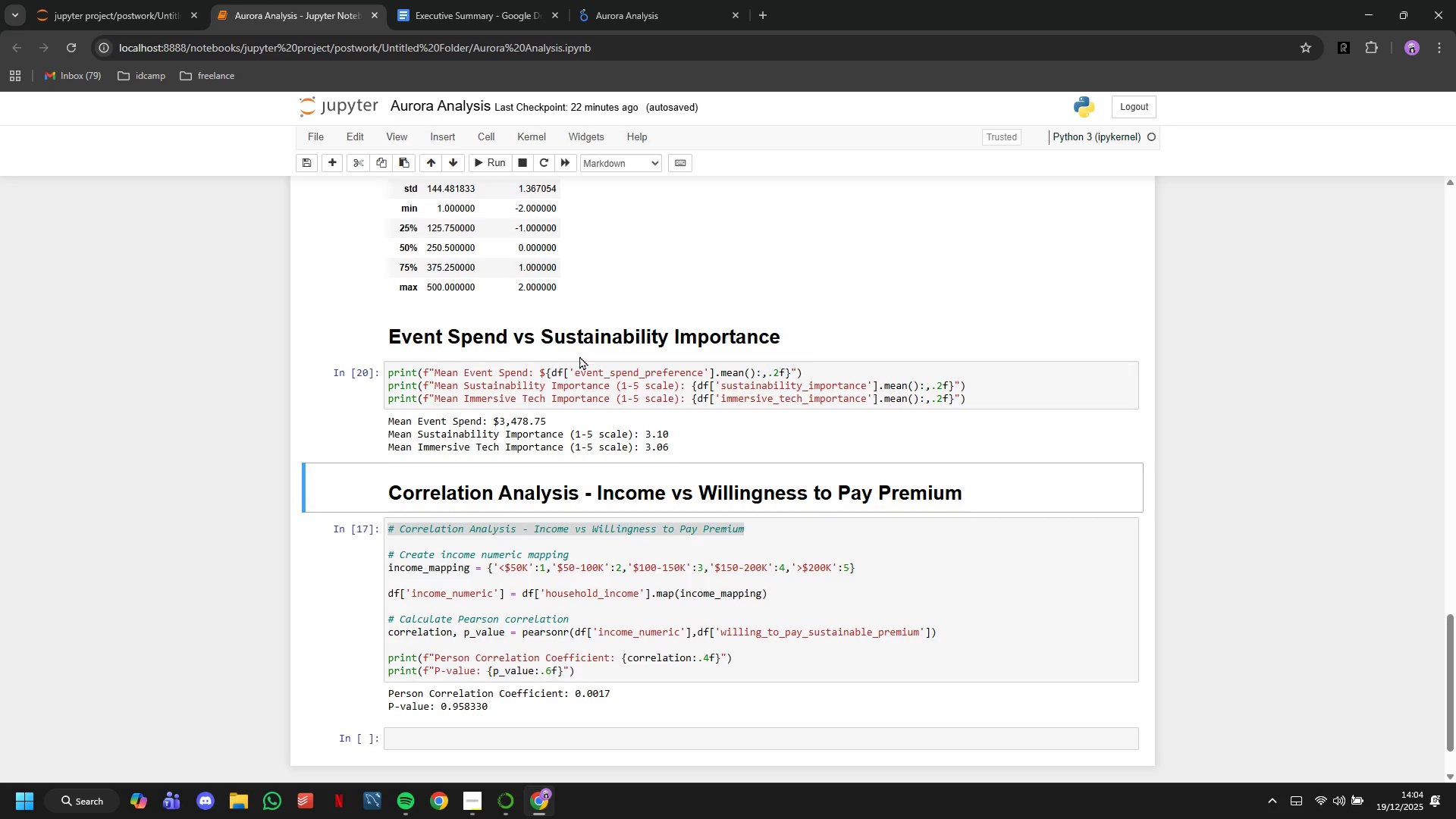 
left_click([577, 355])
 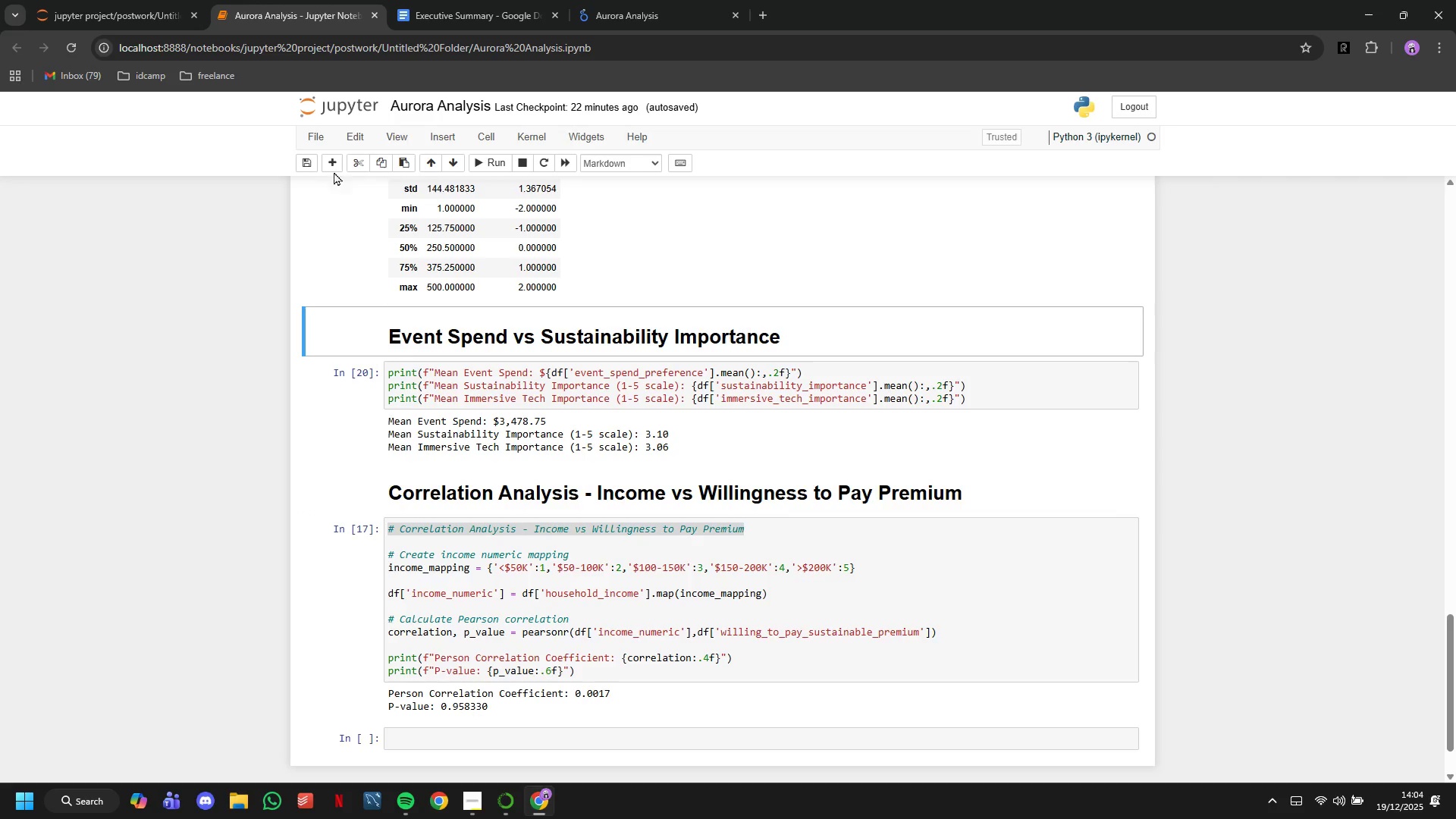 
left_click([329, 159])
 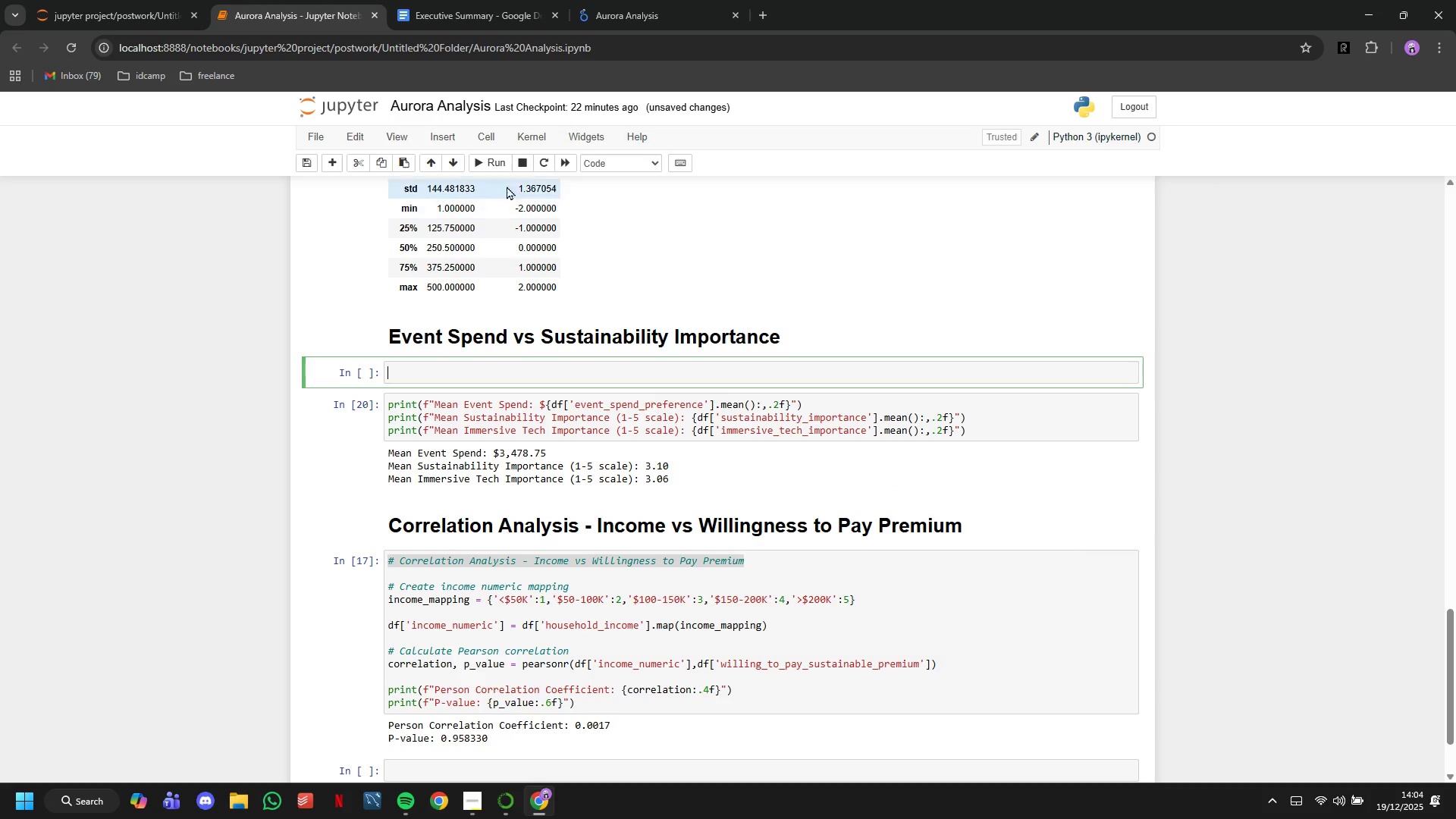 
left_click([455, 165])
 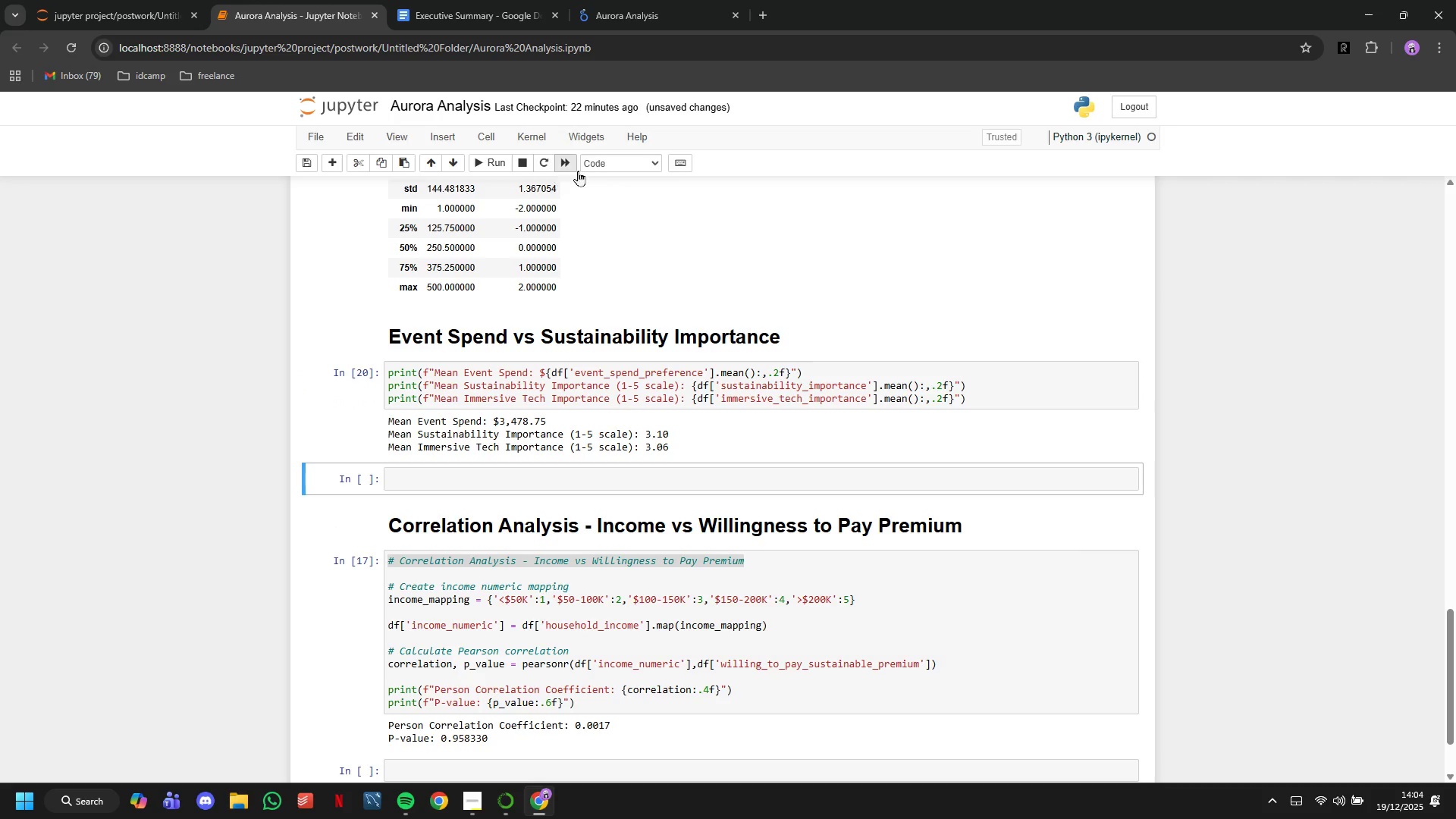 
left_click([601, 168])
 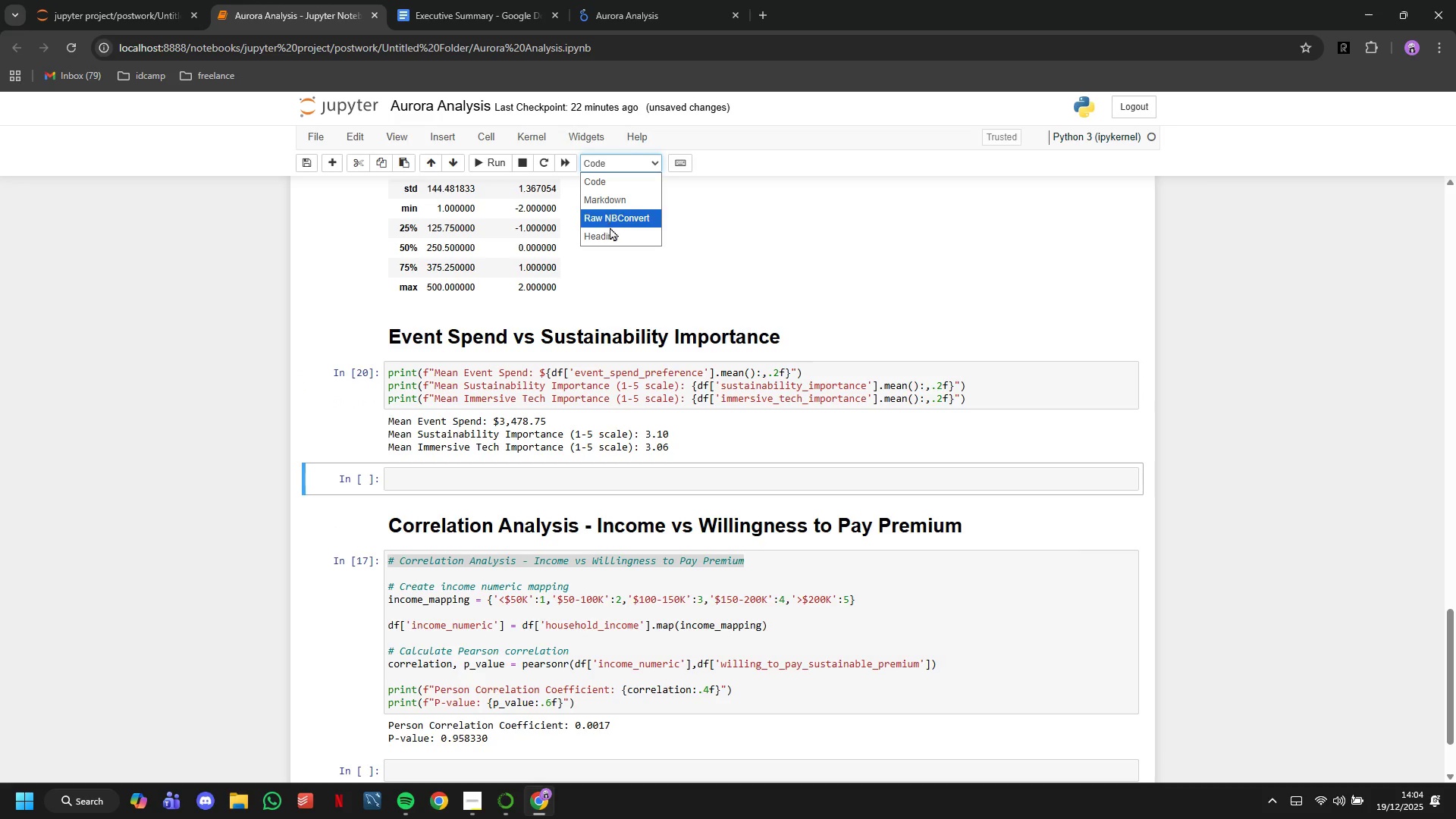 
left_click([610, 230])
 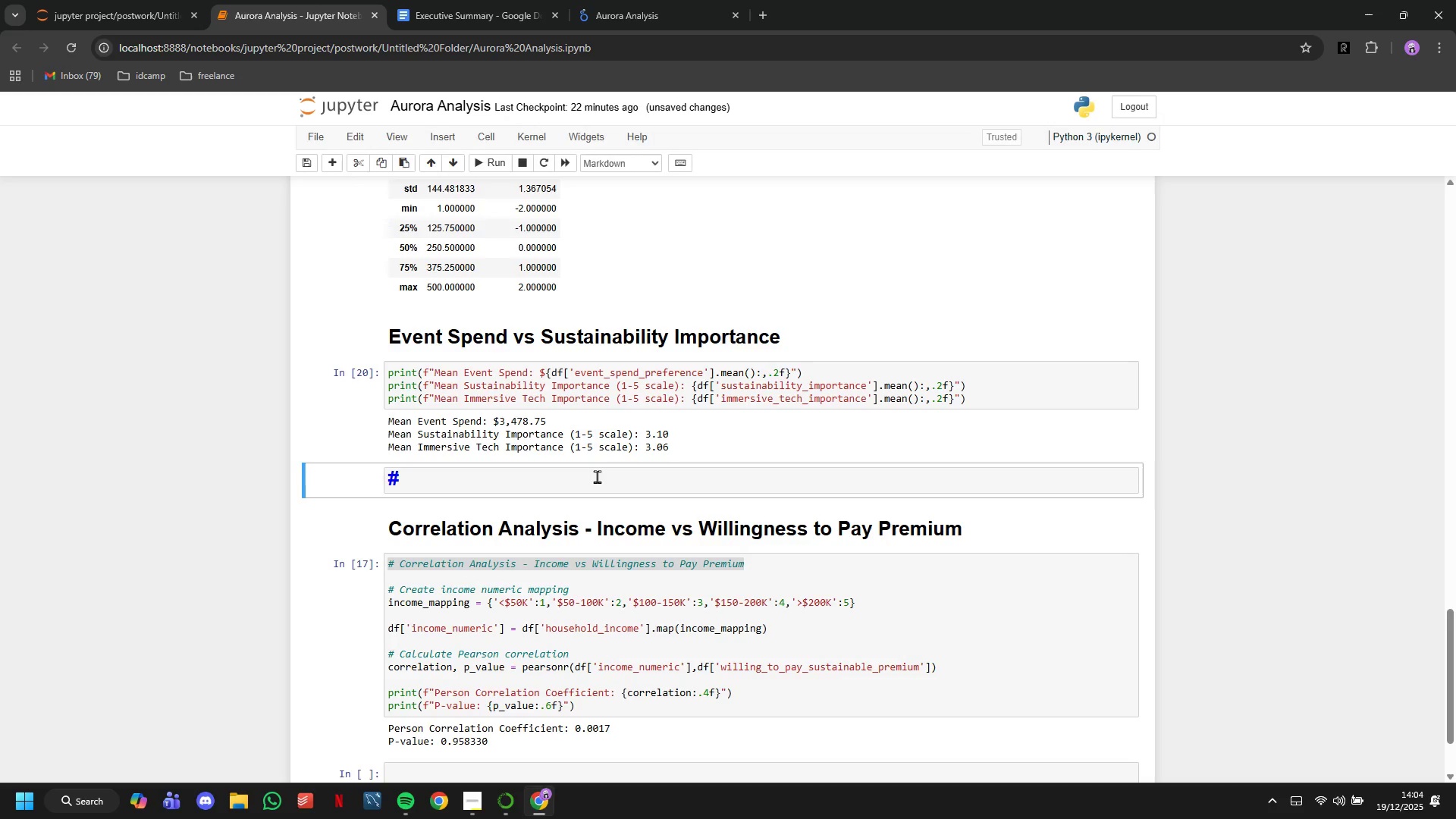 
left_click([585, 480])
 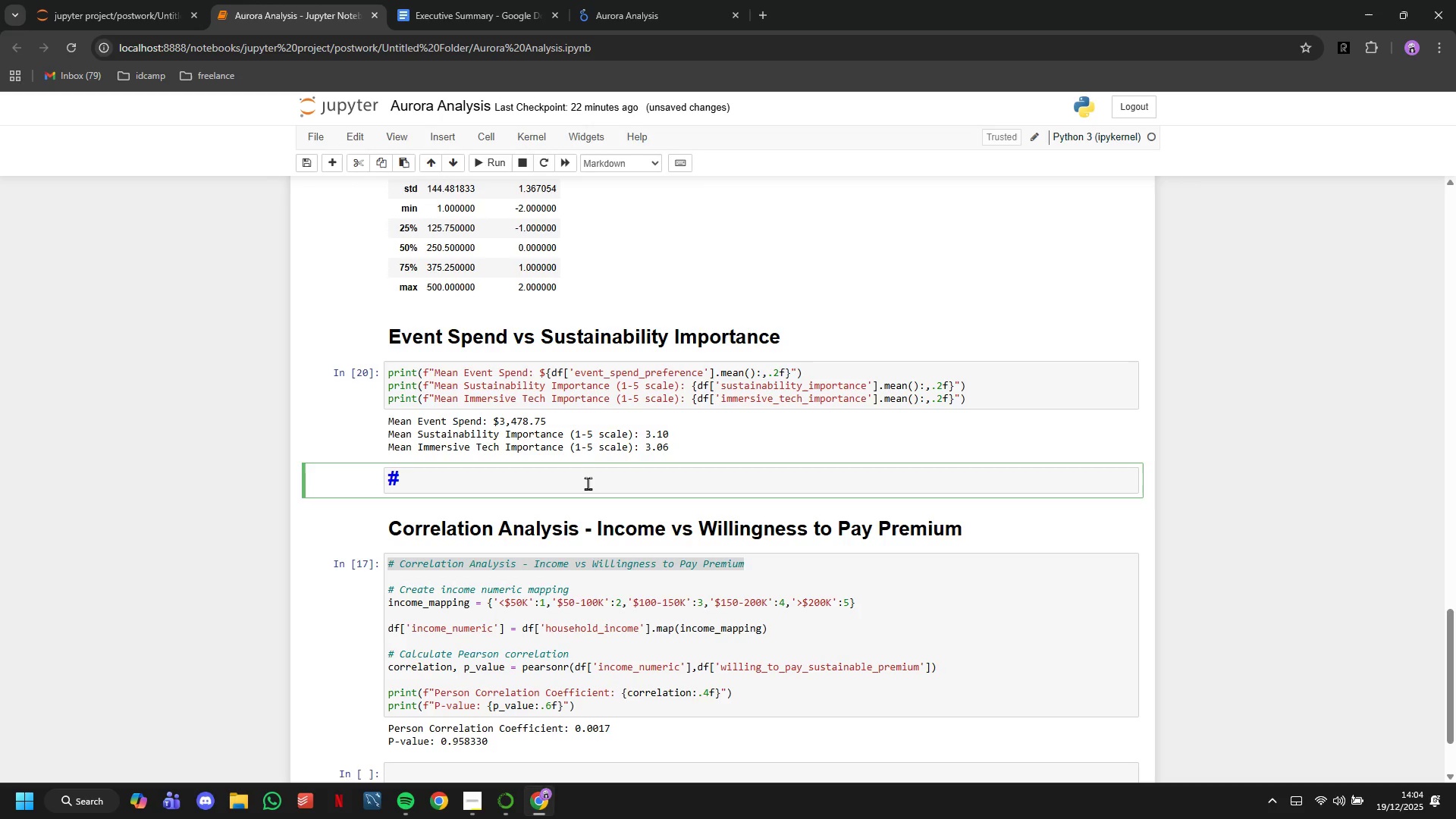 
type(Willingness to Pay Premium for Sustainability: )
 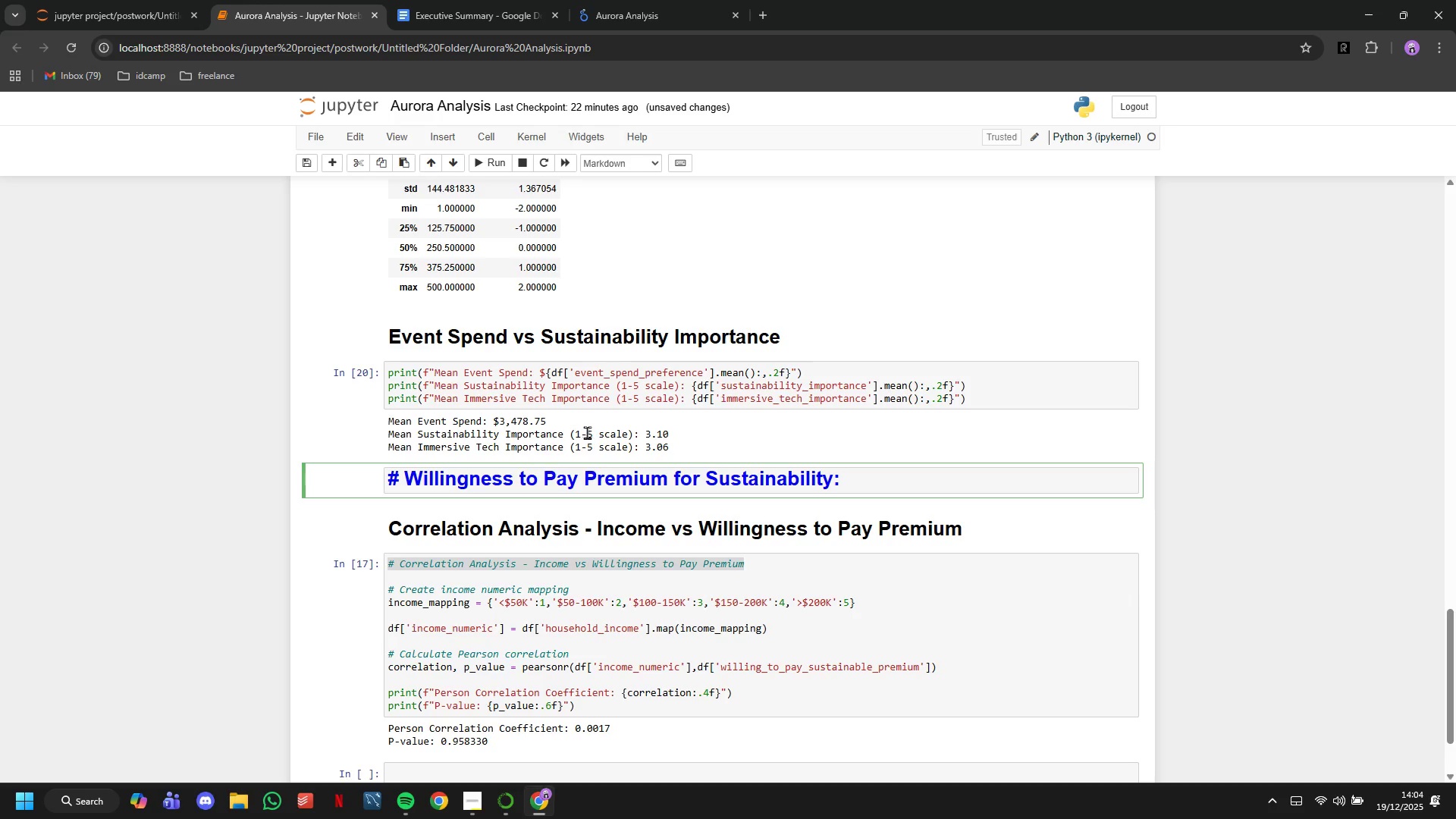 
key(Backspace)
 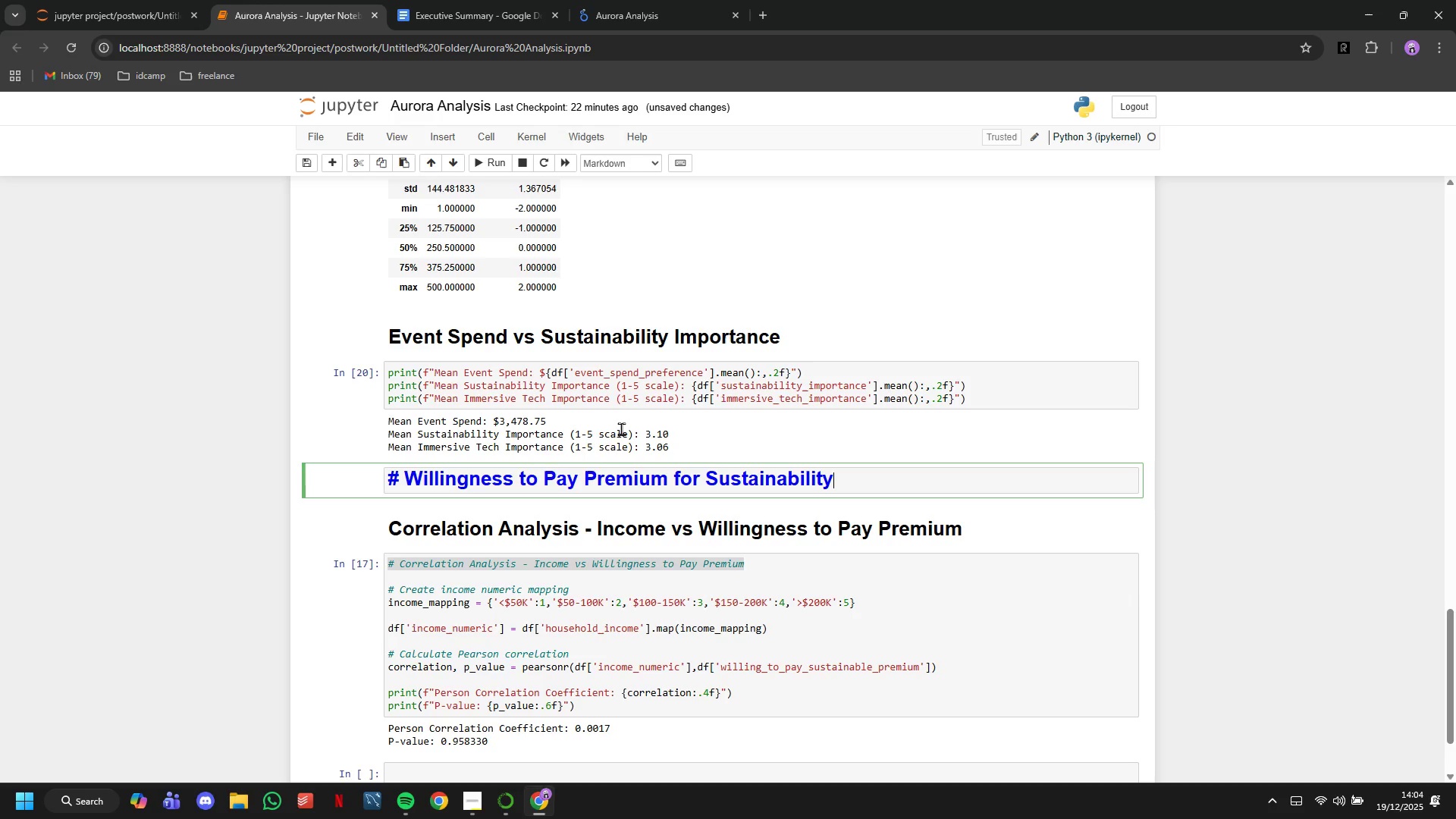 
key(Backspace)
 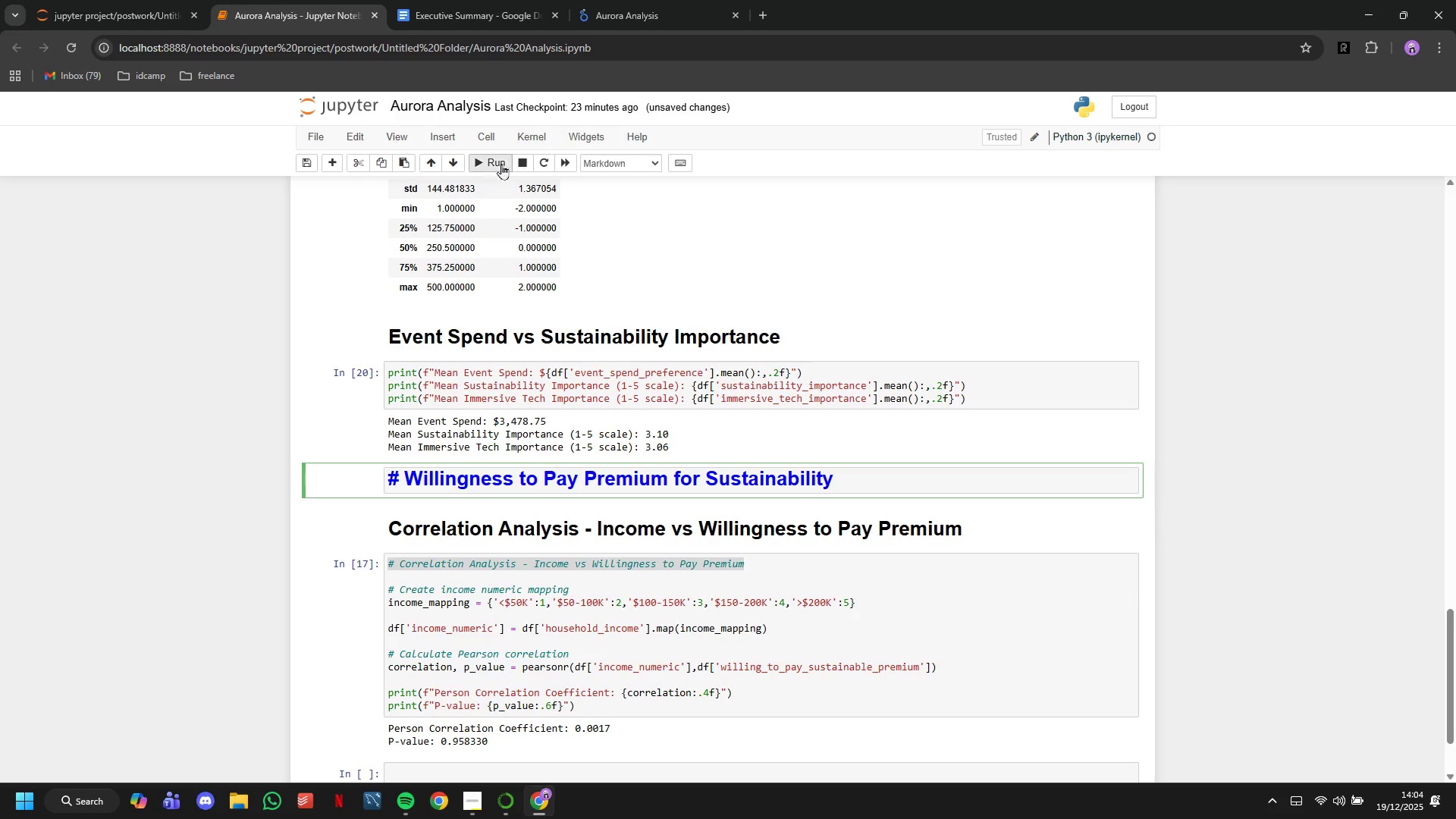 
left_click([489, 161])
 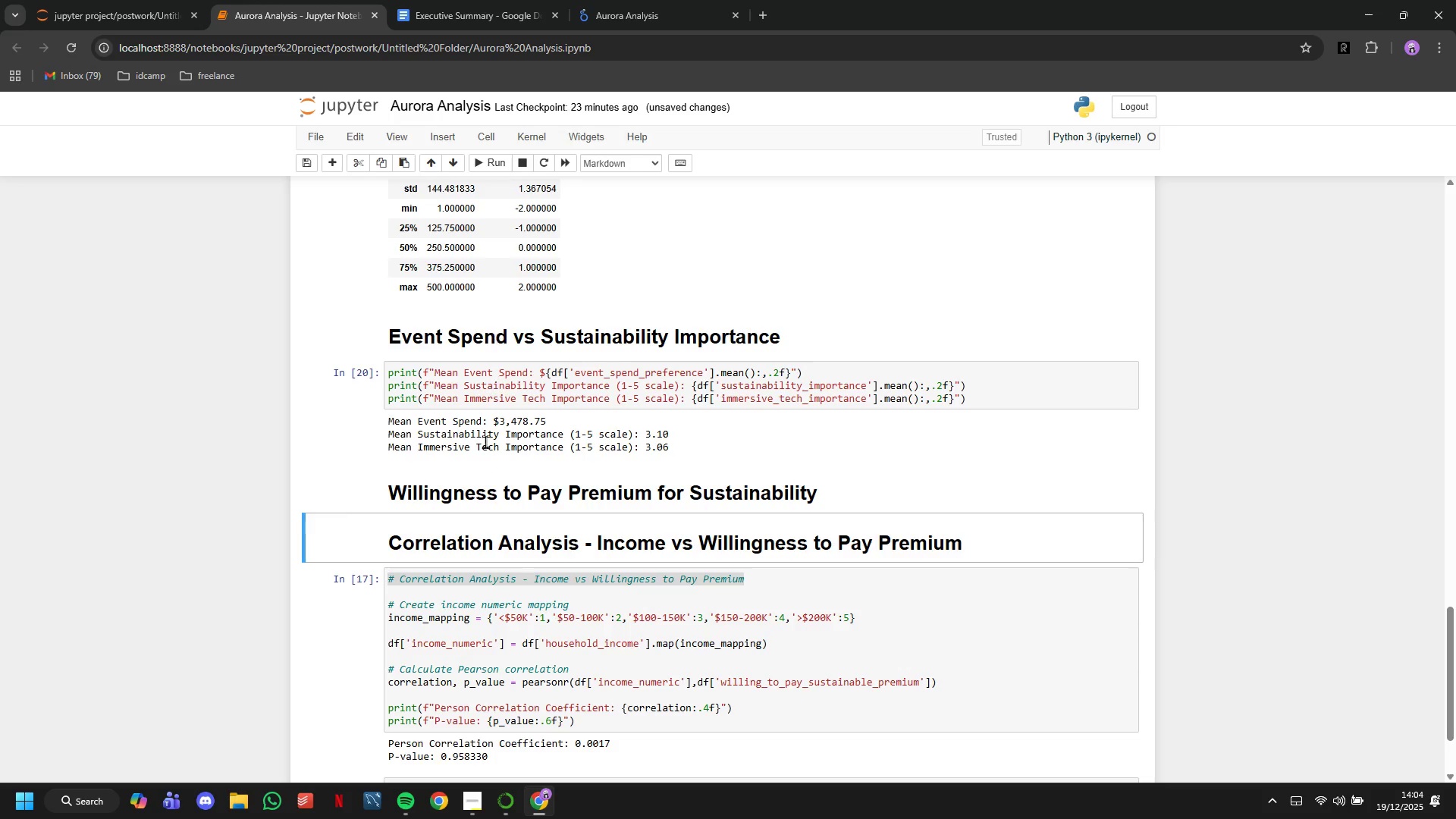 
left_click([477, 489])
 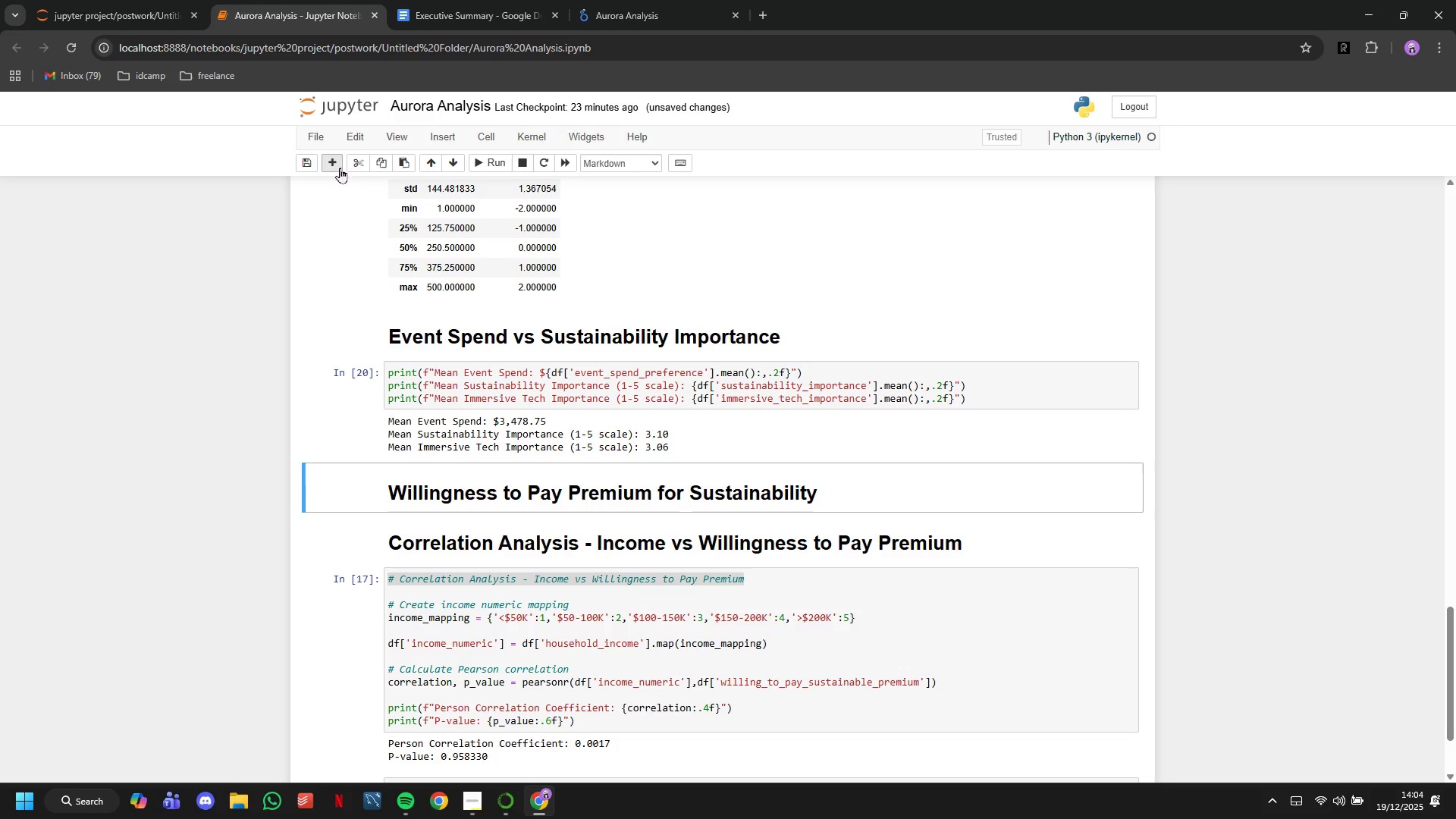 
left_click([334, 165])
 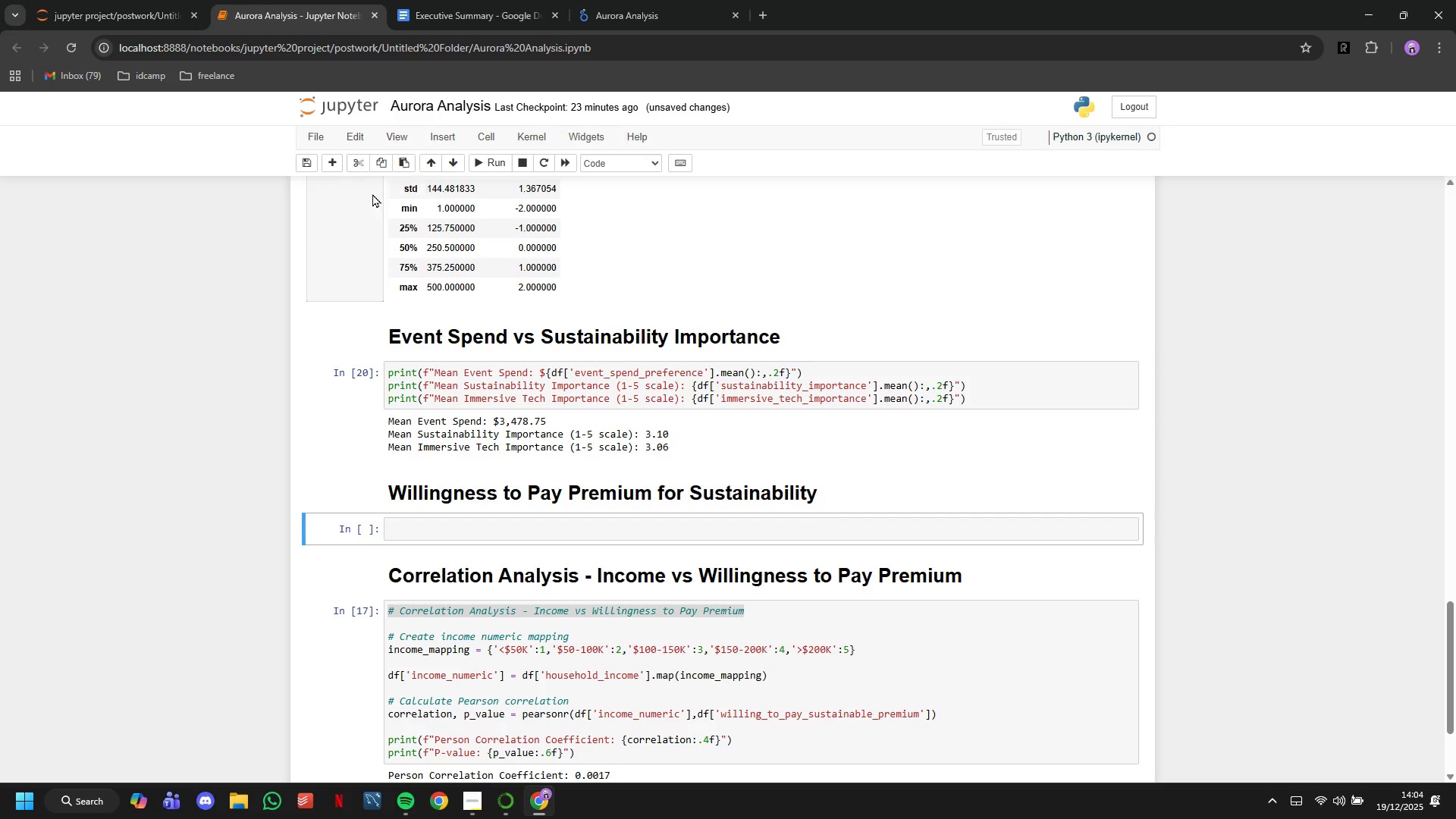 
left_click([468, 526])
 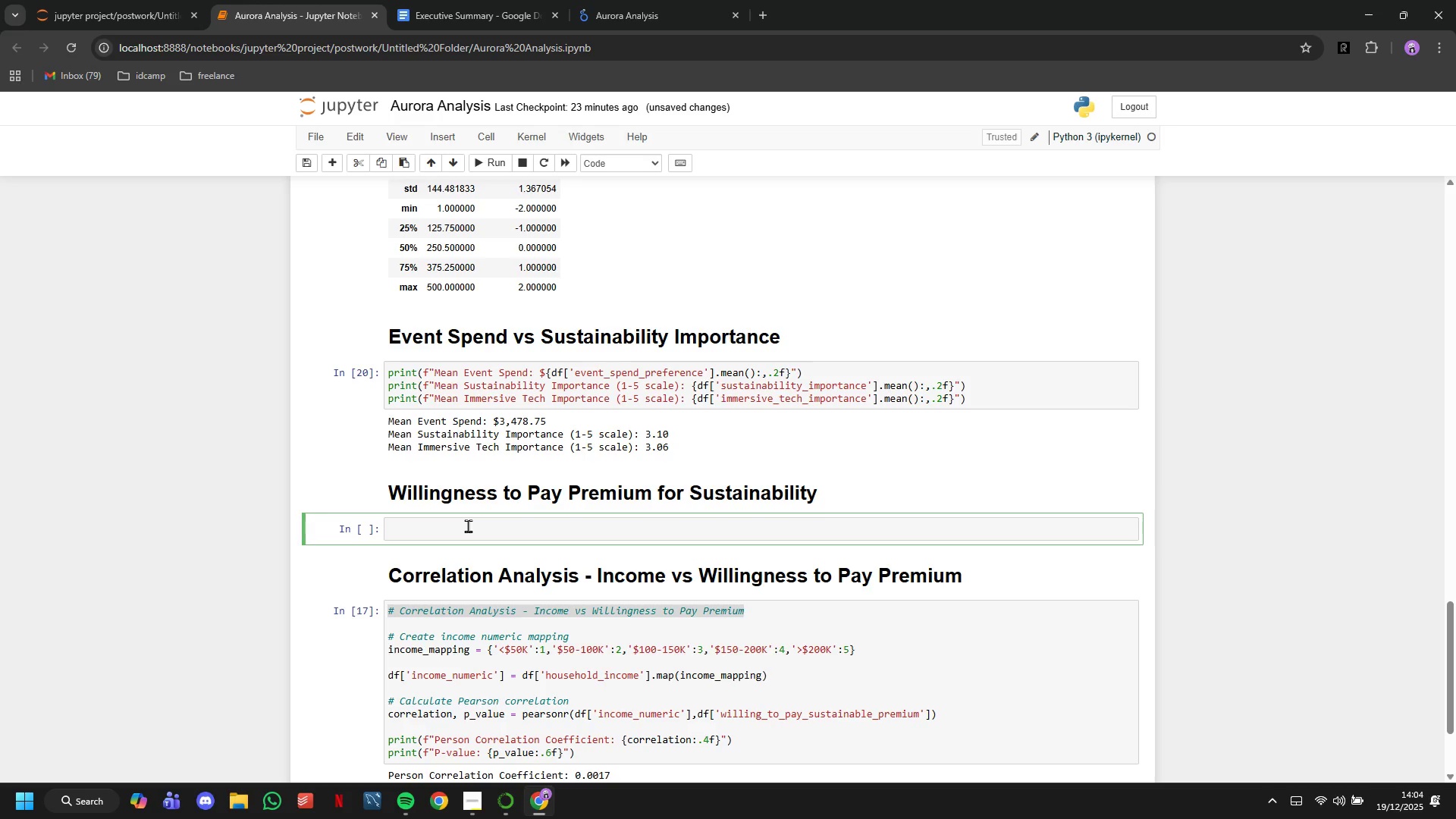 
type(premium_stats = df['willing_to_pay_sustainable_premium)
 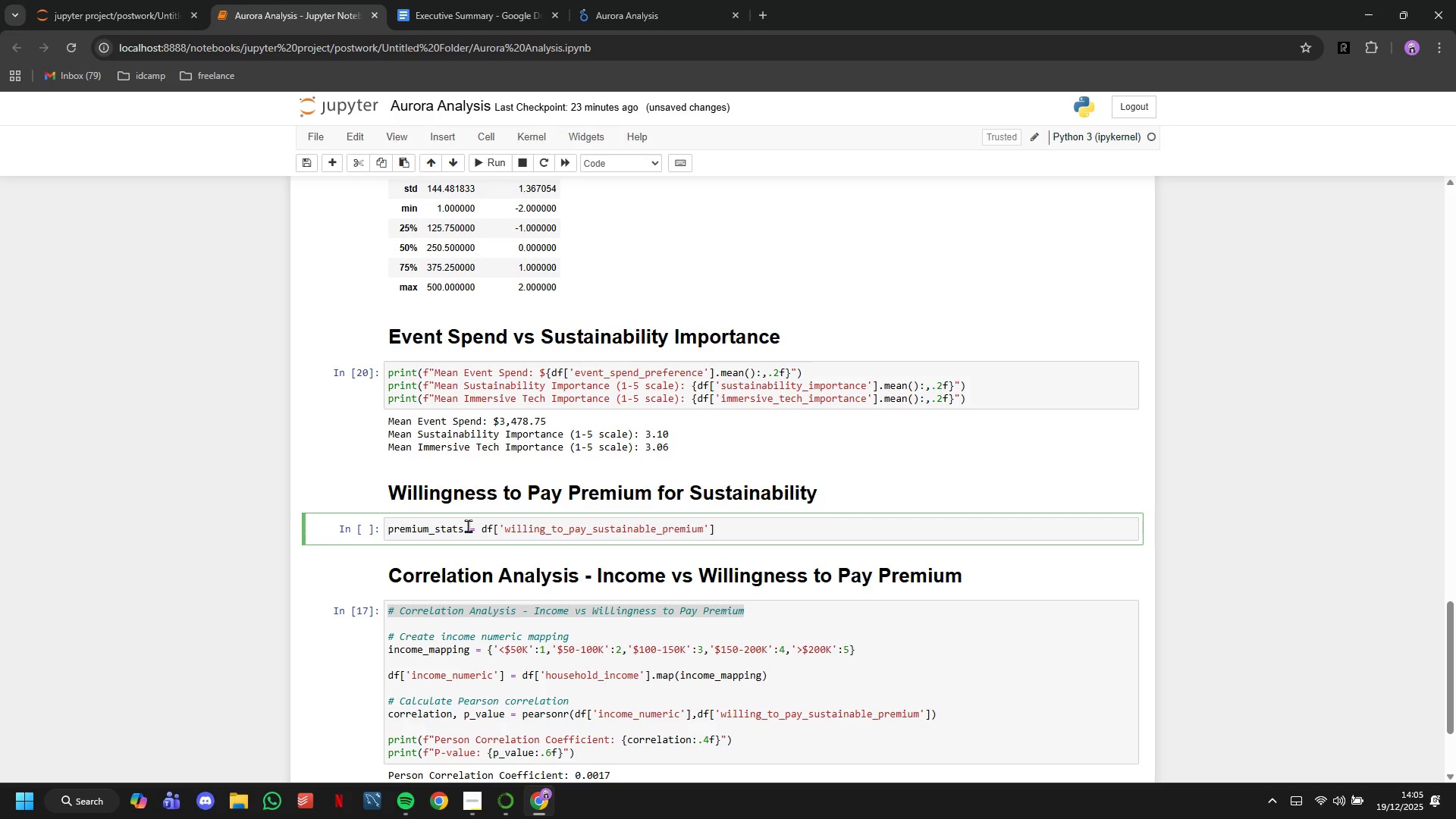 
key(ArrowRight)
 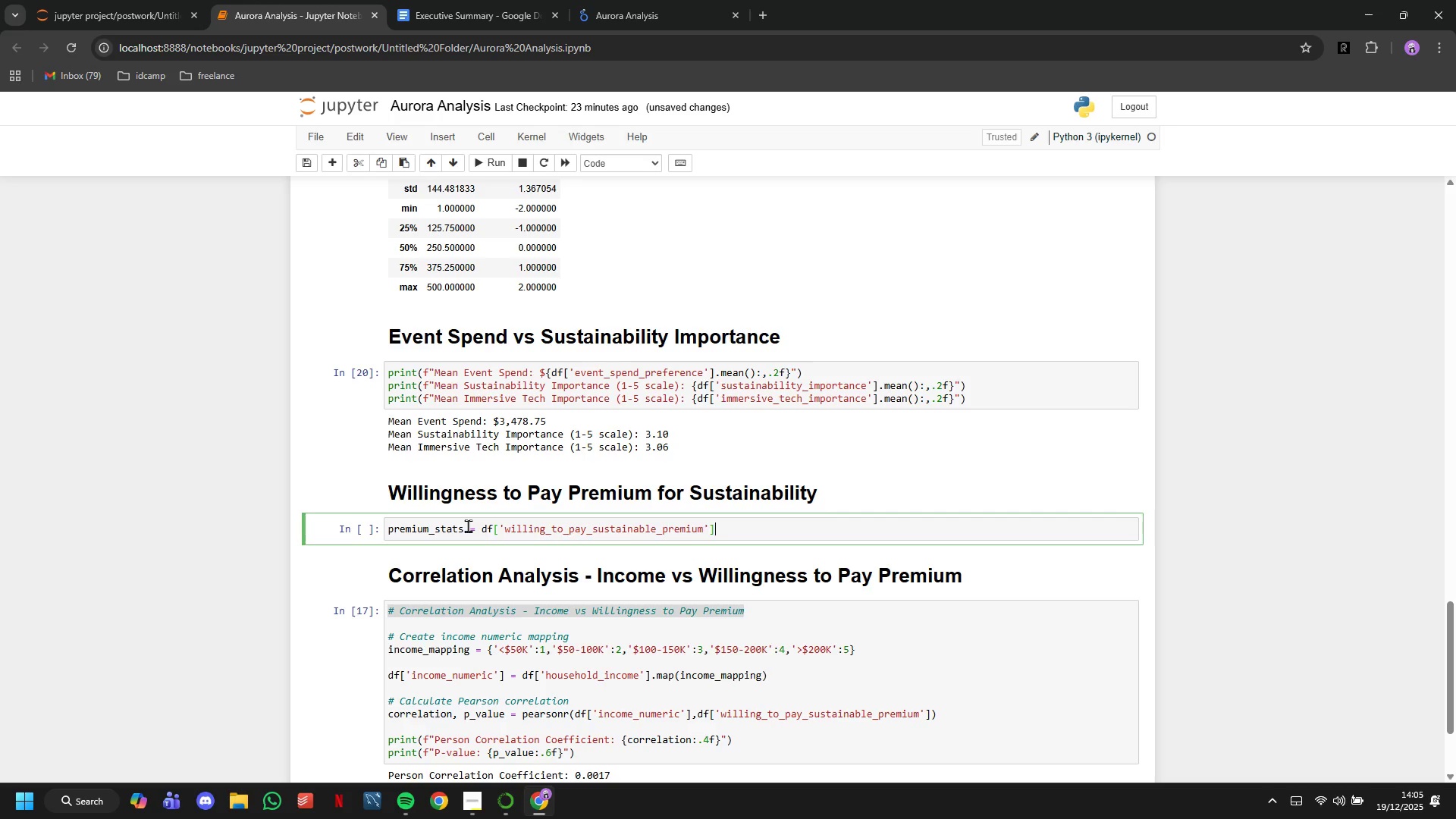 
key(ArrowRight)
 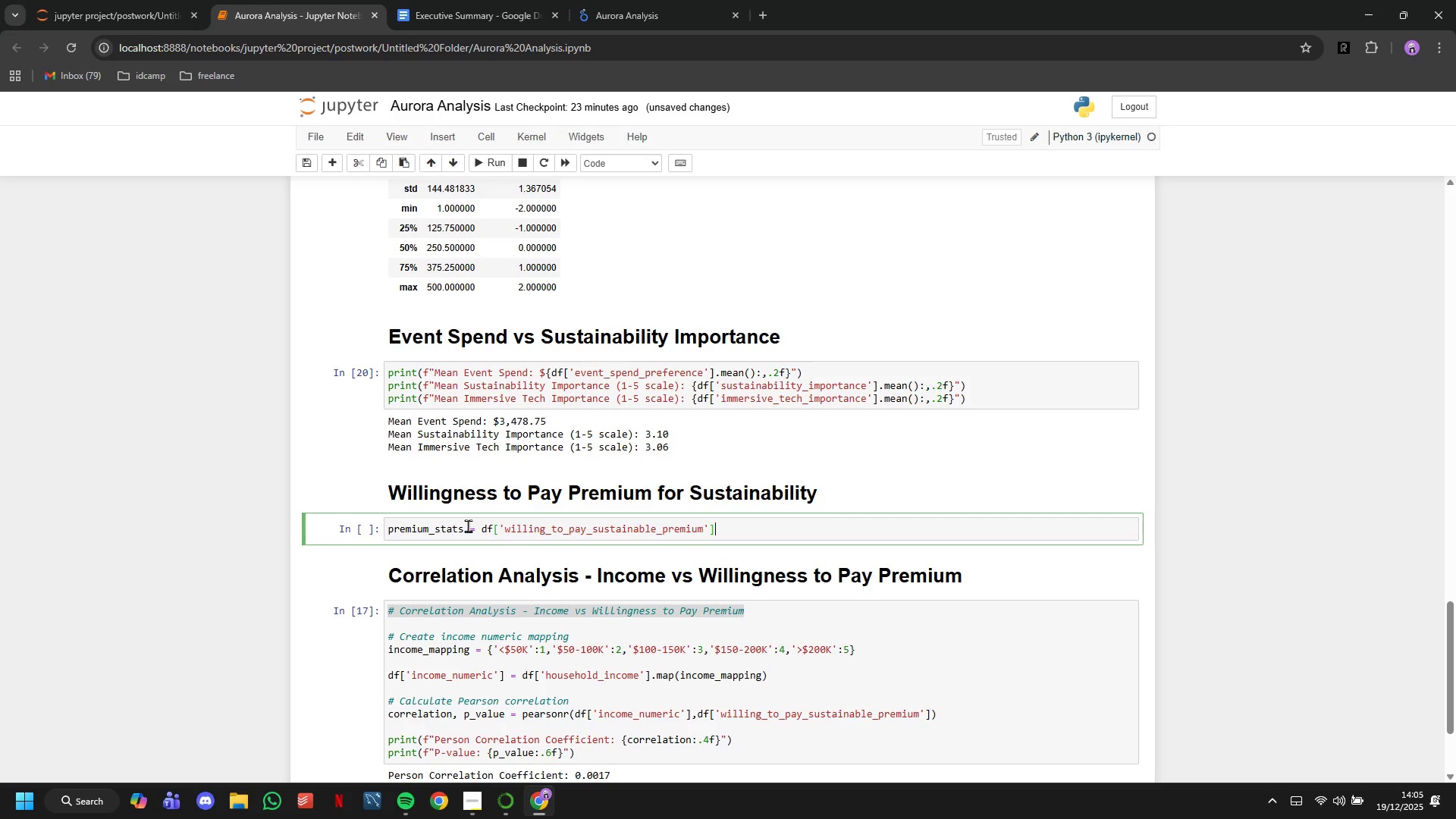 
type(.b)
key(Backspace)
type(value_counts(normalzi)
key(Backspace)
key(Backspace)
type(ize=True)
 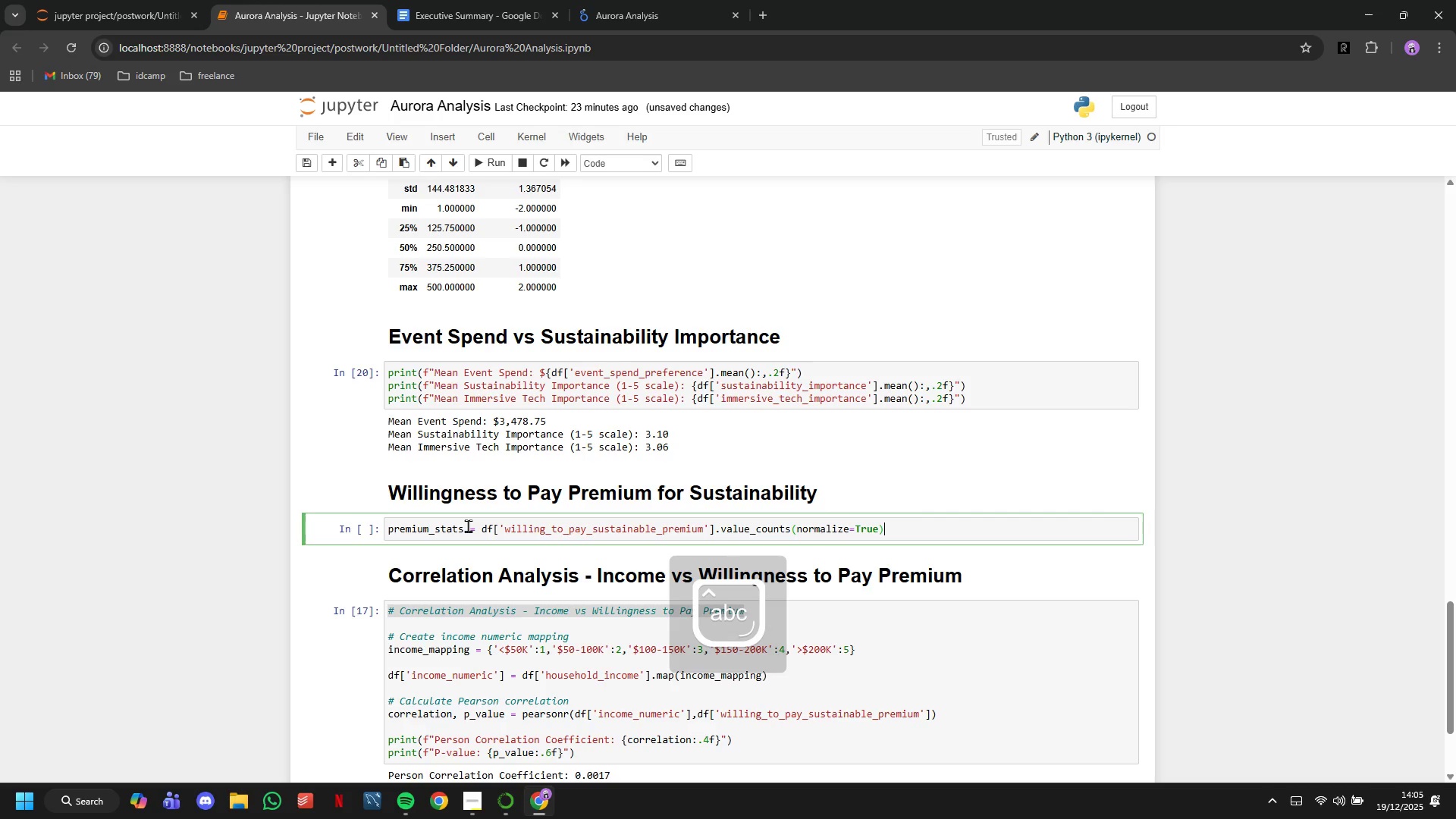 
 